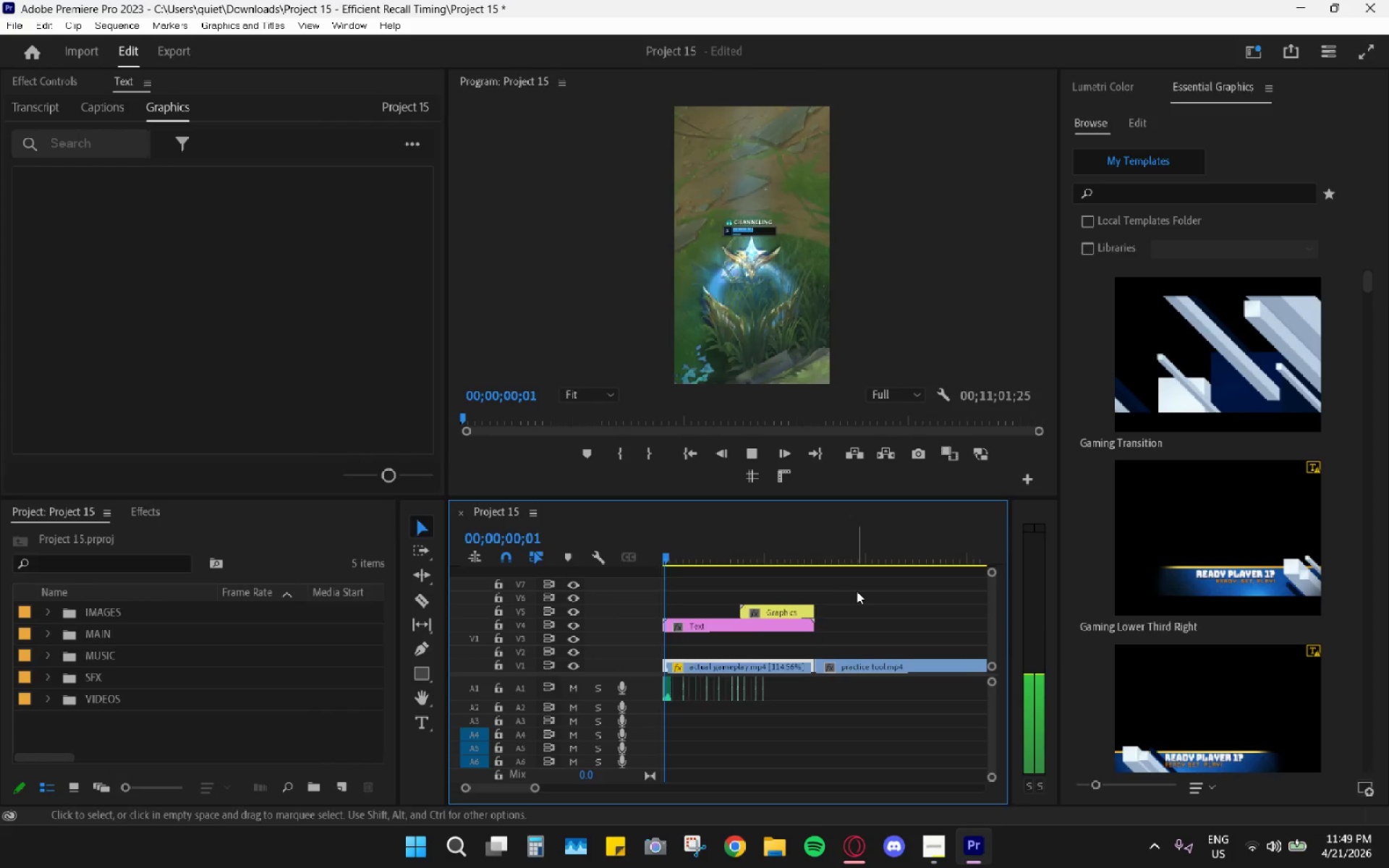 
scroll: coordinate [891, 595], scroll_direction: down, amount: 5.0
 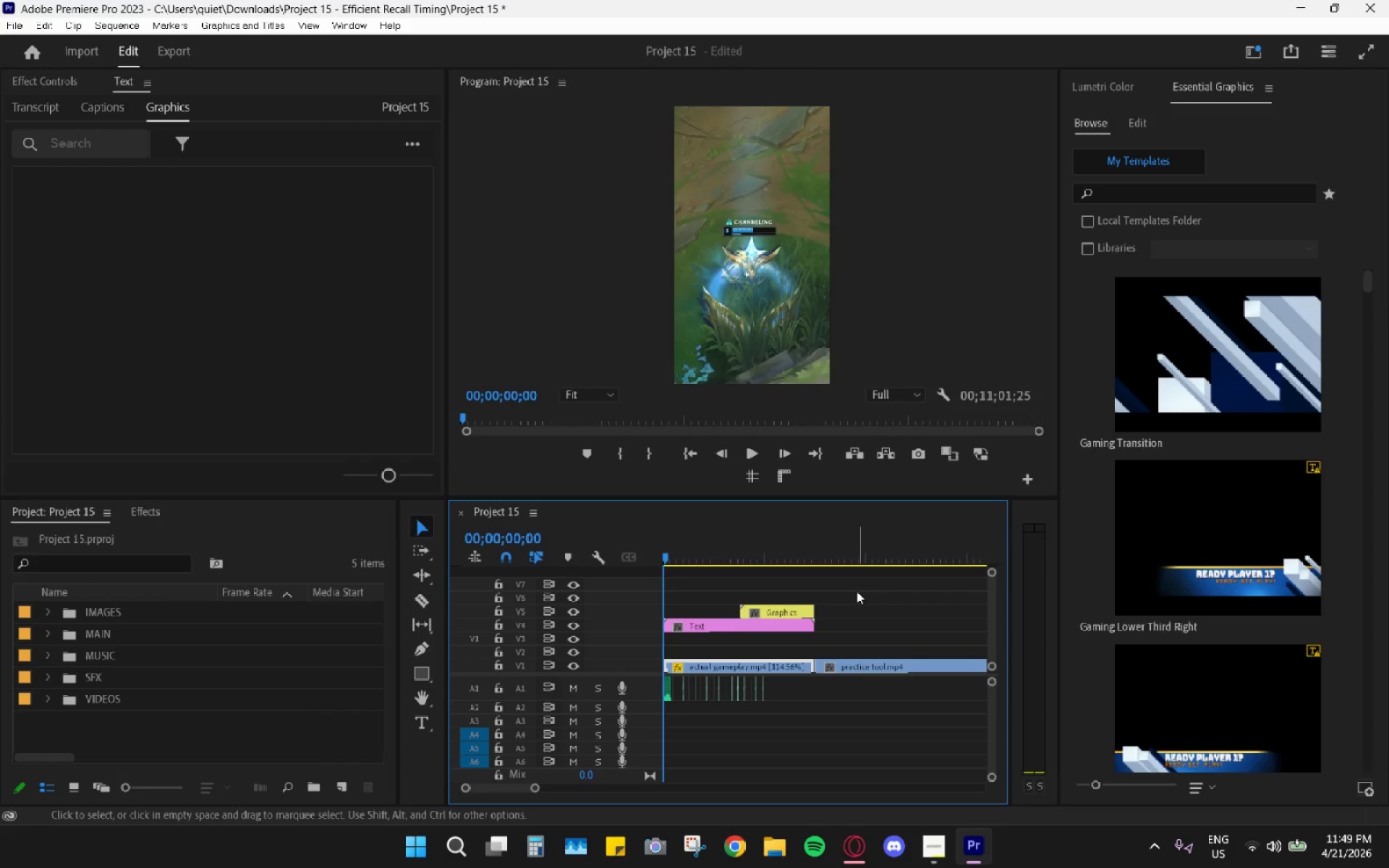 
hold_key(key=AltLeft, duration=0.5)
scroll: coordinate [822, 613], scroll_direction: down, amount: 15.0
 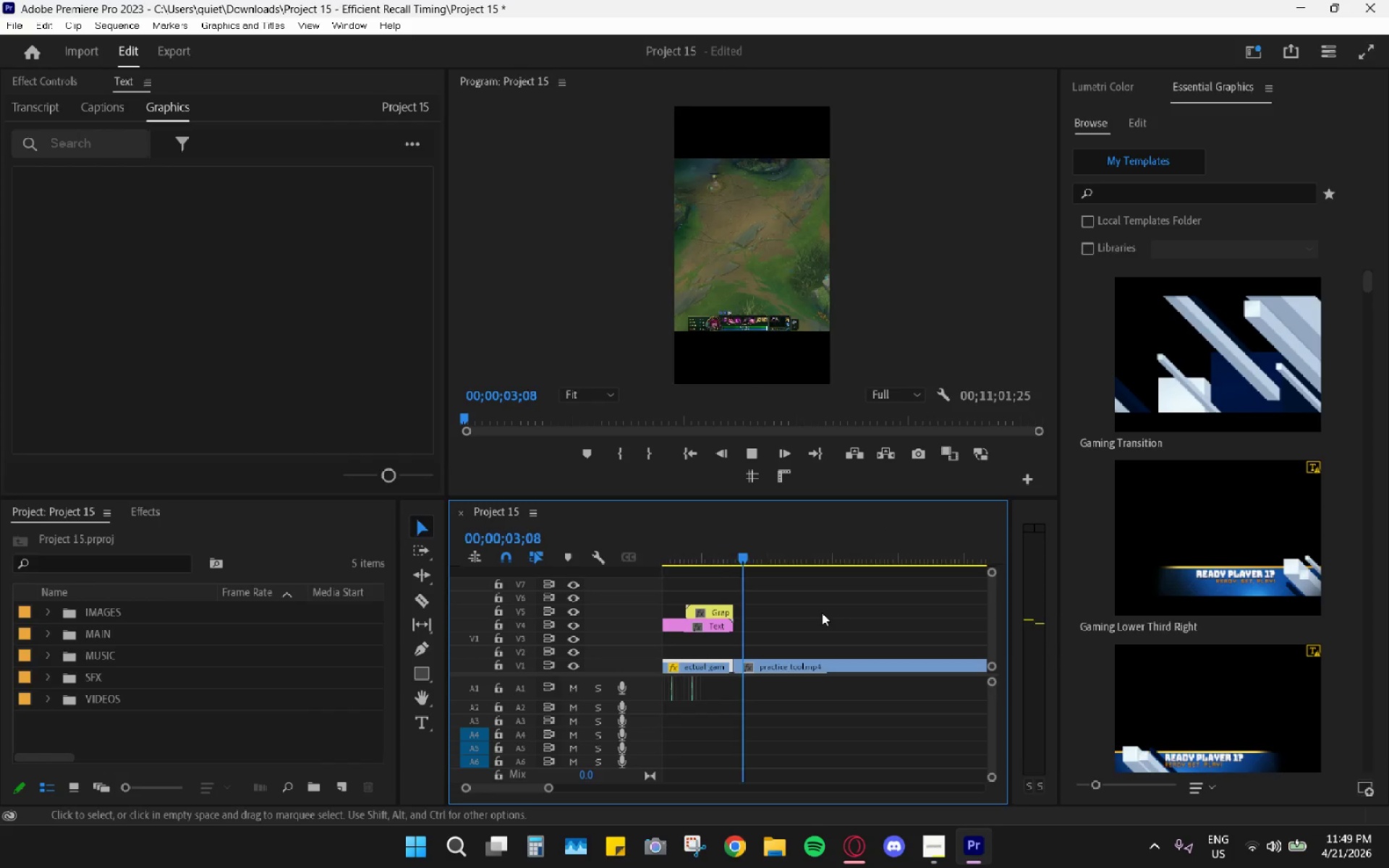 
key(Space)
 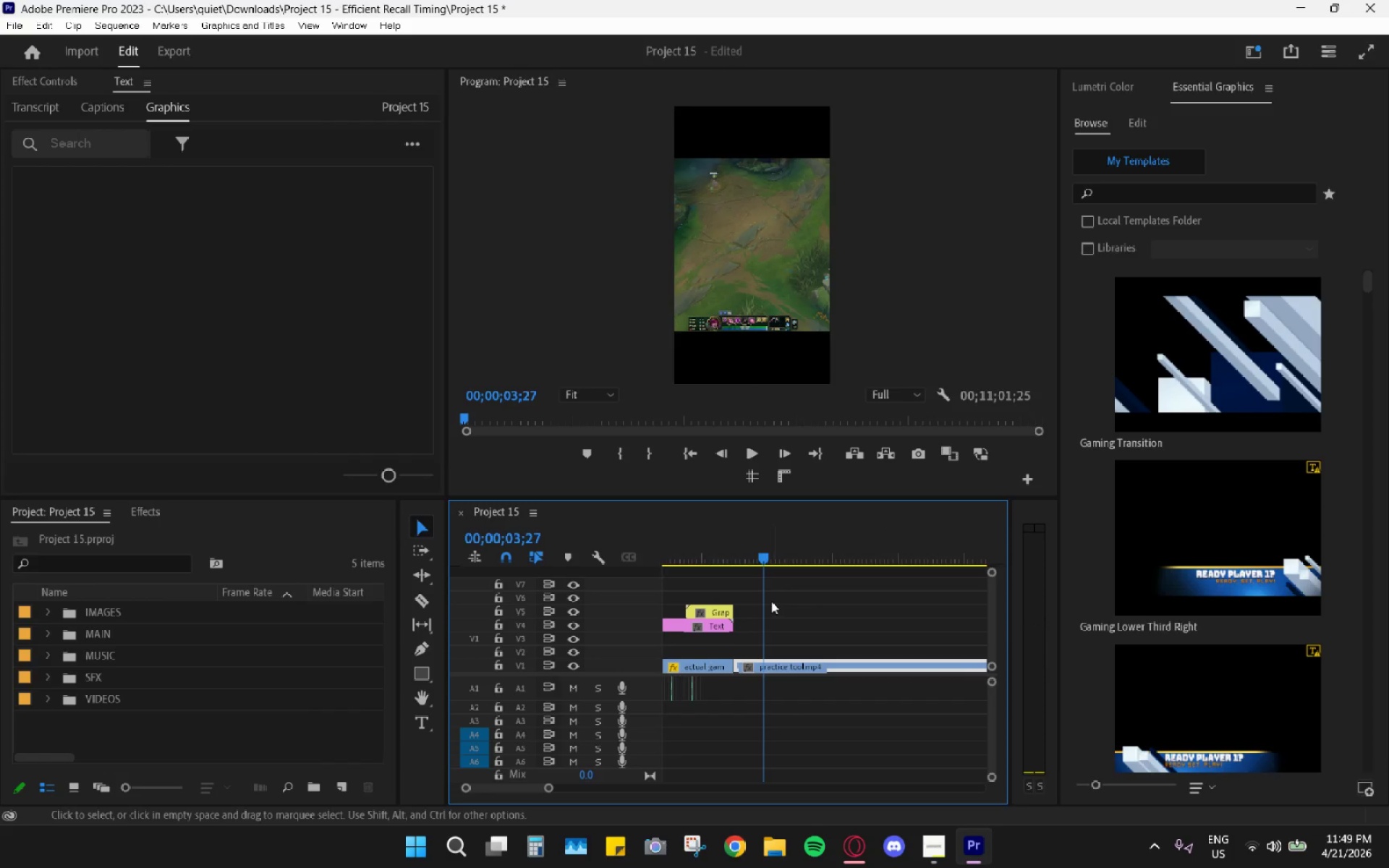 
key(Space)
 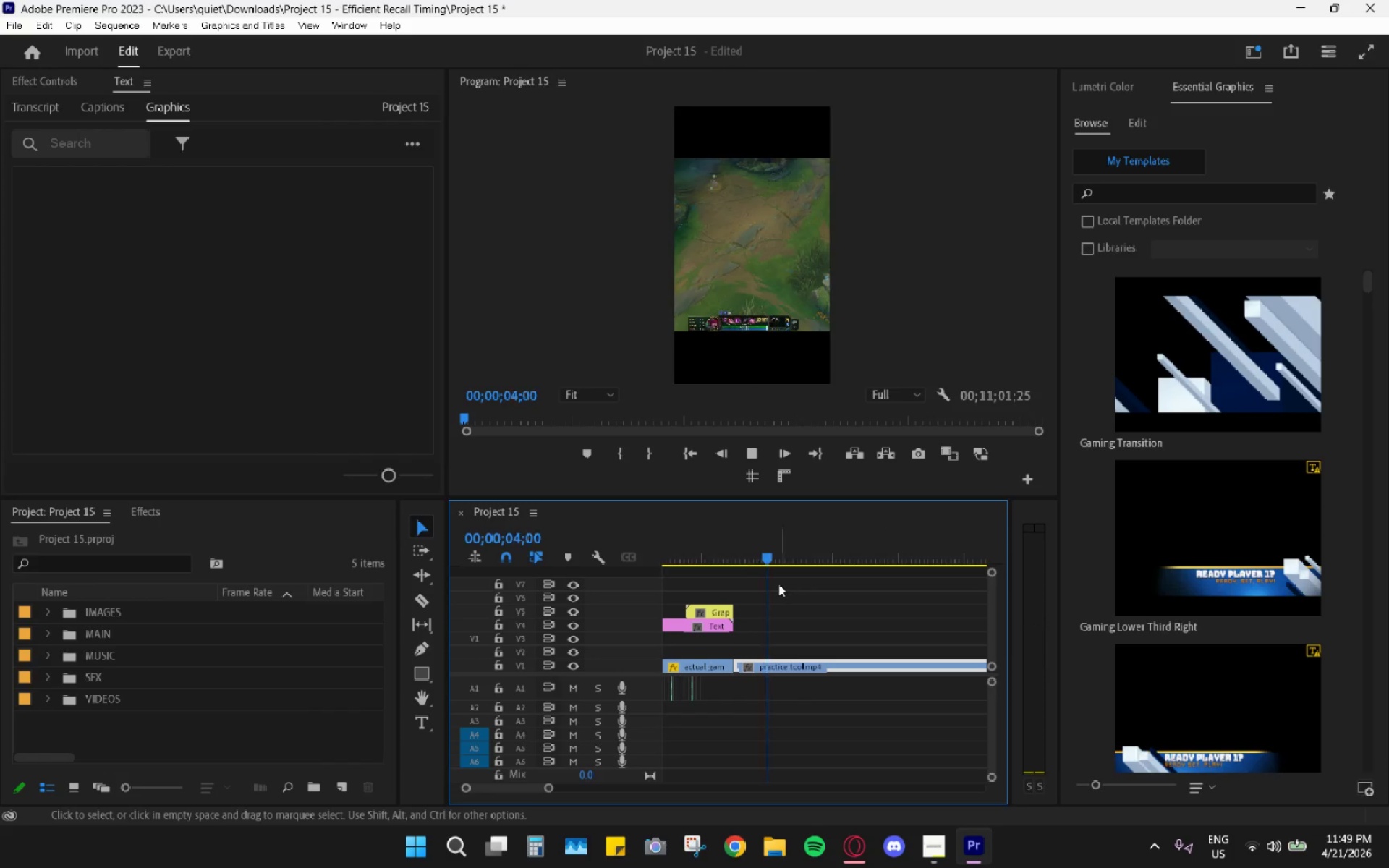 
key(Space)
 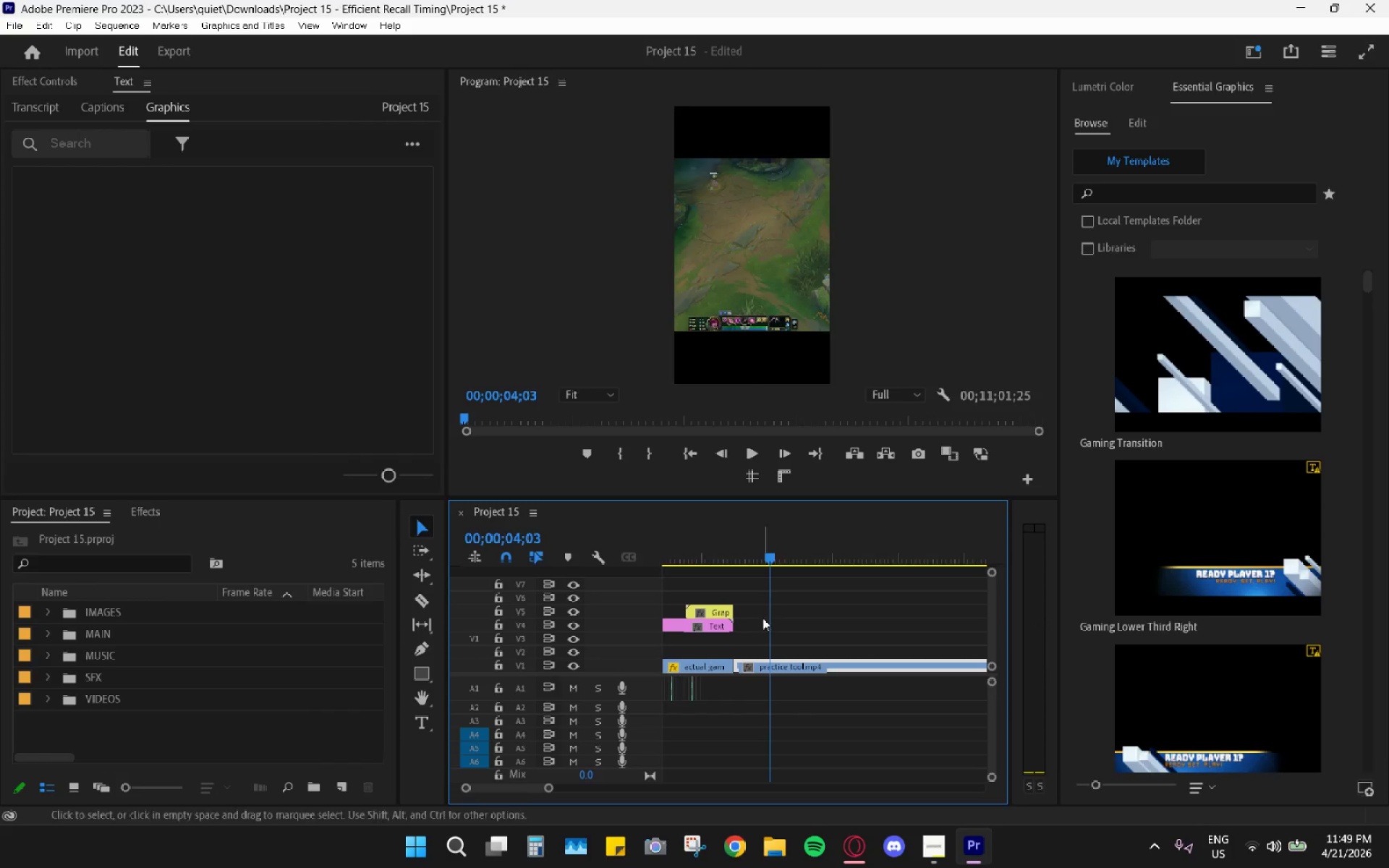 
key(Space)
 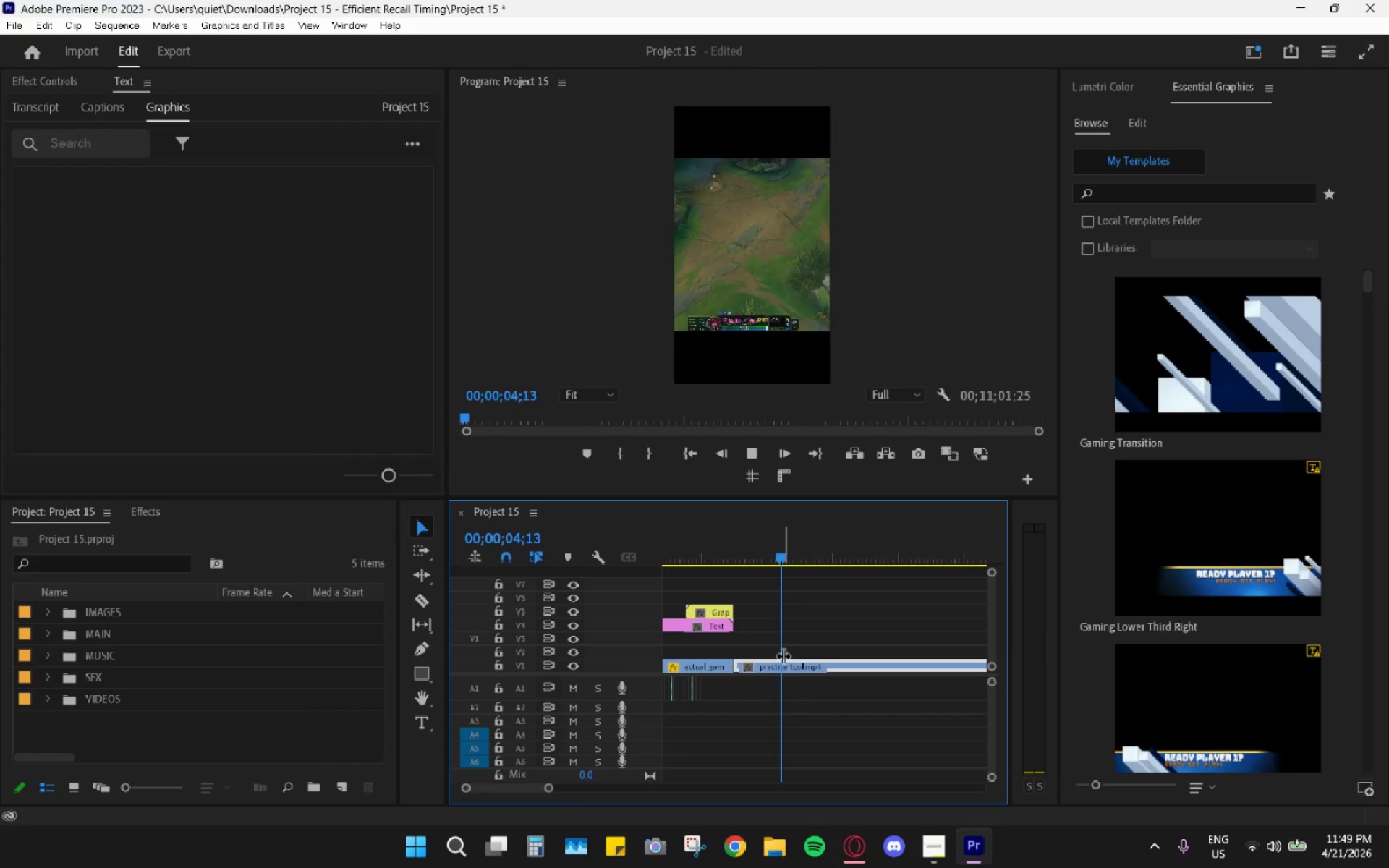 
key(Space)
 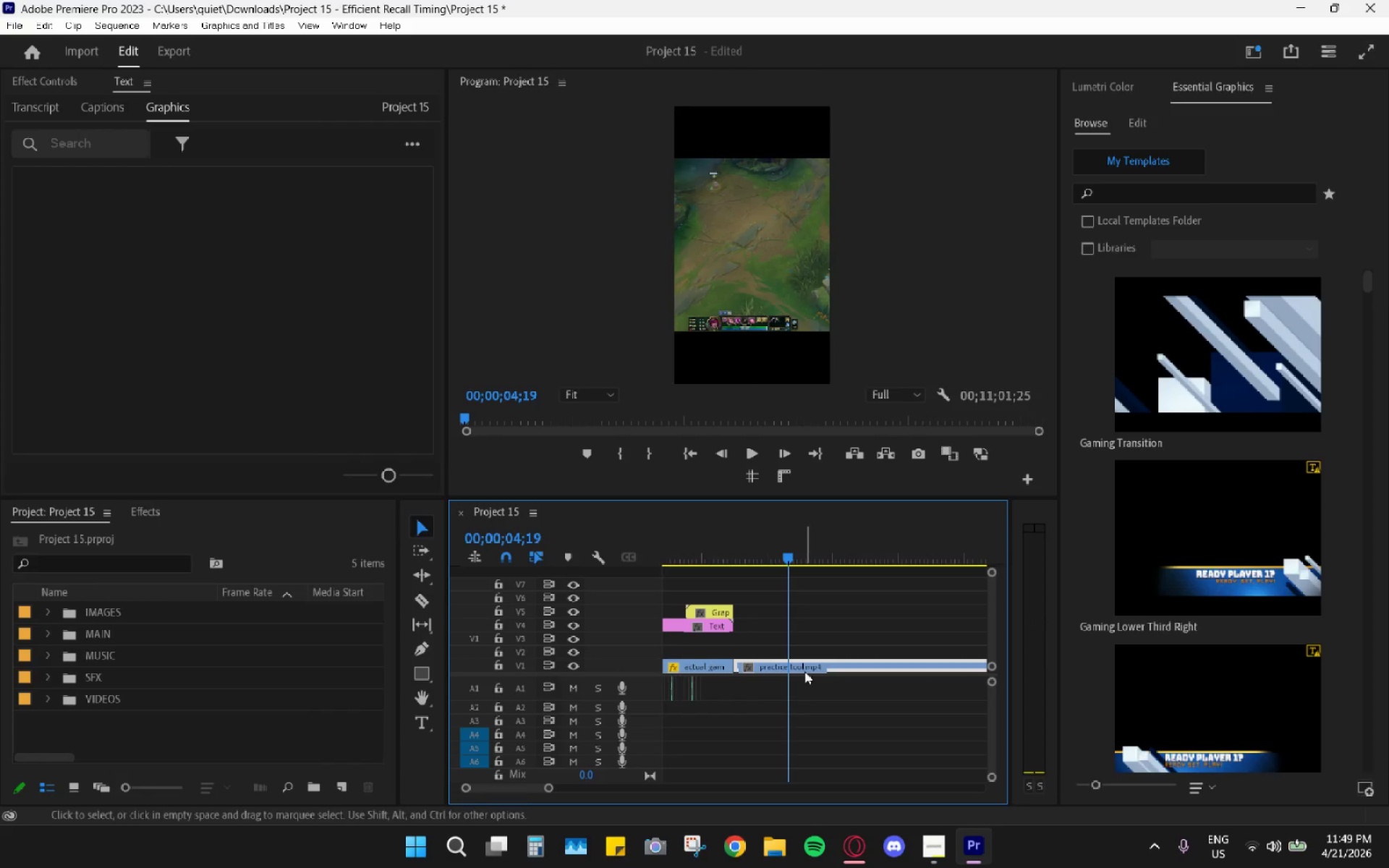 
left_click([810, 664])
 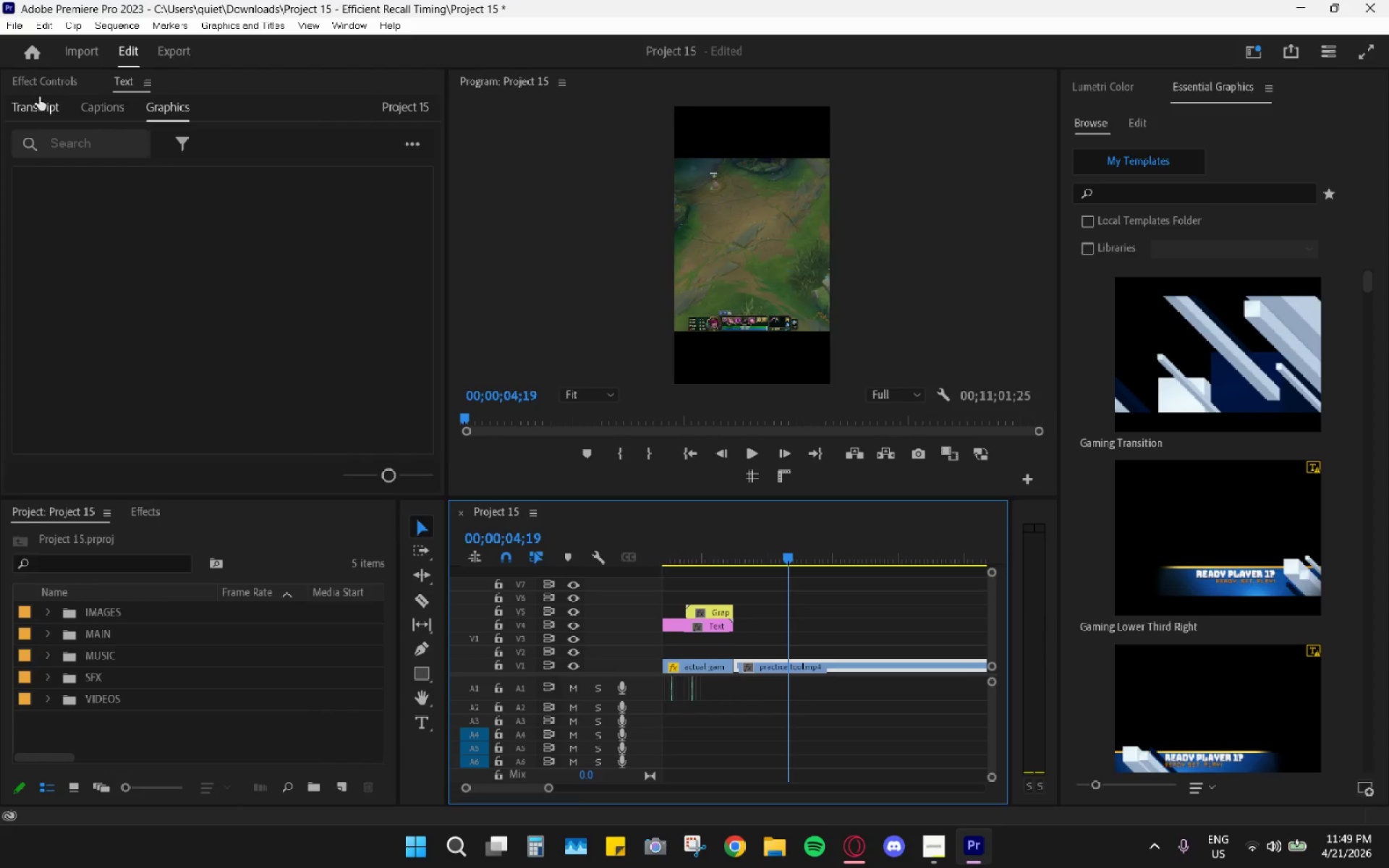 
left_click([46, 90])
 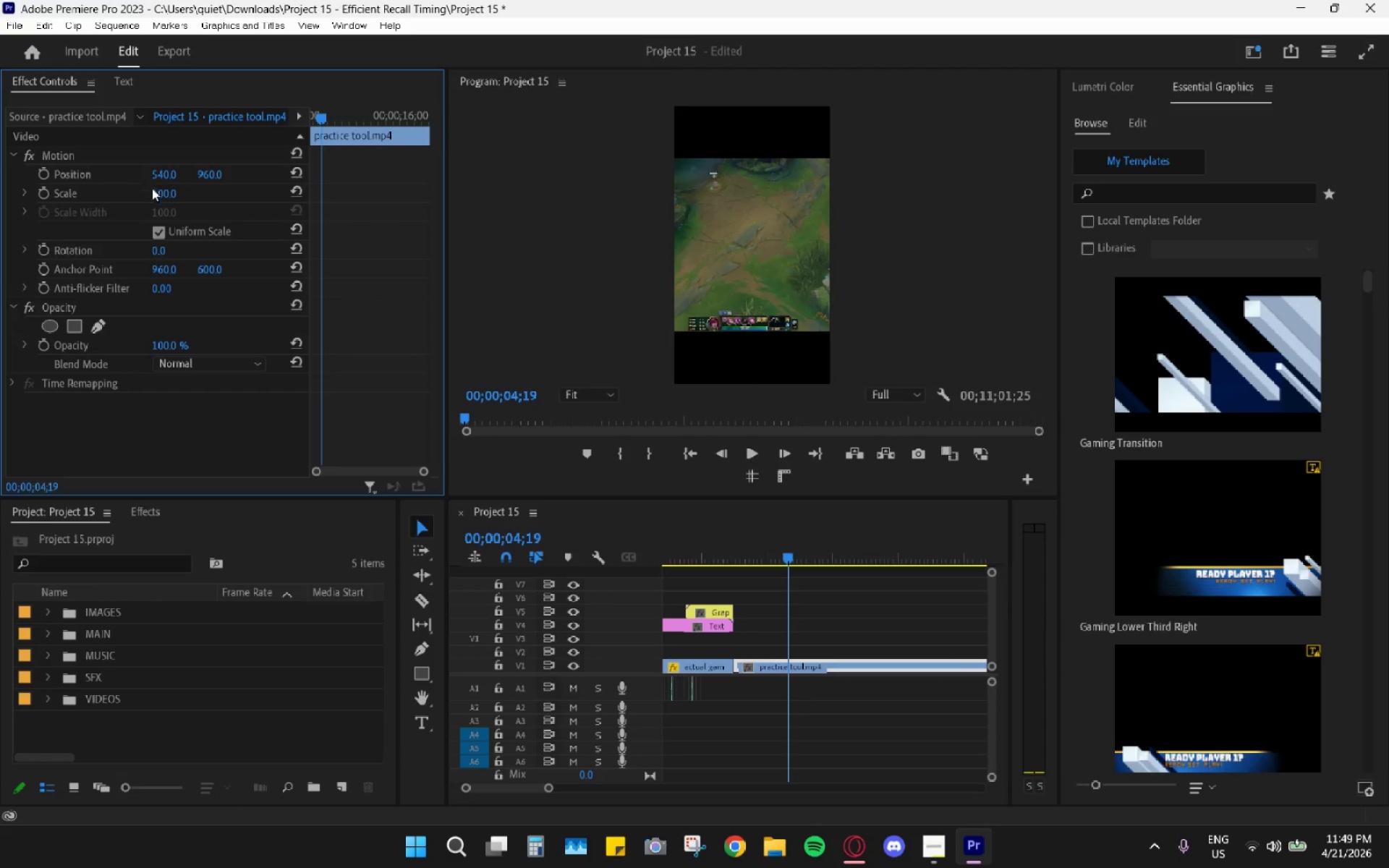 
left_click_drag(start_coordinate=[158, 194], to_coordinate=[222, 196])
 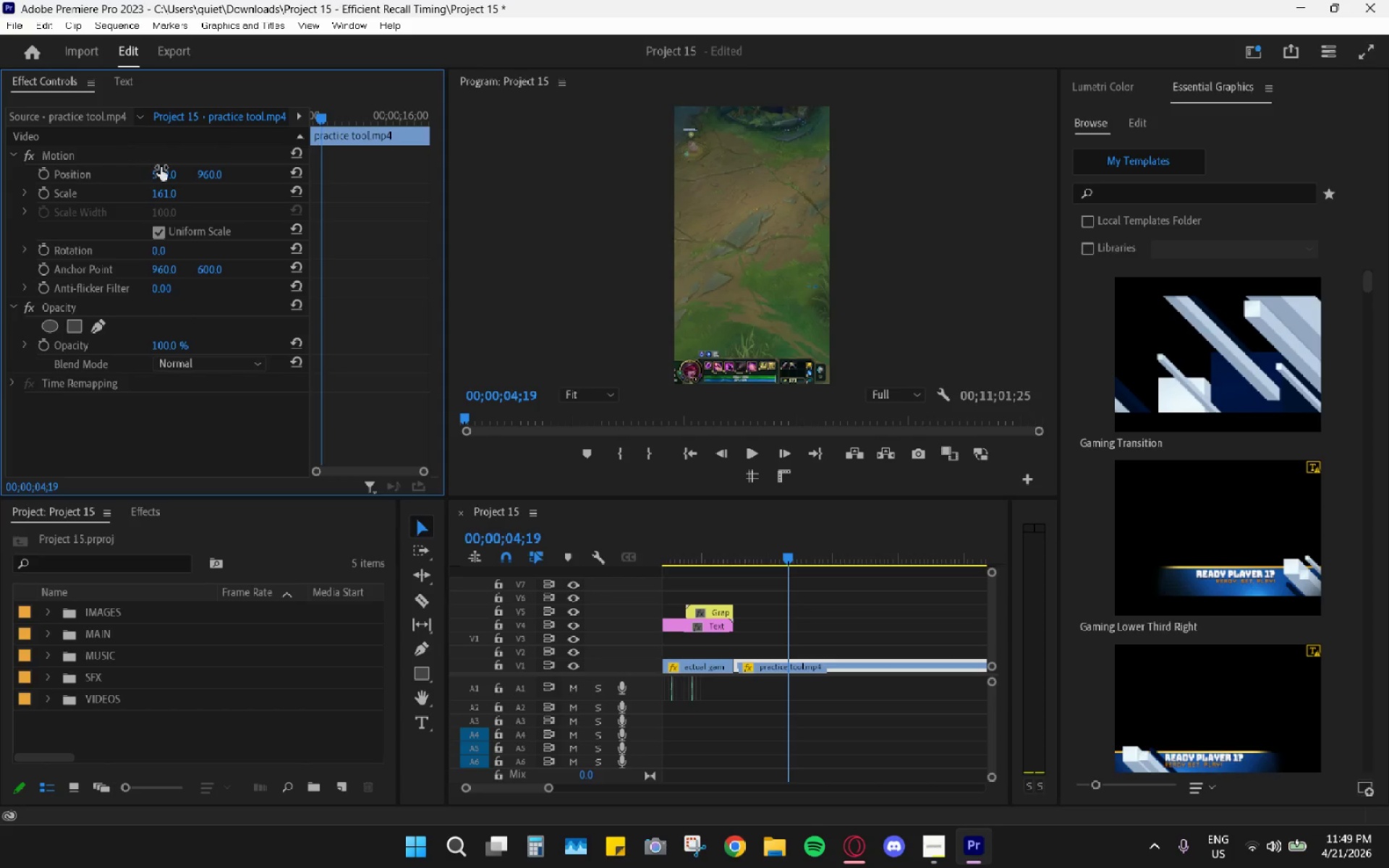 
left_click_drag(start_coordinate=[166, 169], to_coordinate=[77, 187])
 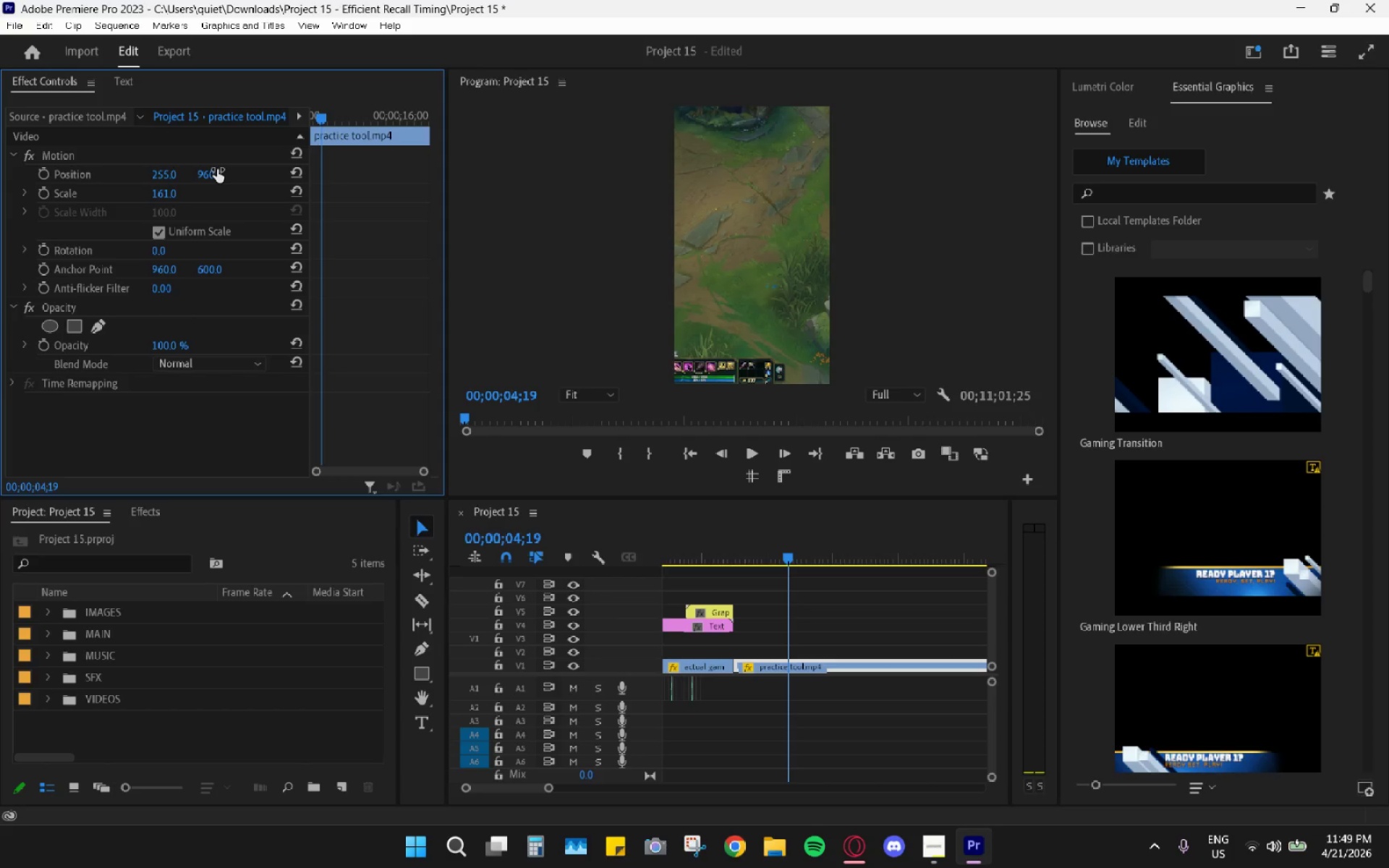 
left_click_drag(start_coordinate=[208, 174], to_coordinate=[219, 168])
 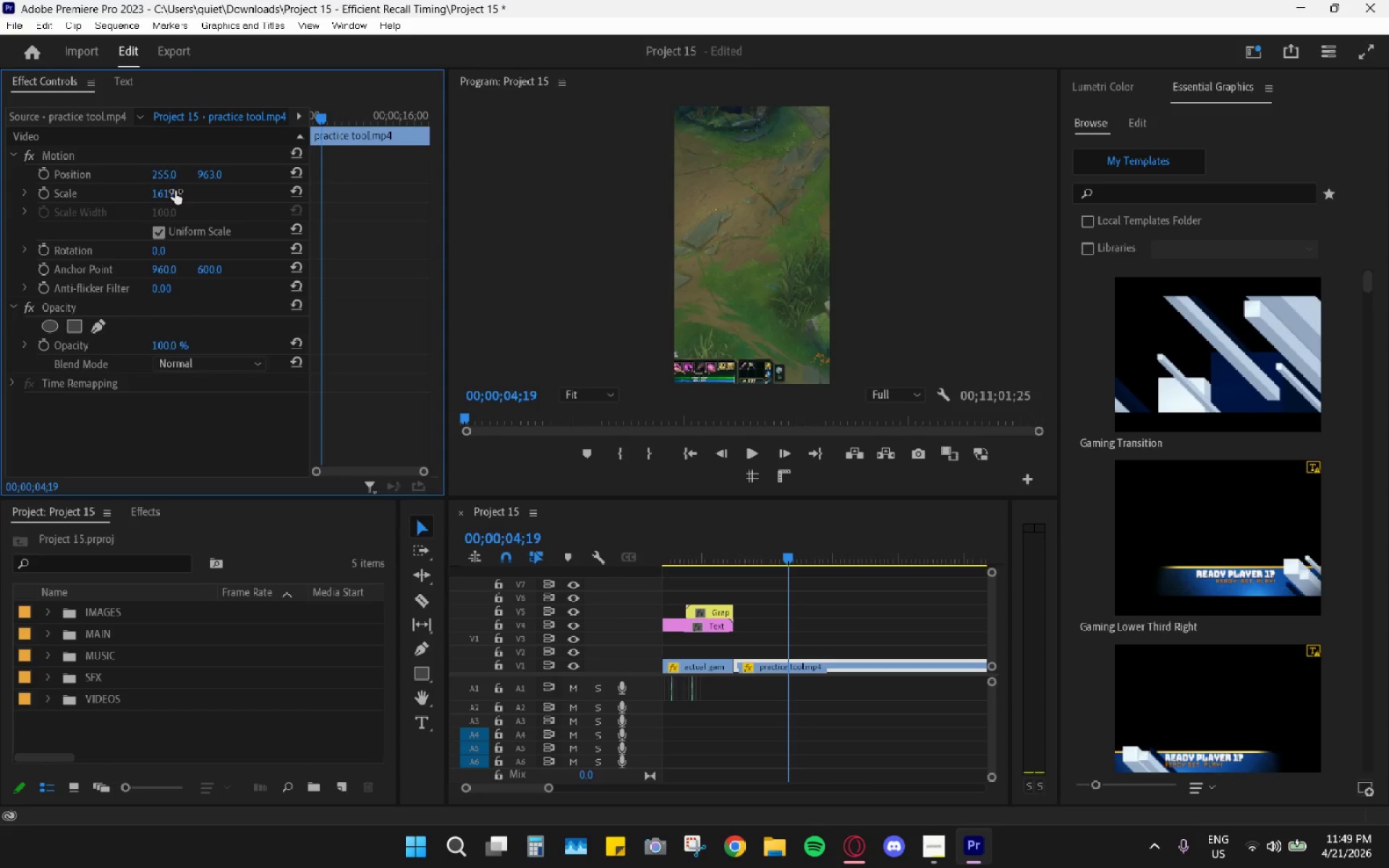 
left_click_drag(start_coordinate=[172, 192], to_coordinate=[200, 185])
 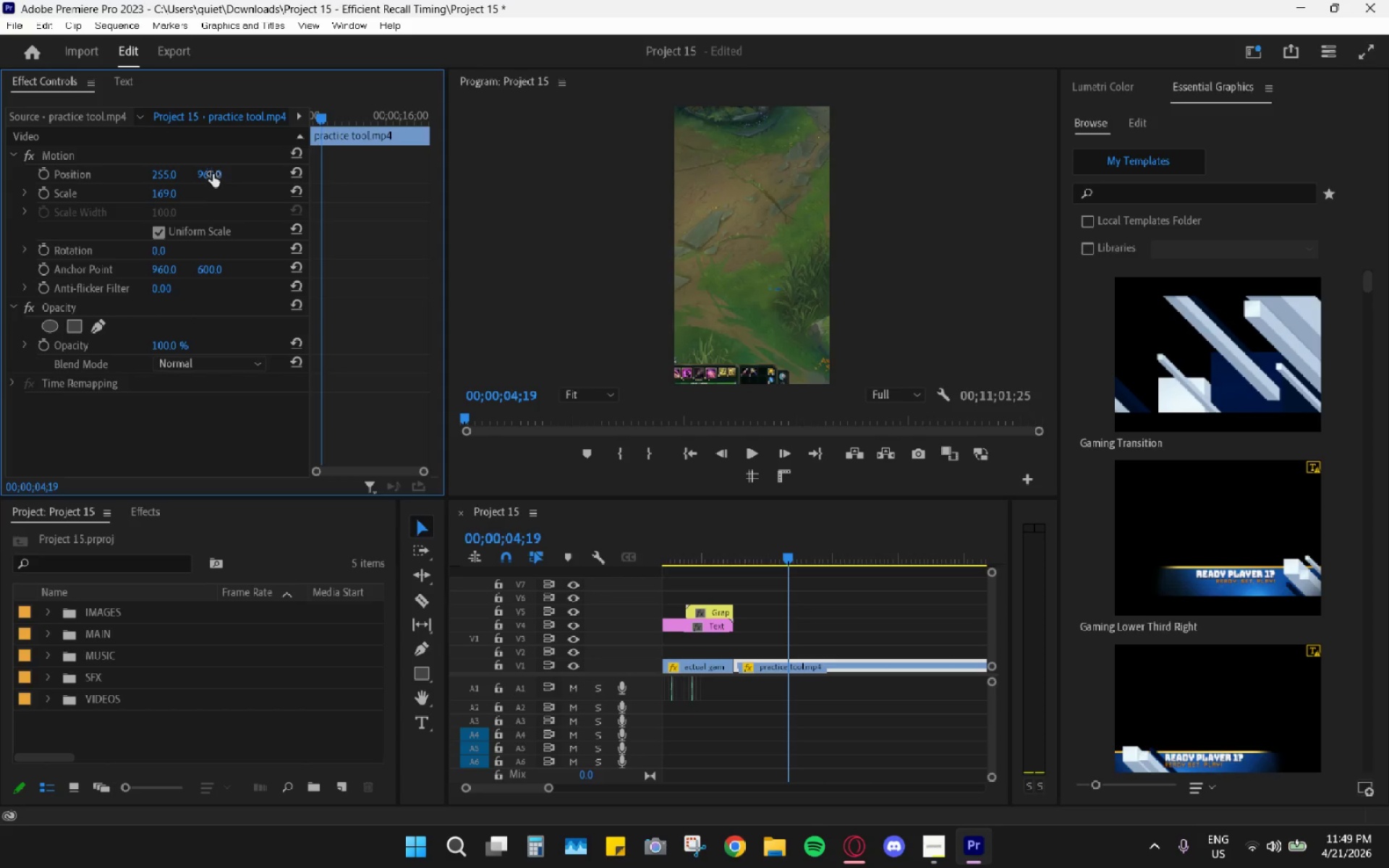 
left_click_drag(start_coordinate=[213, 172], to_coordinate=[285, 154])
 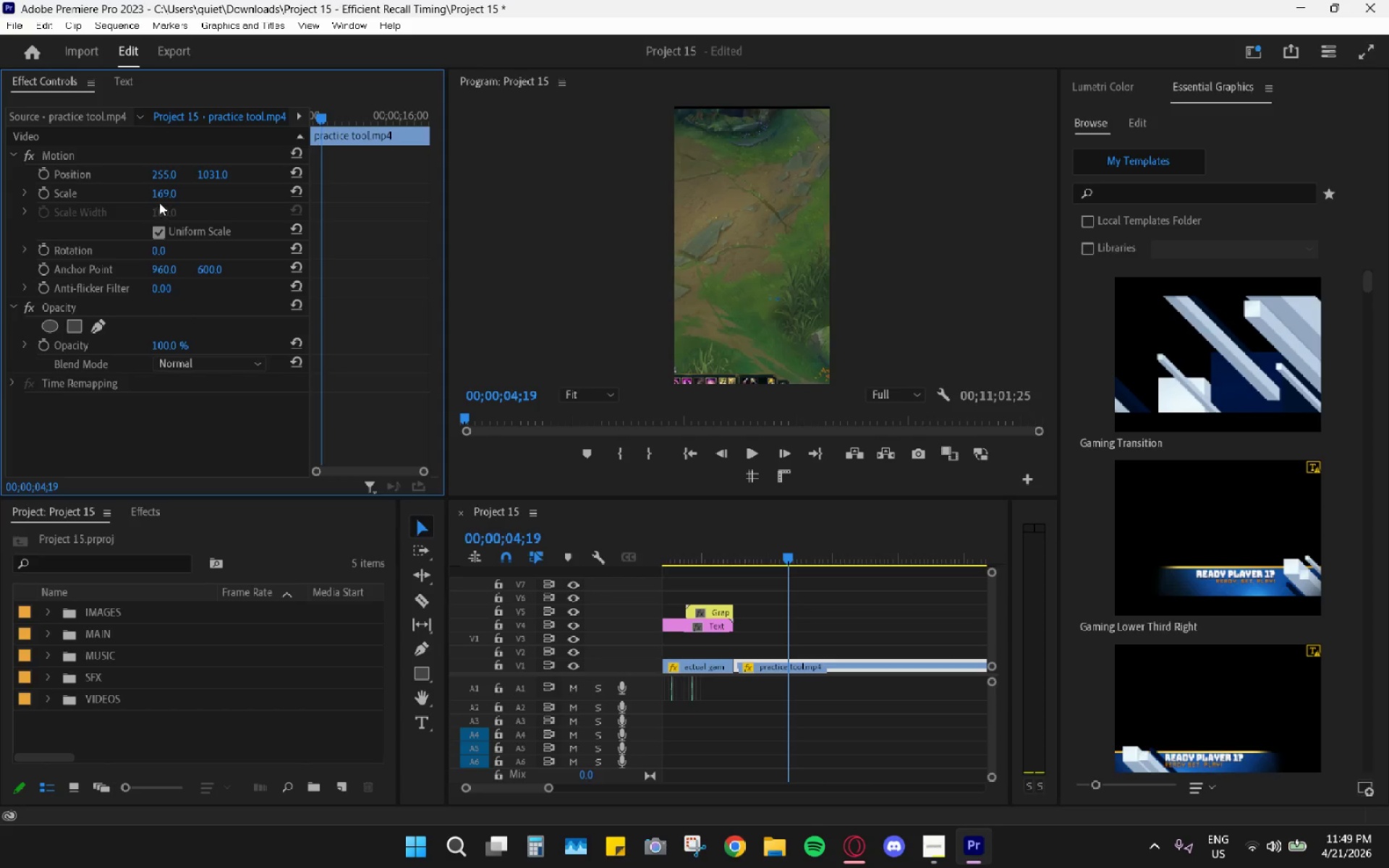 
left_click([156, 197])
 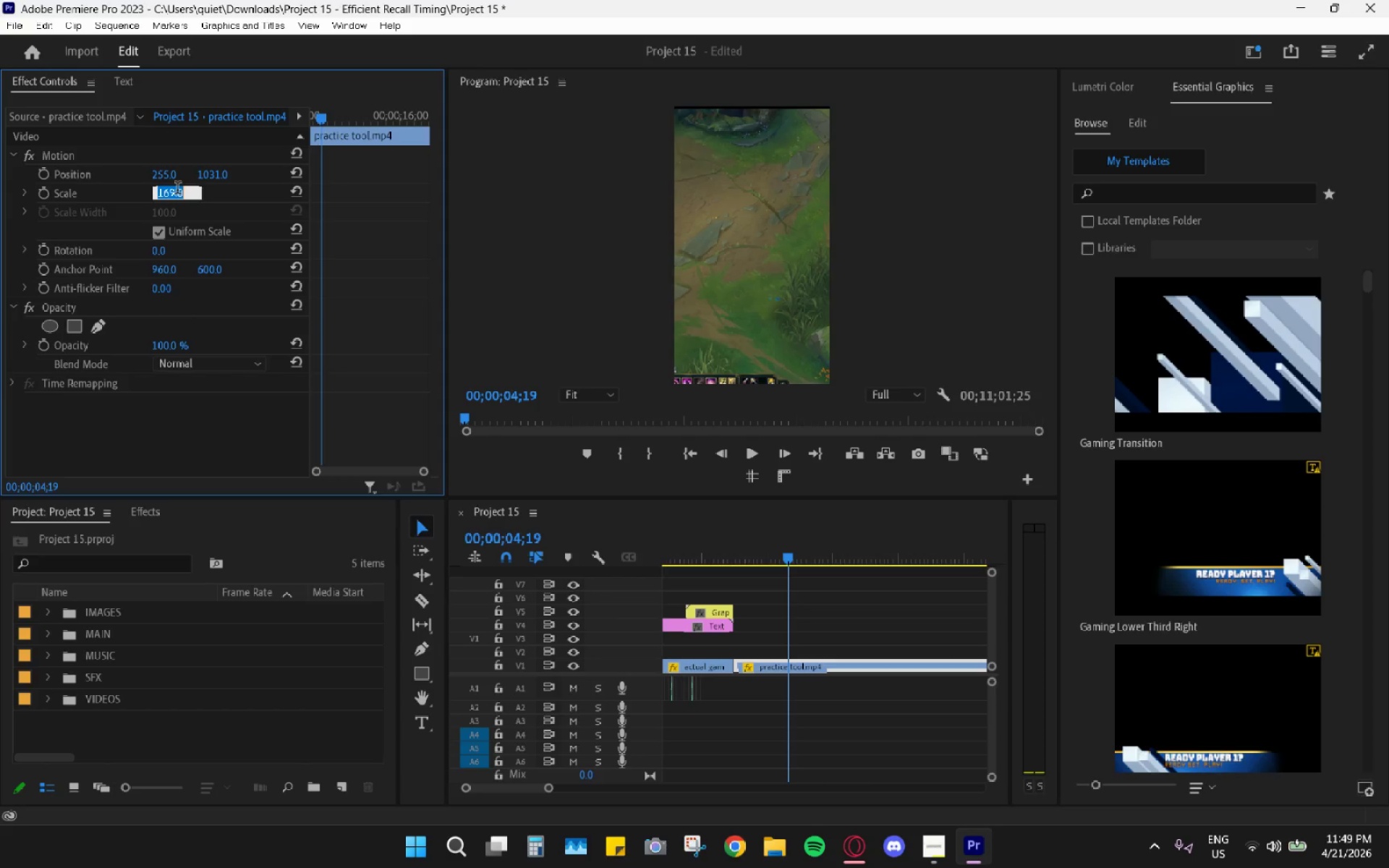 
key(Numpad1)
 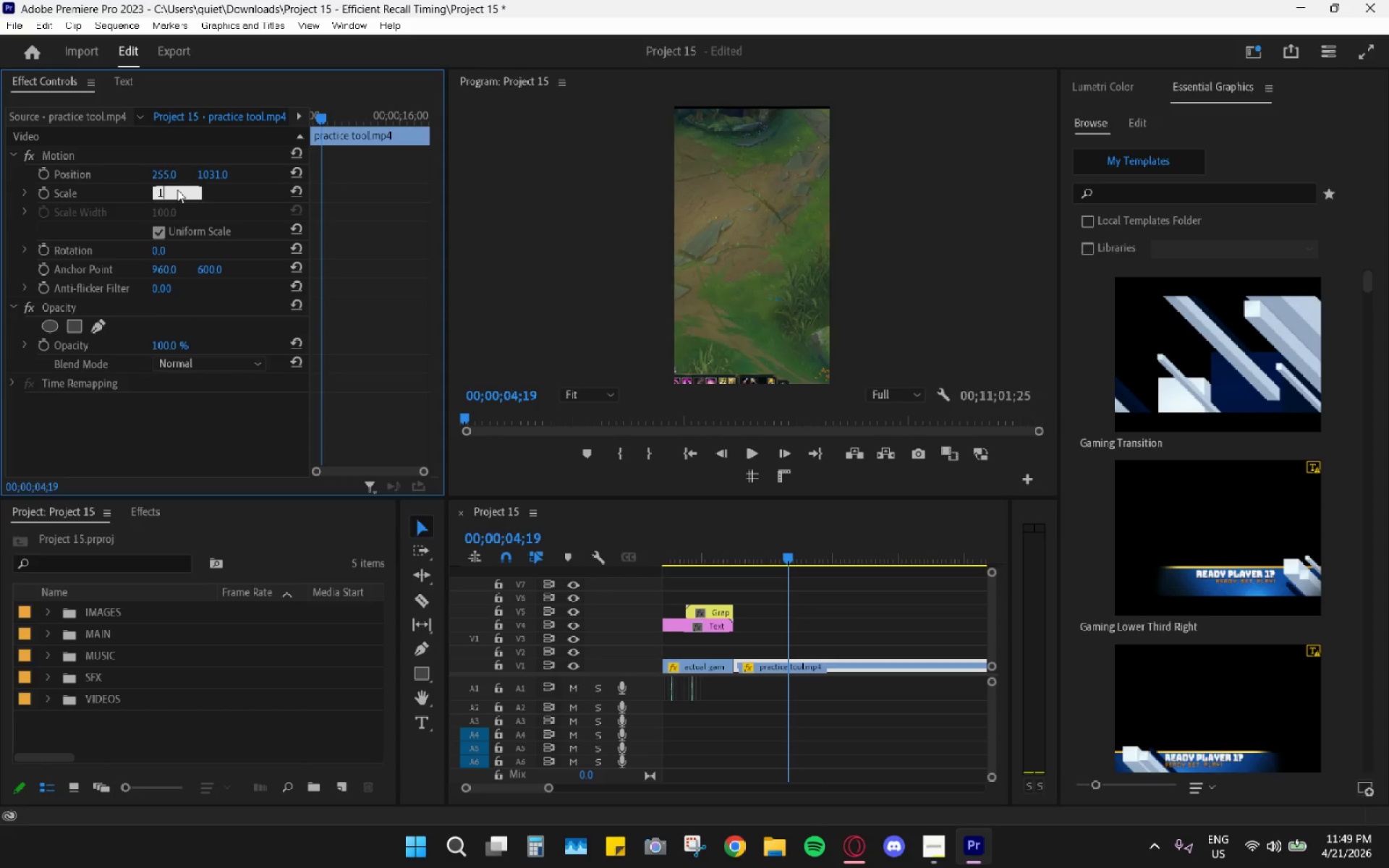 
key(Numpad7)
 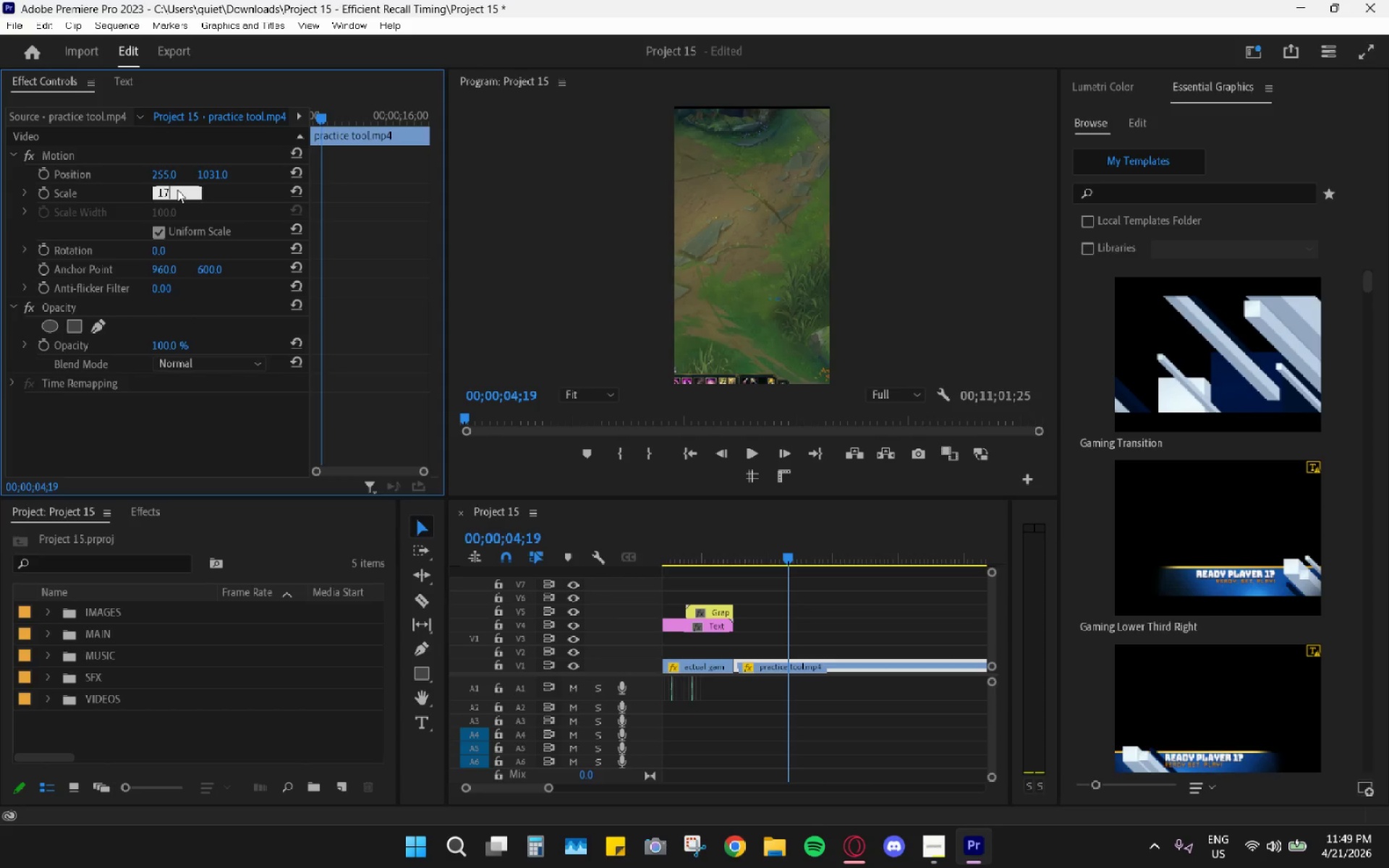 
key(Numpad5)
 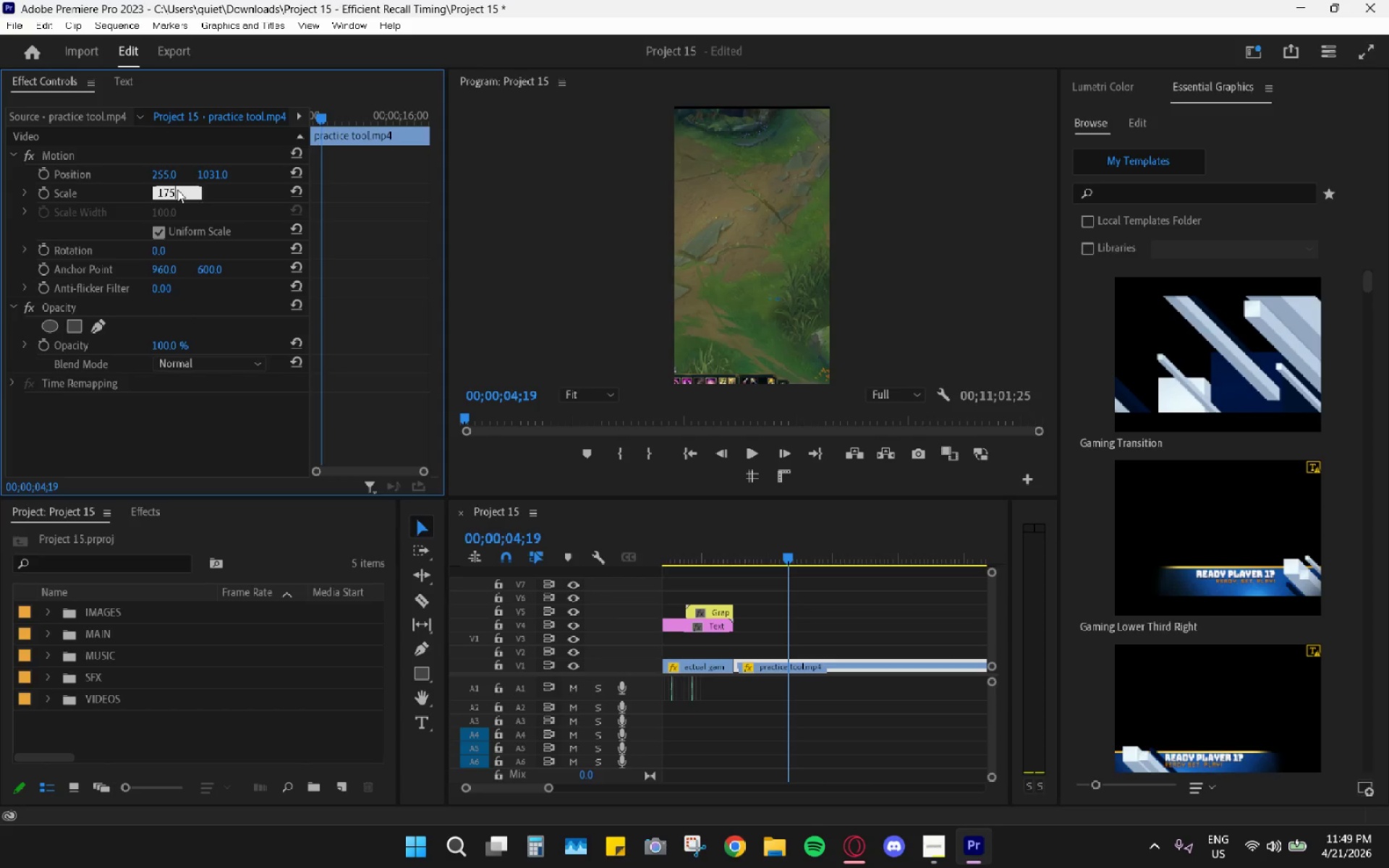 
key(Enter)
 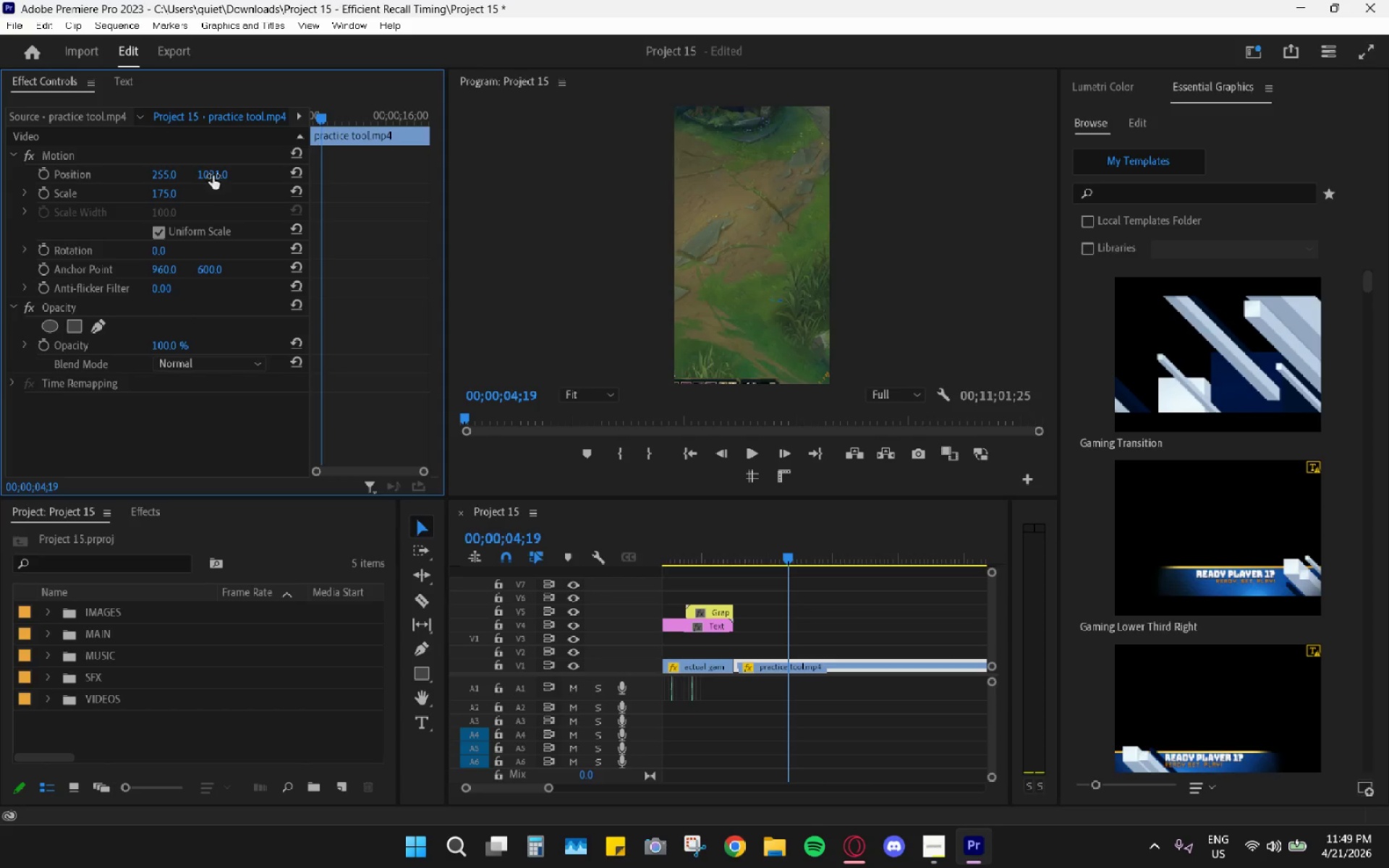 
left_click_drag(start_coordinate=[217, 178], to_coordinate=[261, 170])
 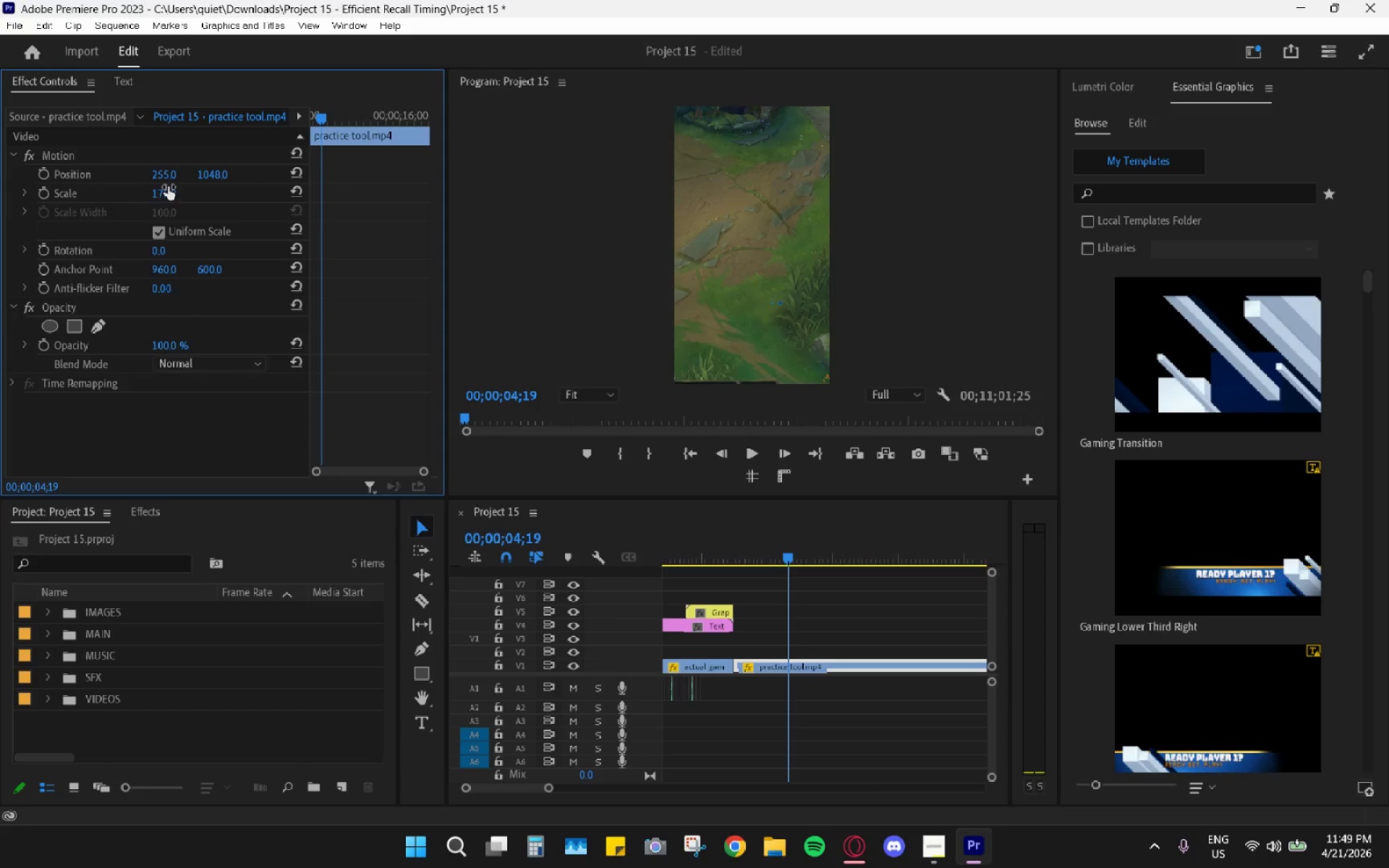 
left_click([159, 191])
 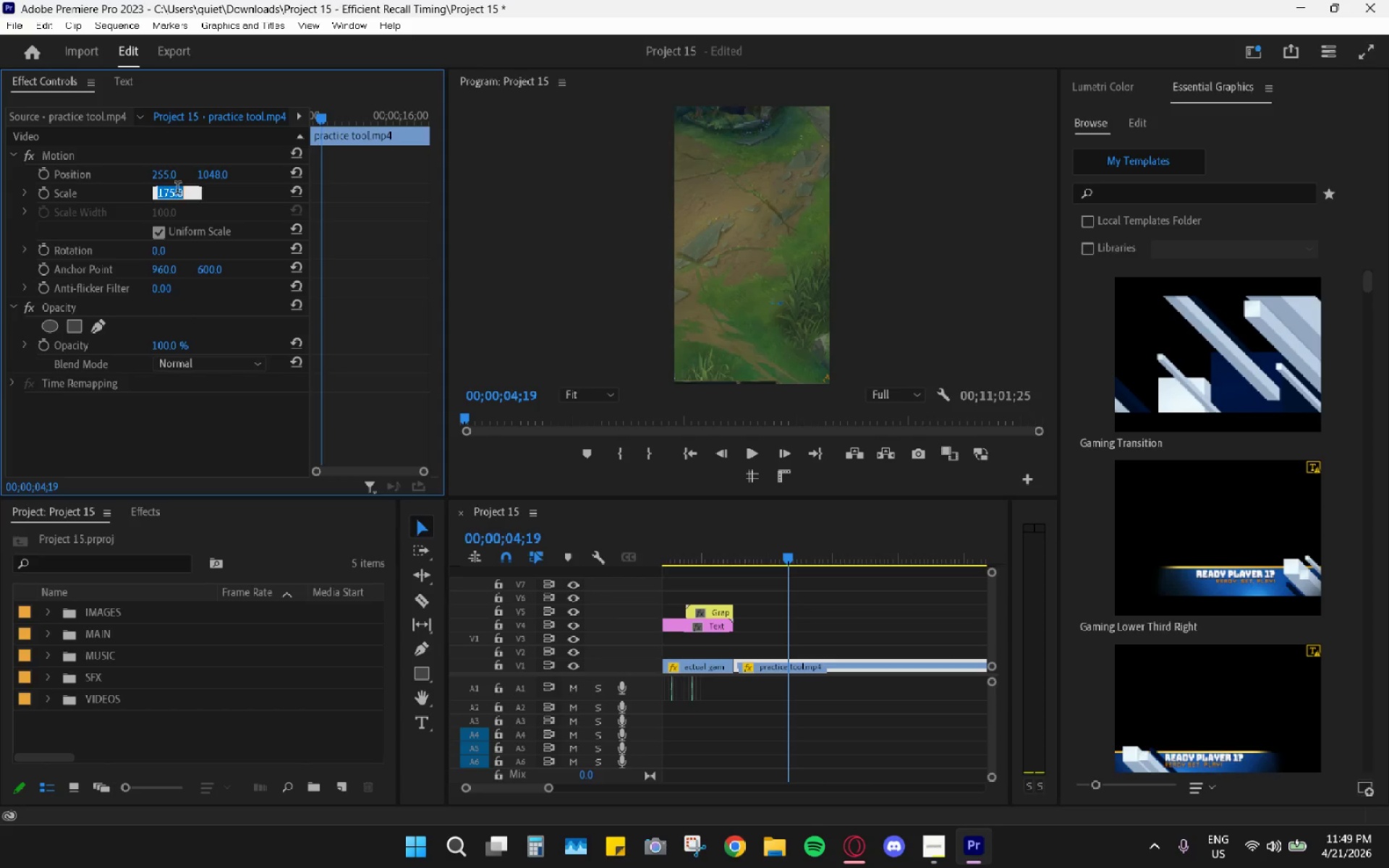 
key(Numpad1)
 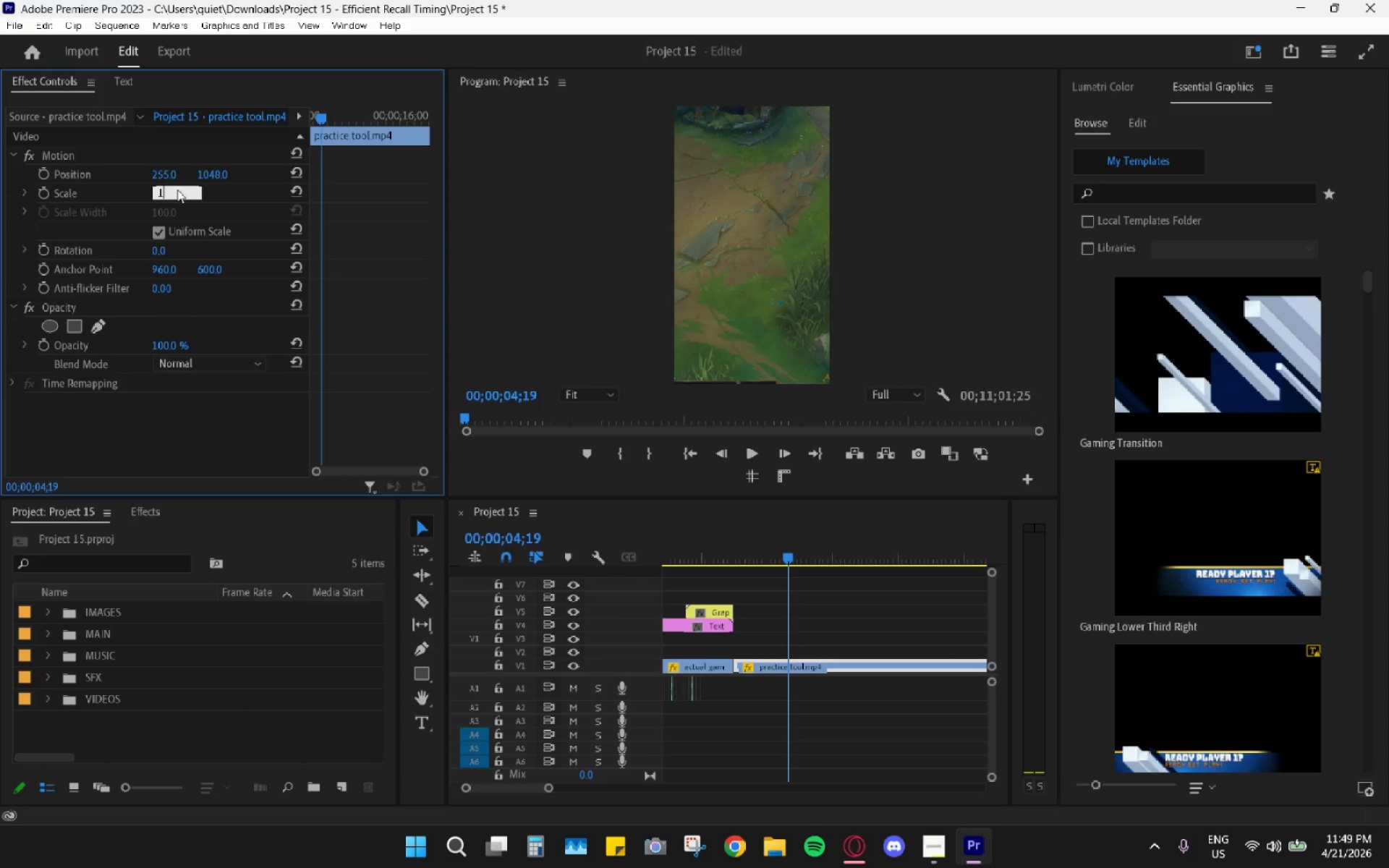 
key(Numpad7)
 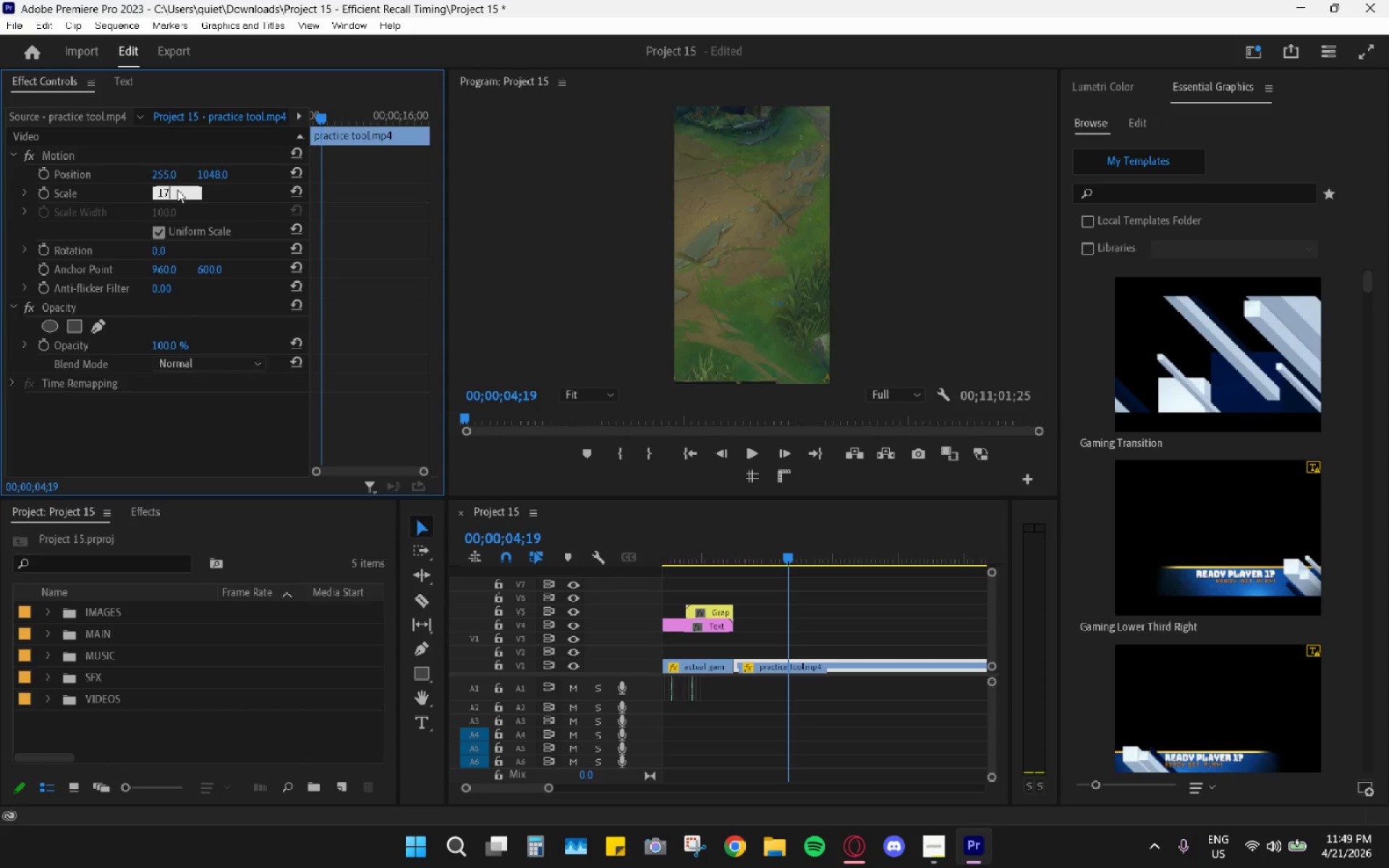 
key(Numpad8)
 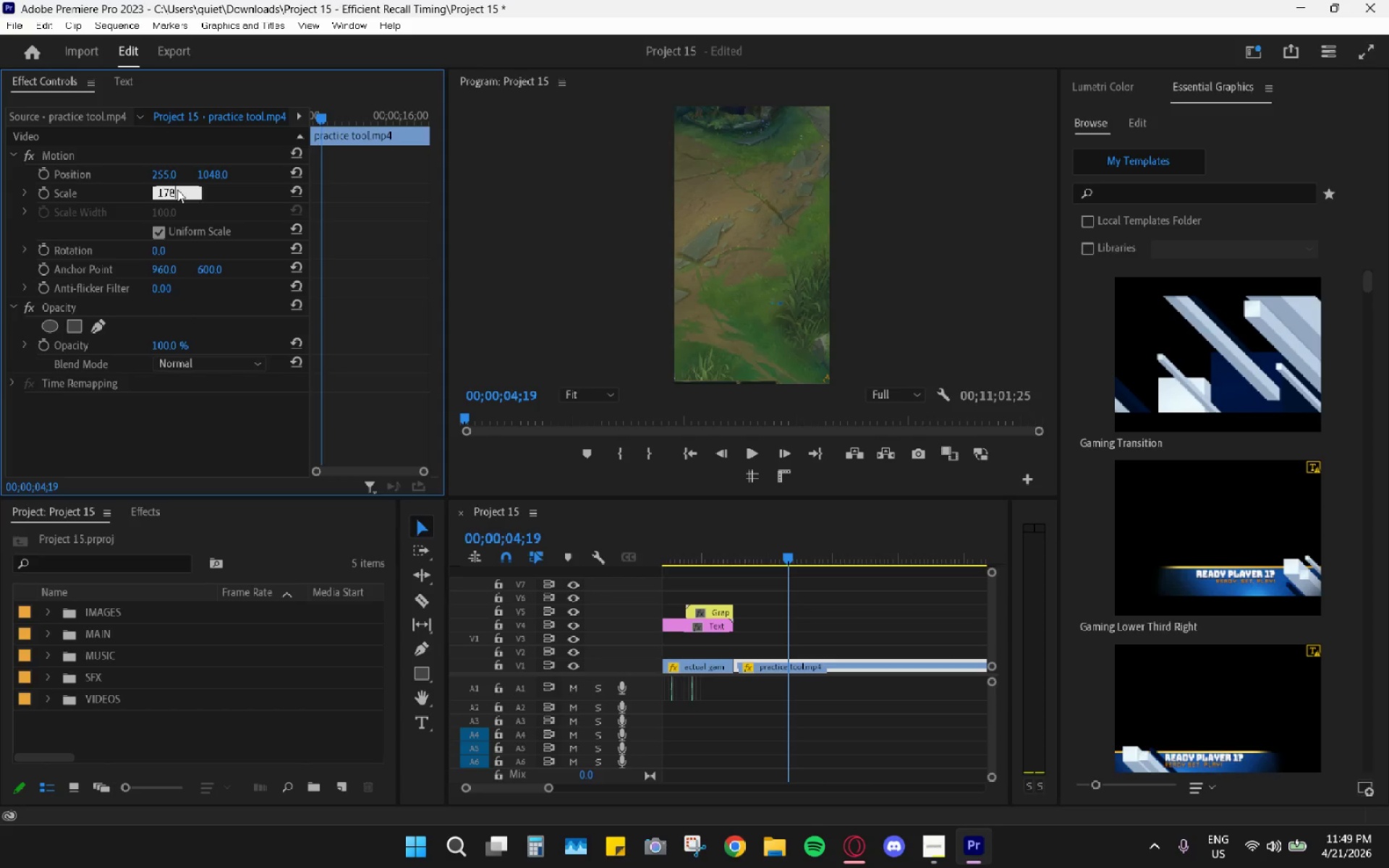 
key(Enter)
 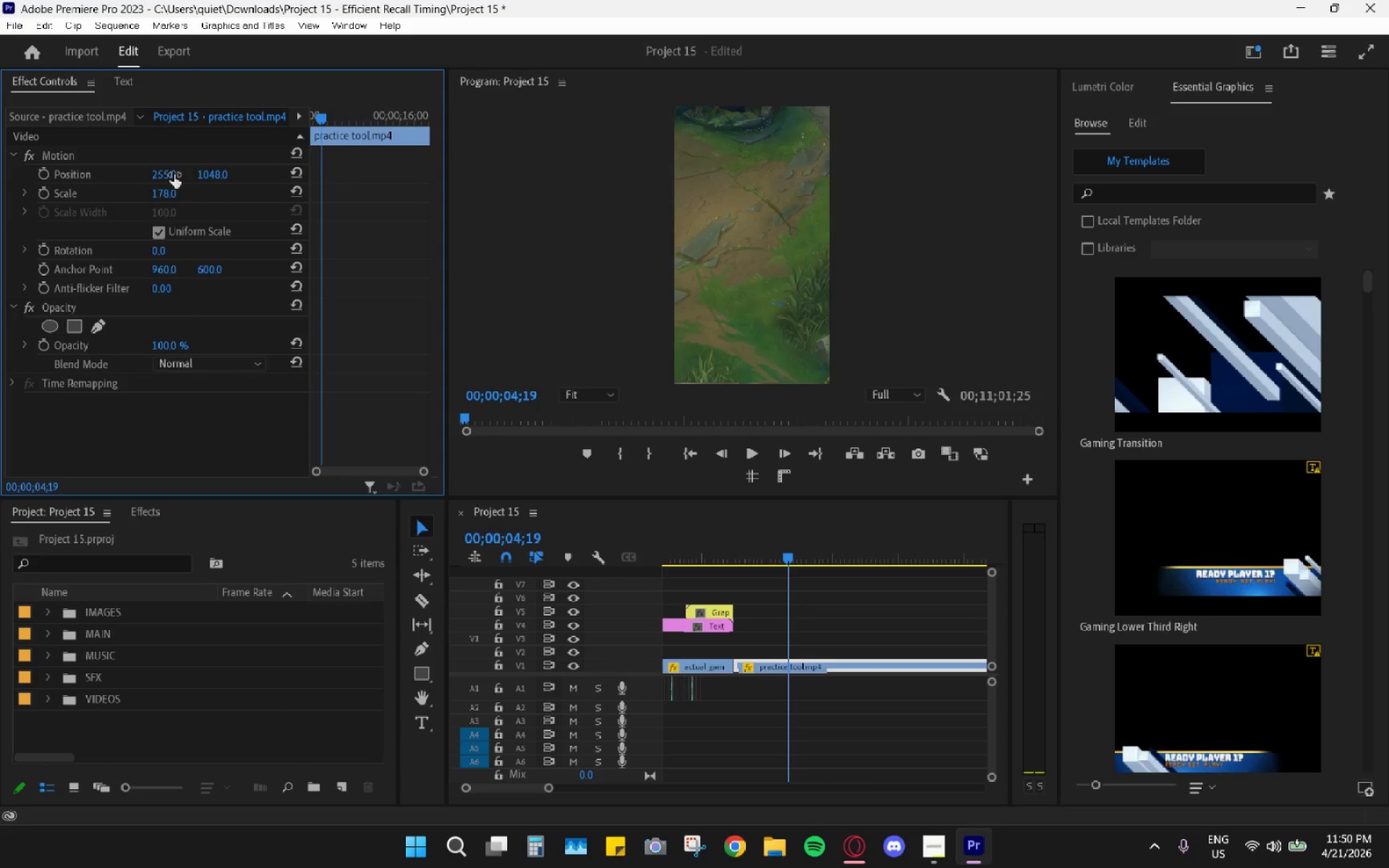 
left_click_drag(start_coordinate=[205, 173], to_coordinate=[231, 174])
 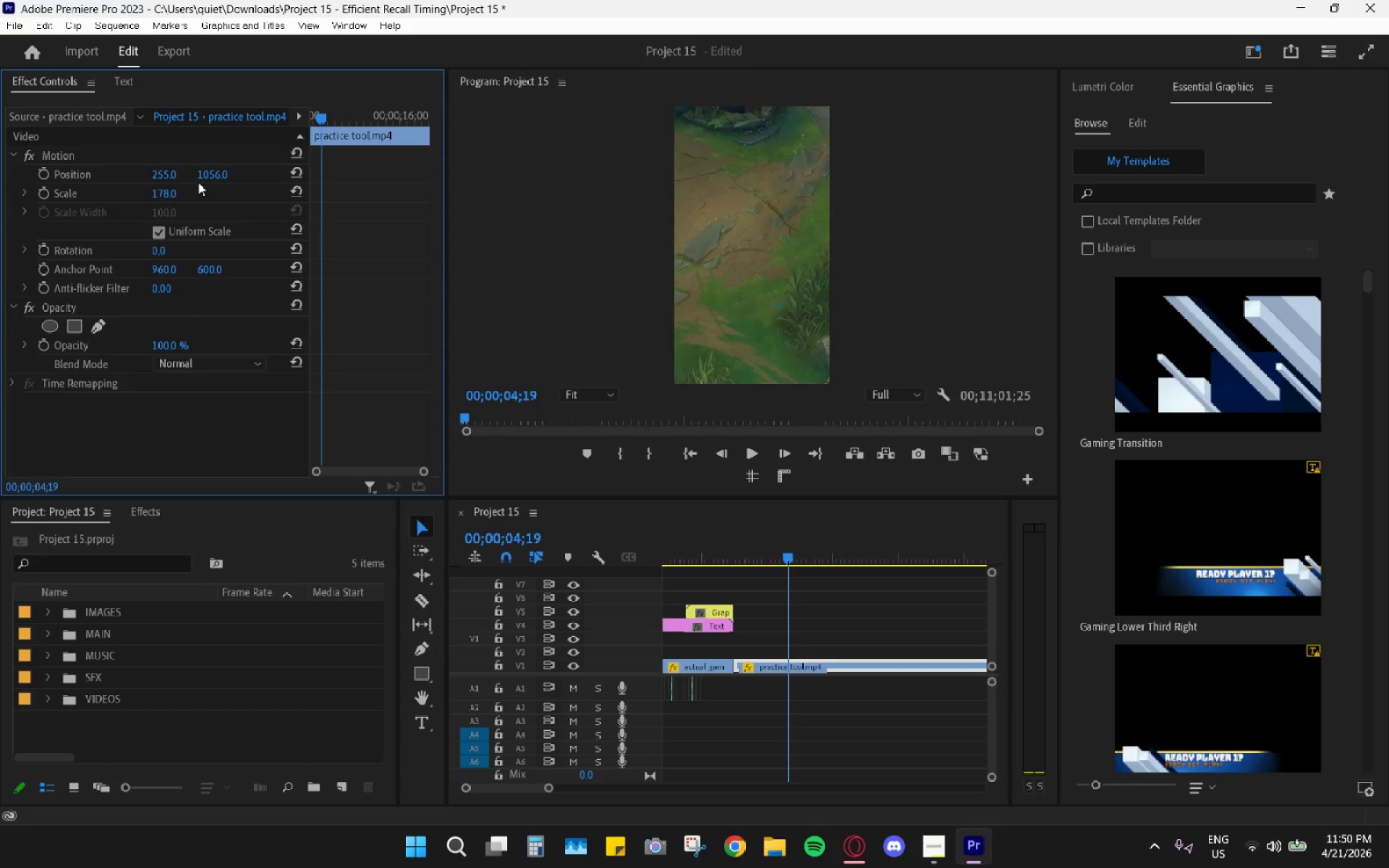 
left_click_drag(start_coordinate=[155, 174], to_coordinate=[239, 161])
 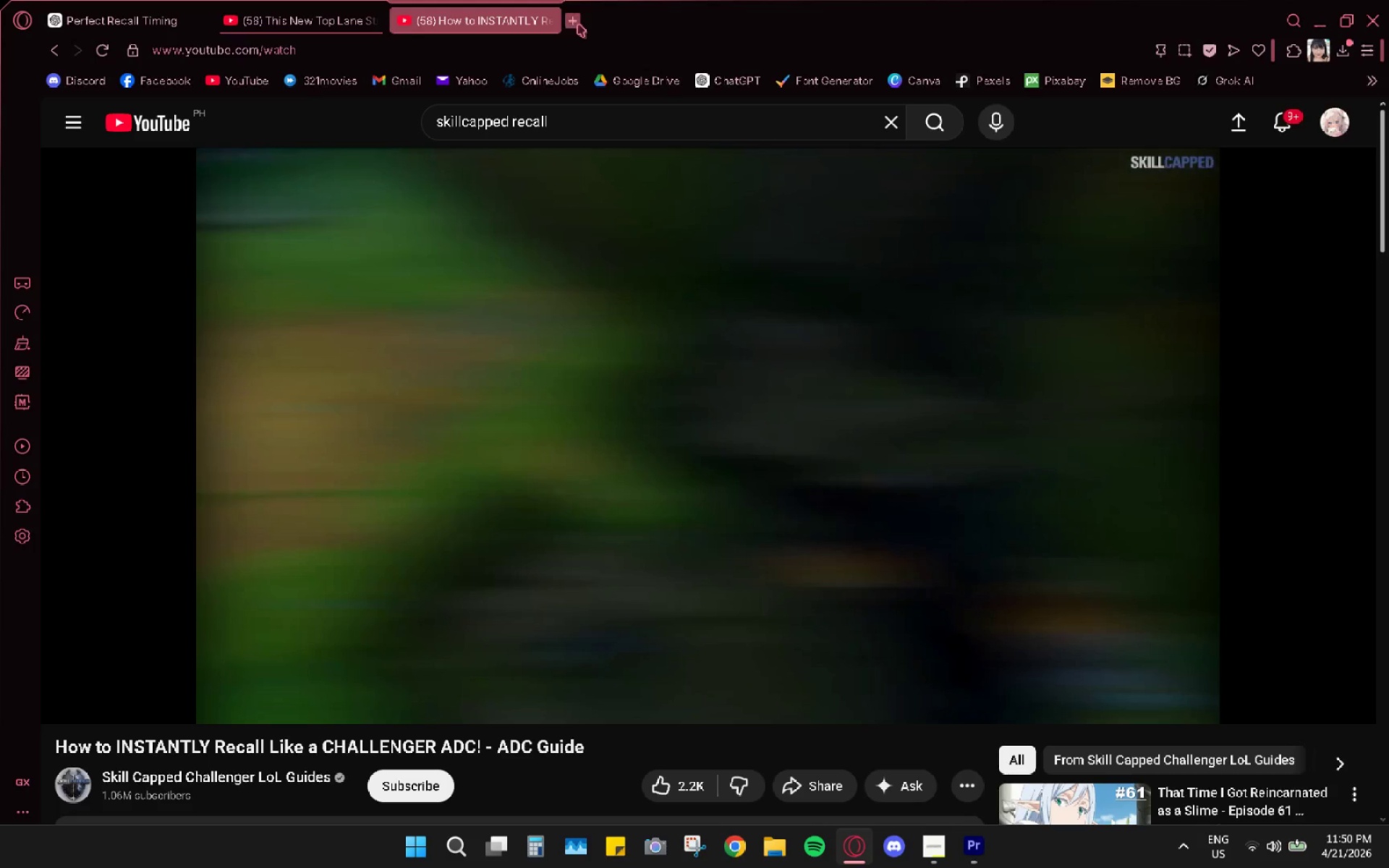 
left_click([561, 38])
 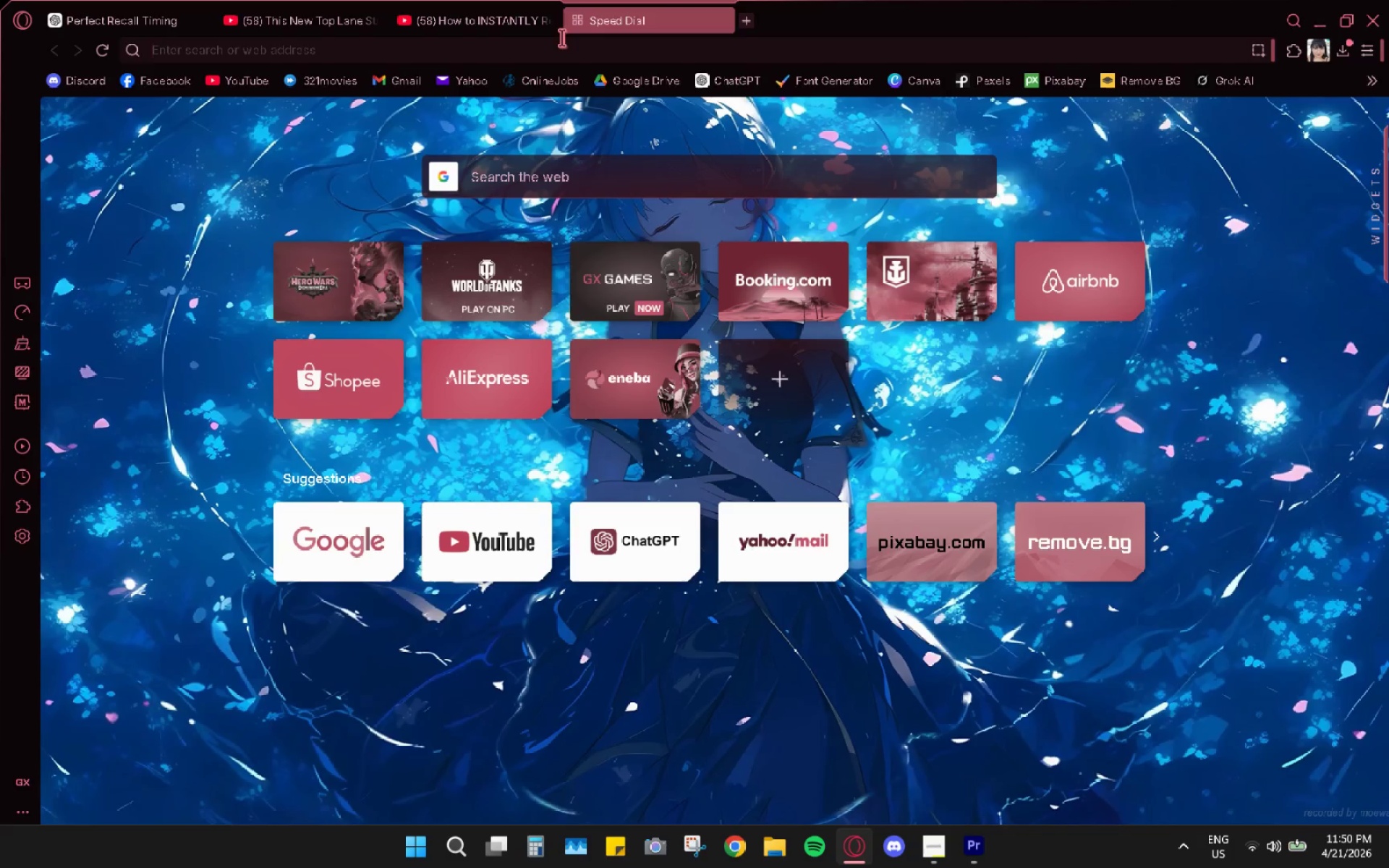 
type(botlane leavue of)
key(Backspace)
key(Backspace)
key(Backspace)
key(Backspace)
key(Backspace)
key(Backspace)
type(f)
key(Backspace)
type(gue of legends)
 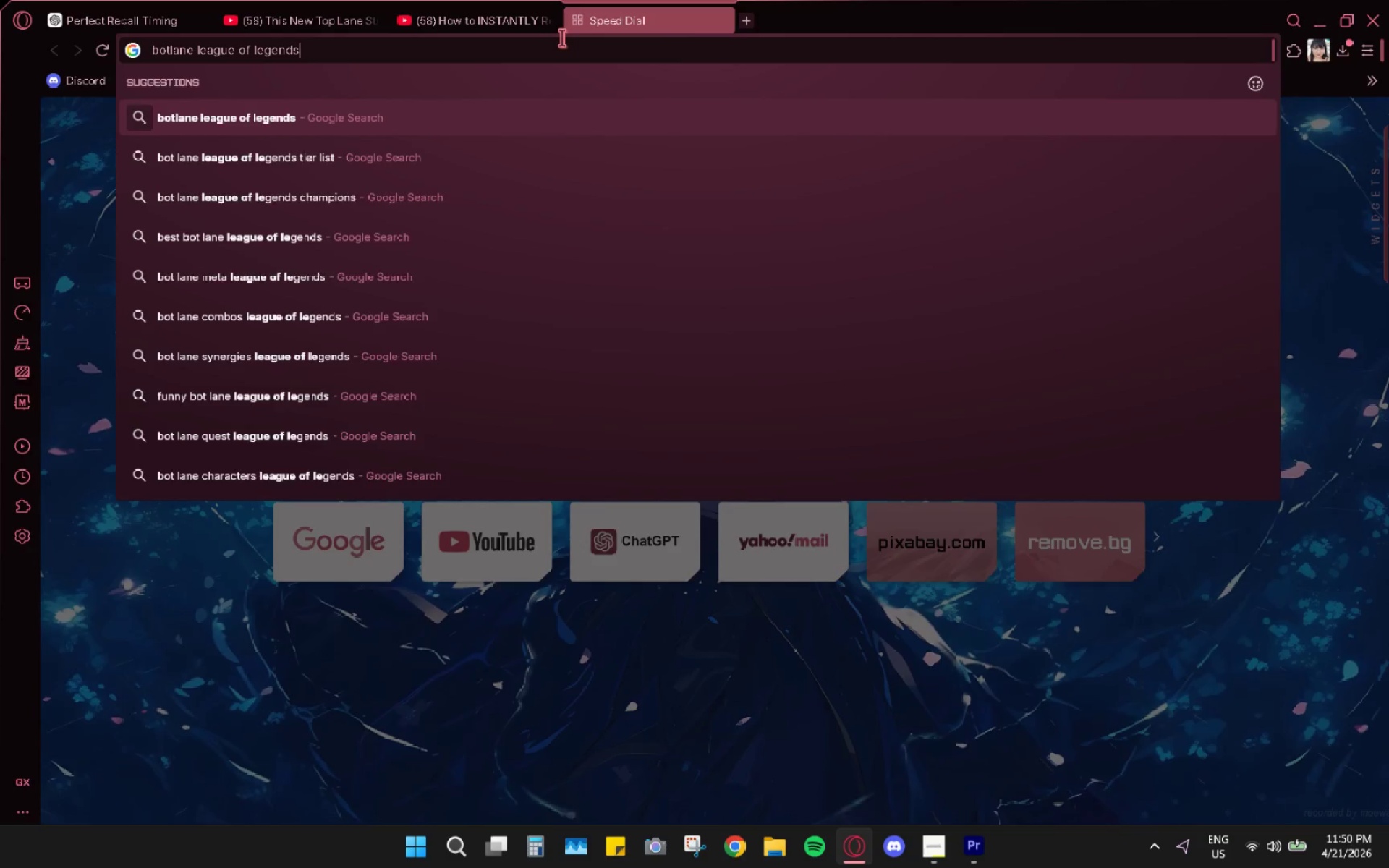 
key(Enter)
 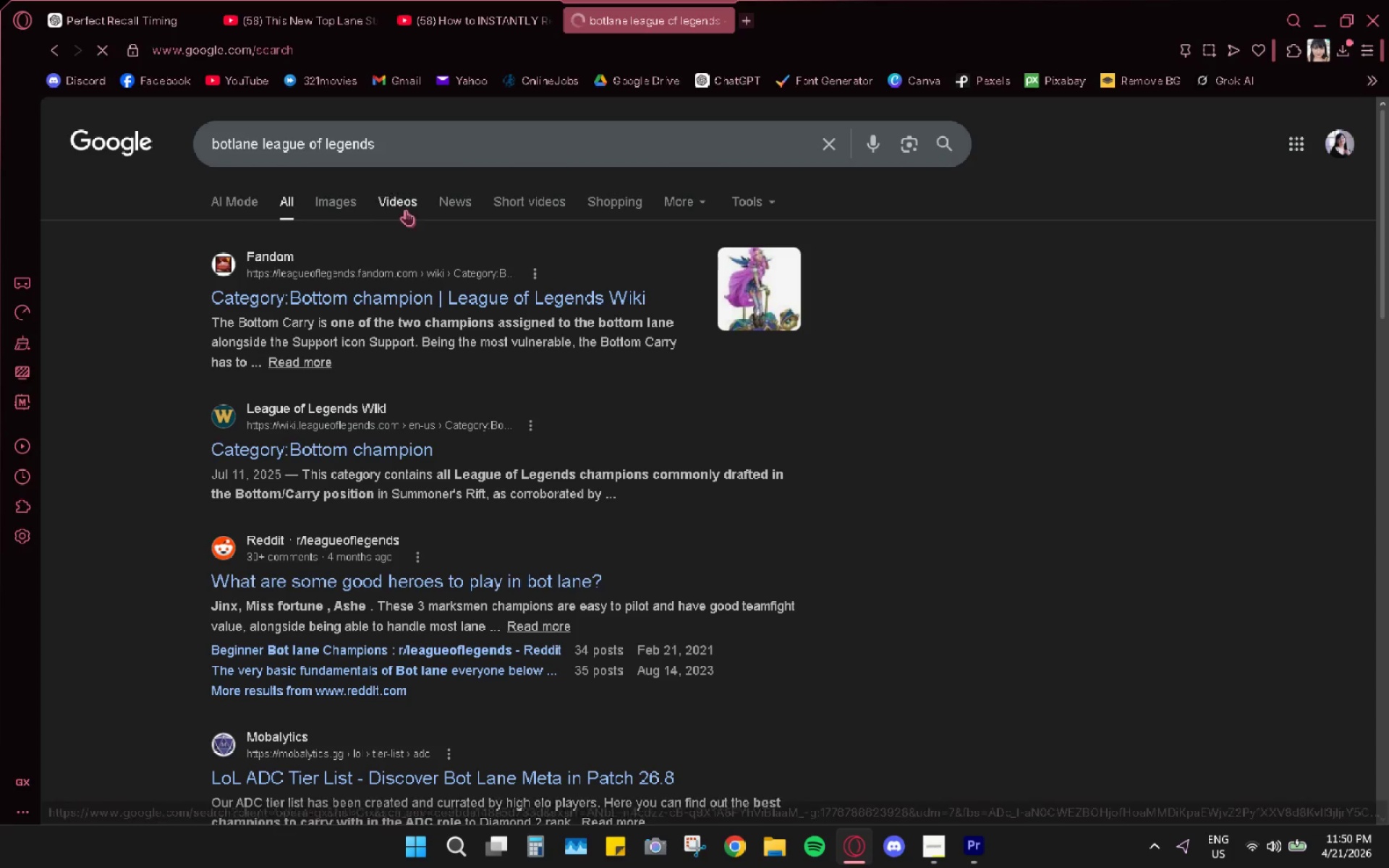 
left_click([334, 203])
 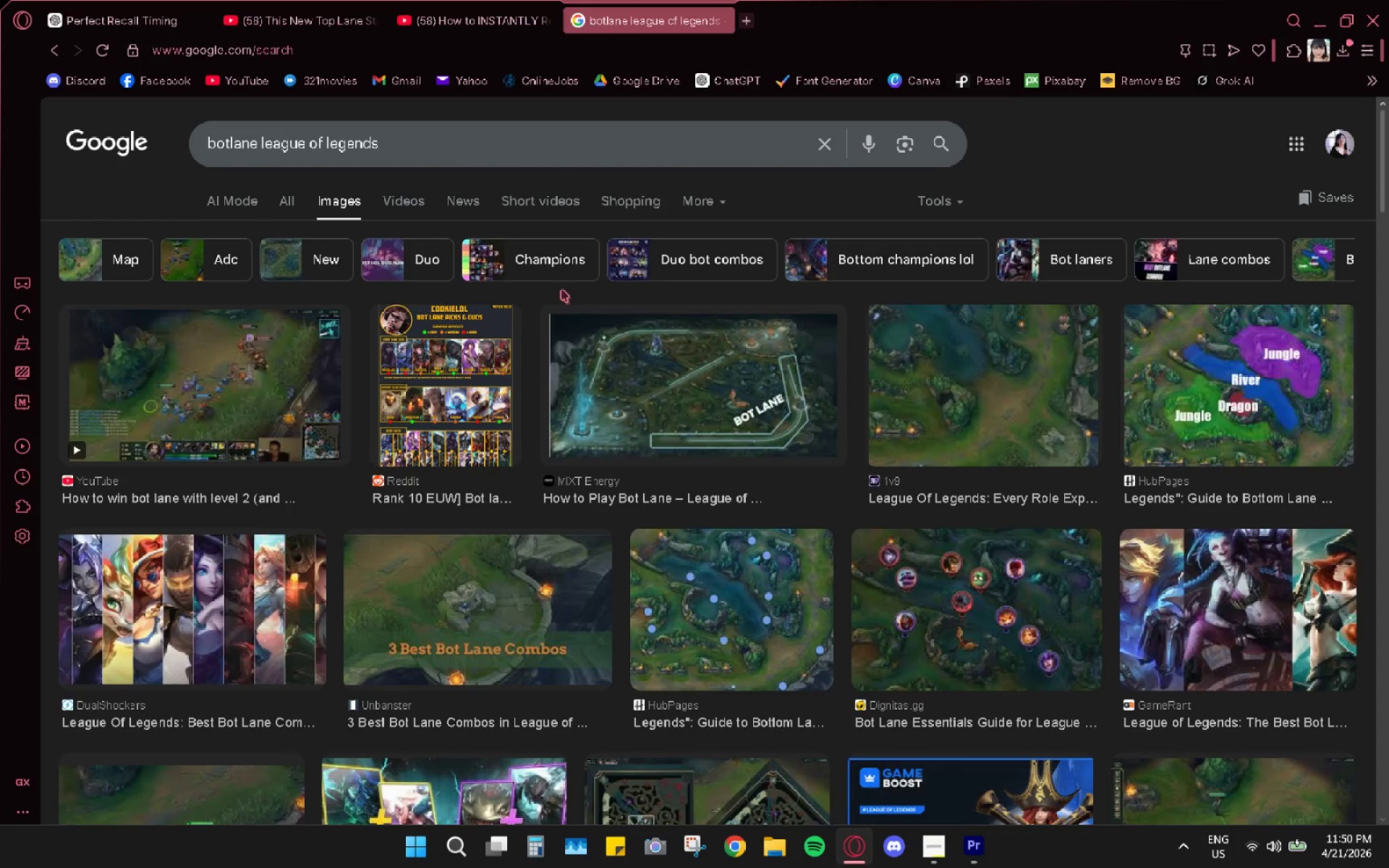 
left_click([1035, 398])
 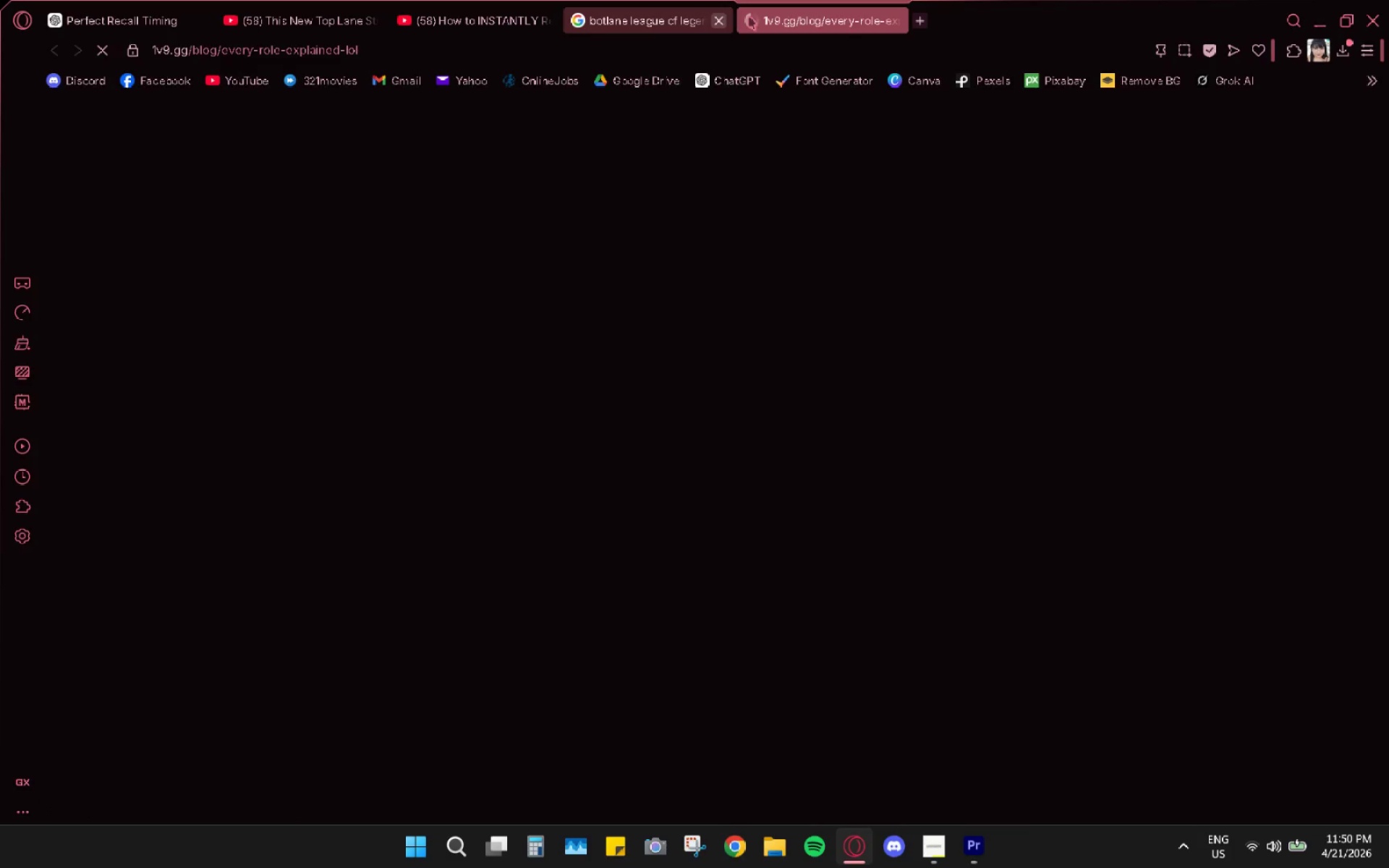 
left_click([901, 23])
 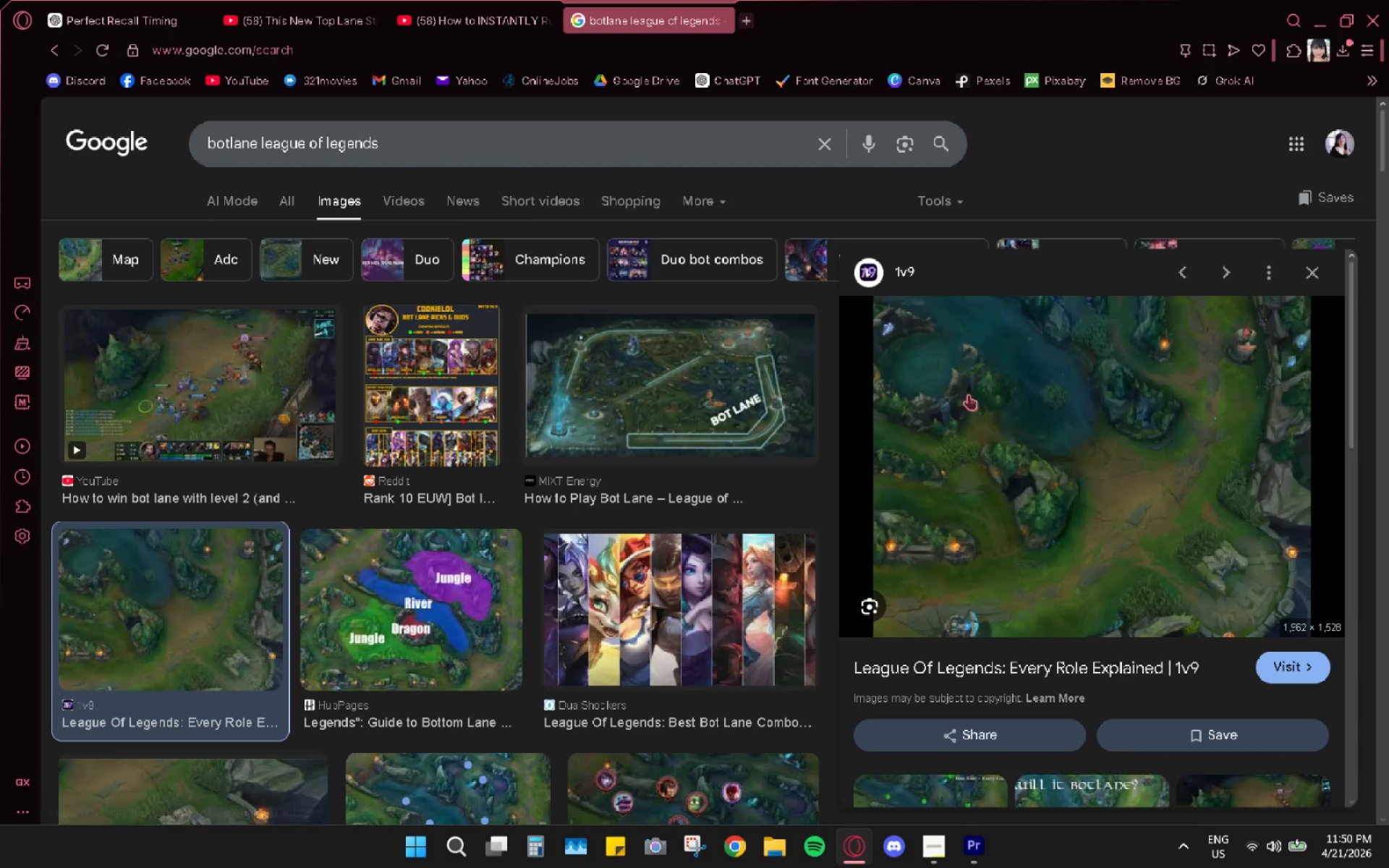 
right_click([977, 401])
 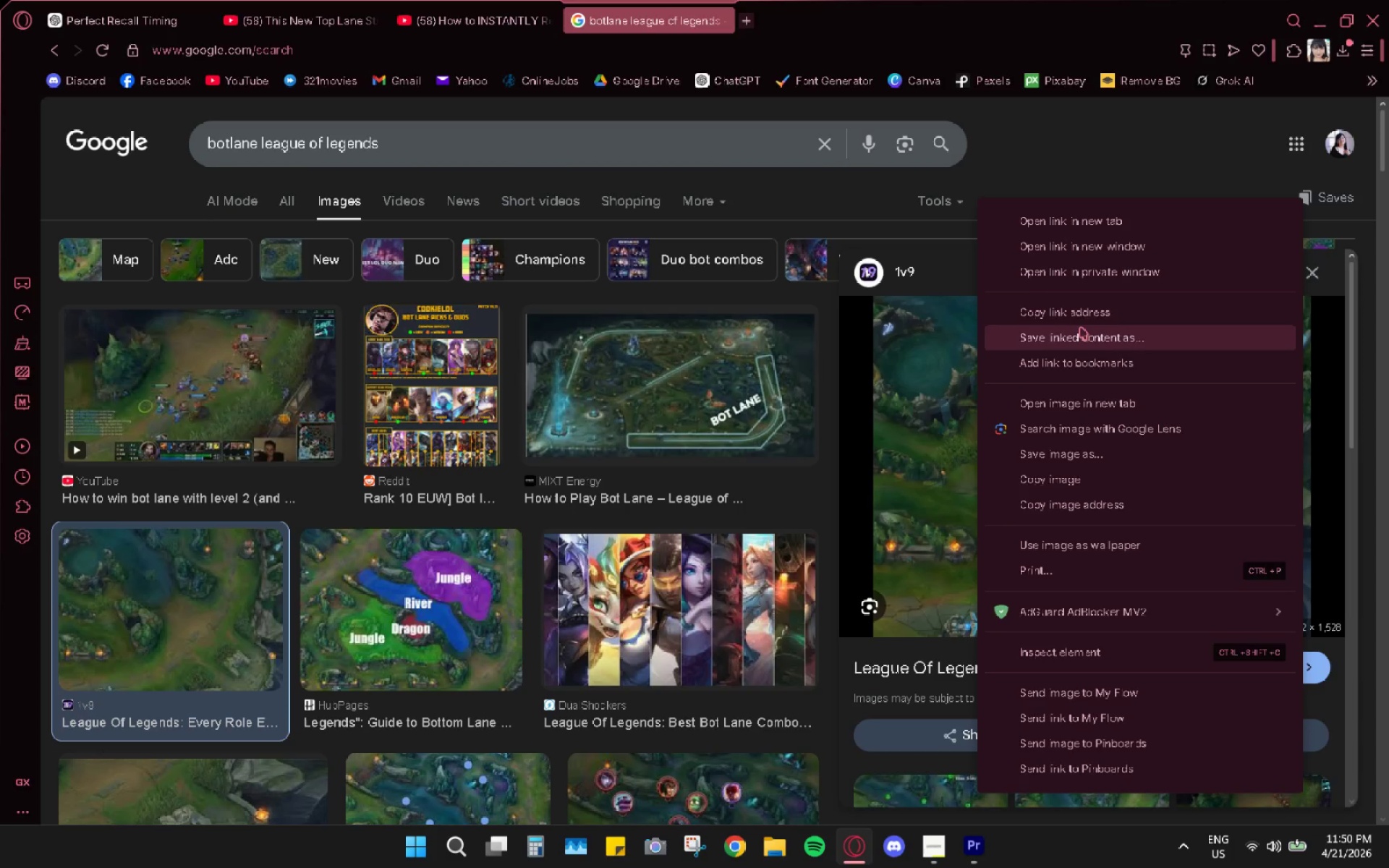 
left_click([1083, 390])
 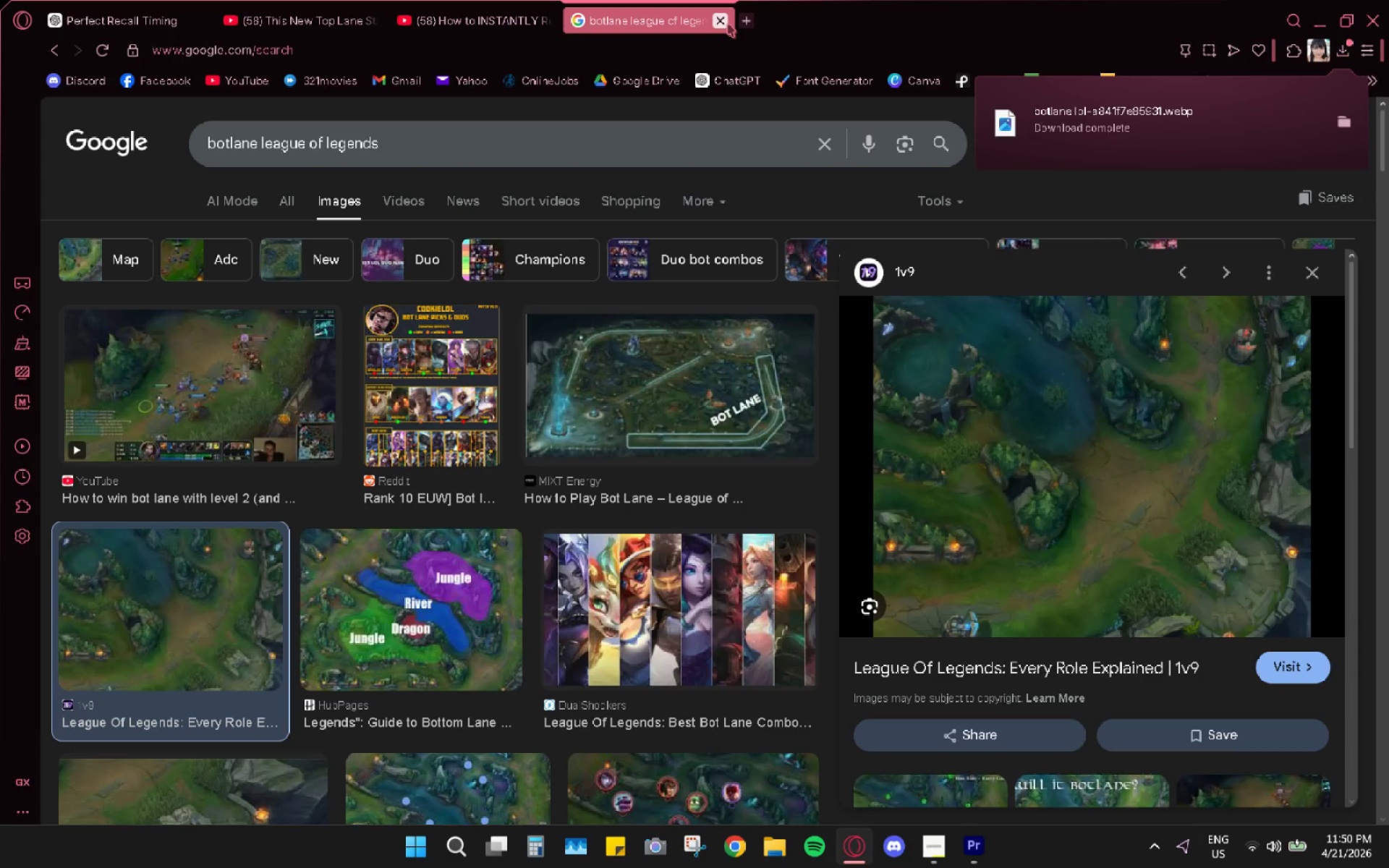 
left_click_drag(start_coordinate=[1333, 122], to_coordinate=[1338, 124])
 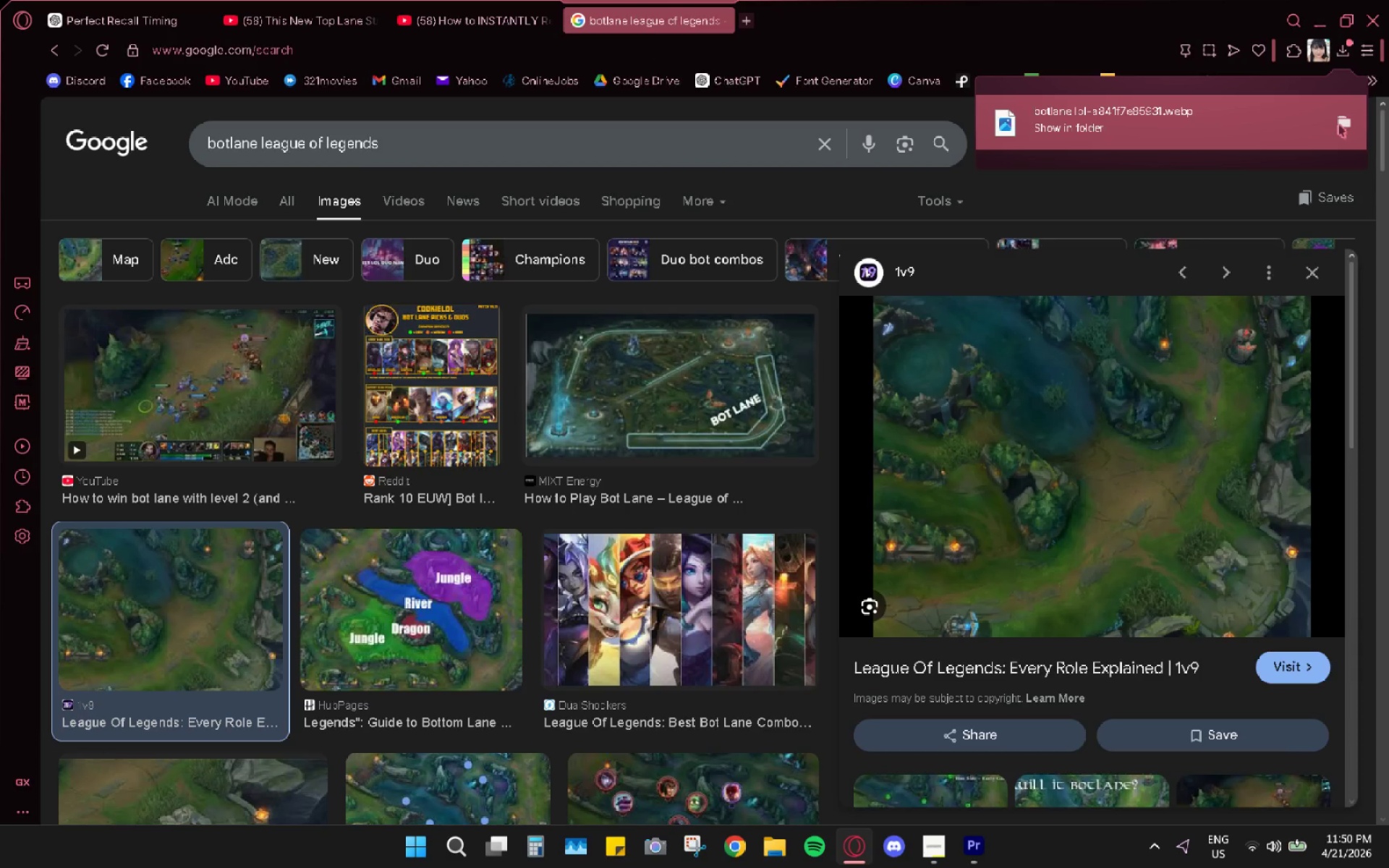 
double_click([1338, 124])
 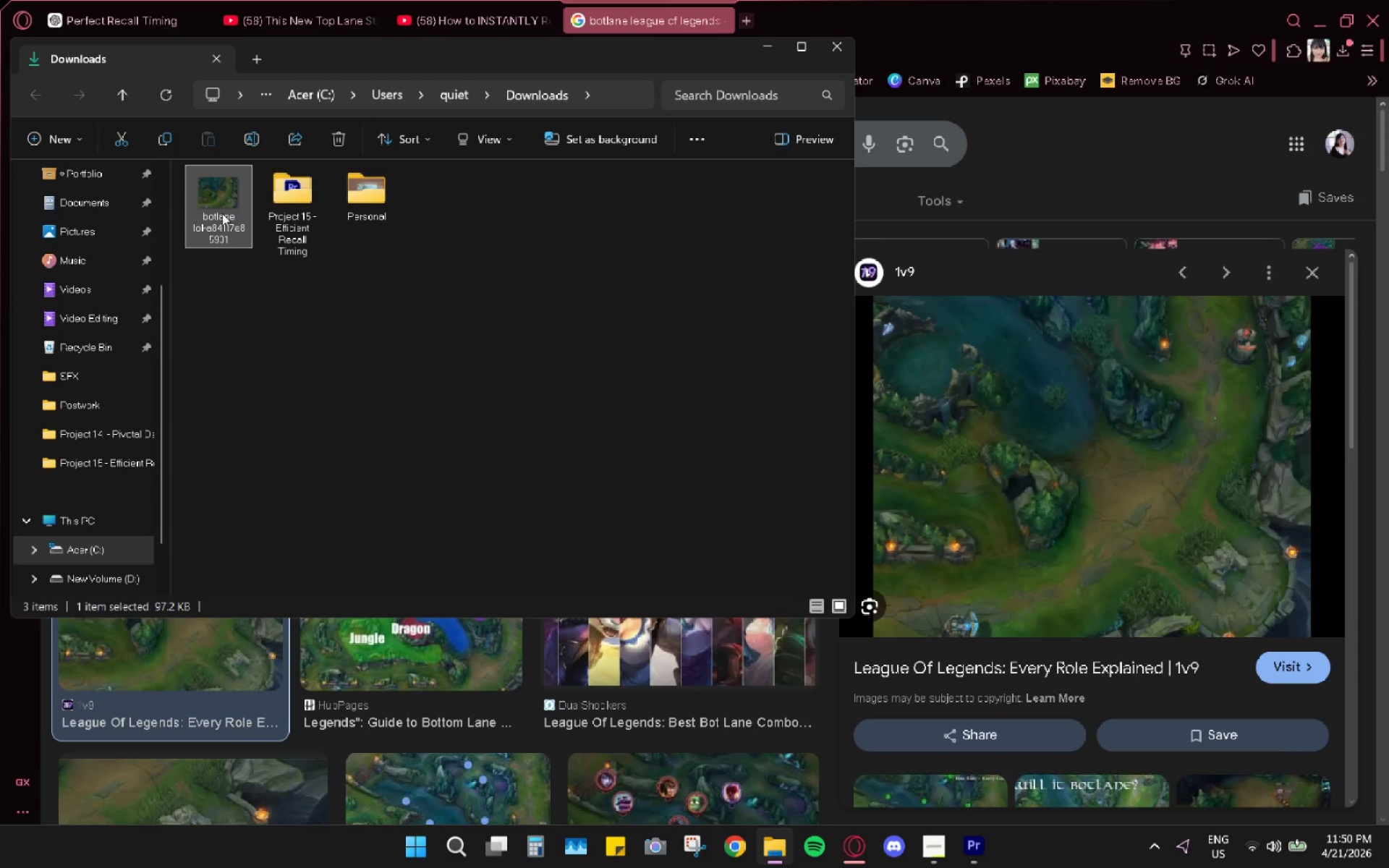 
double_click([221, 213])
 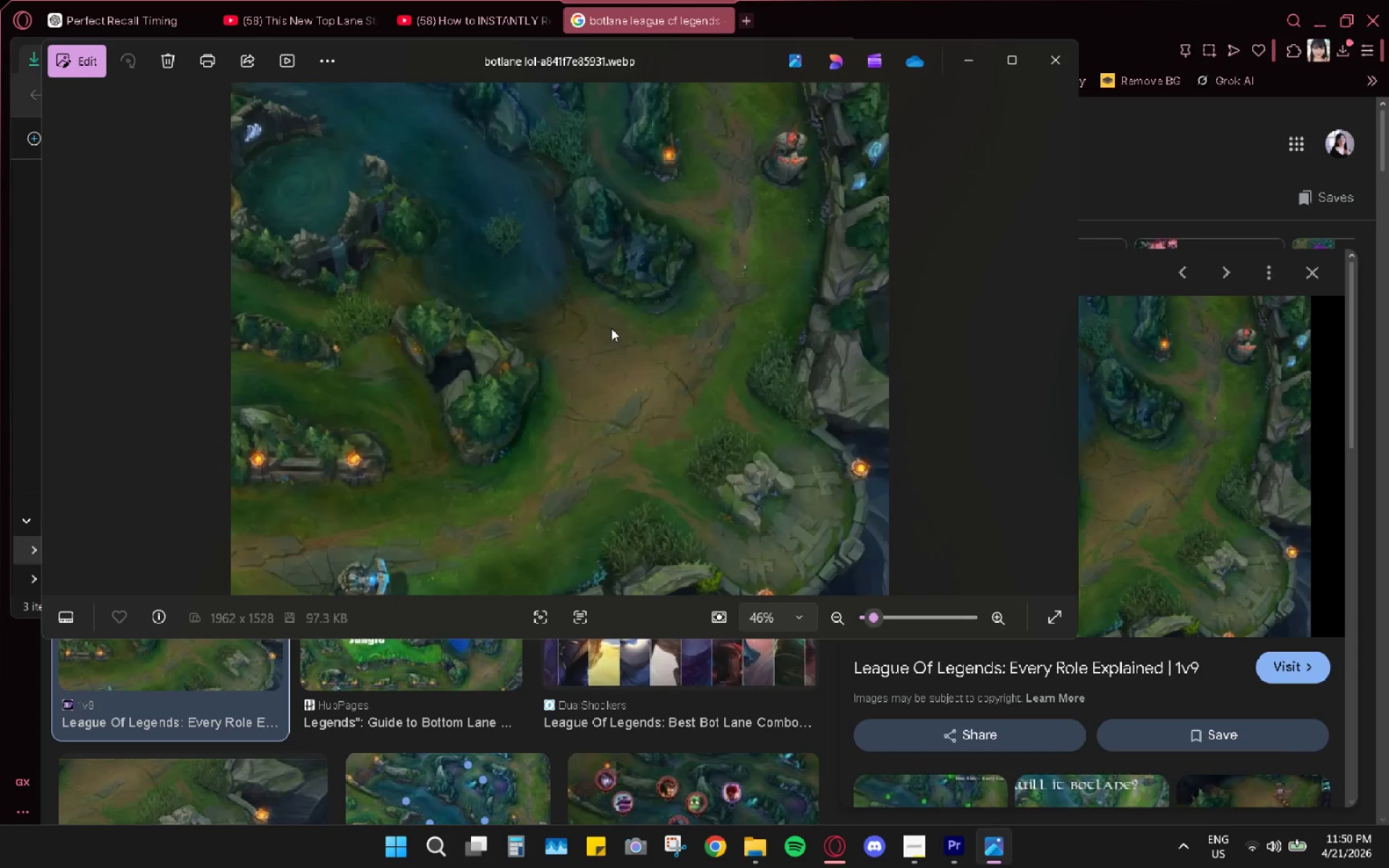 
hold_key(key=ControlLeft, duration=3.34)
scroll: coordinate [731, 405], scroll_direction: up, amount: 3.0
 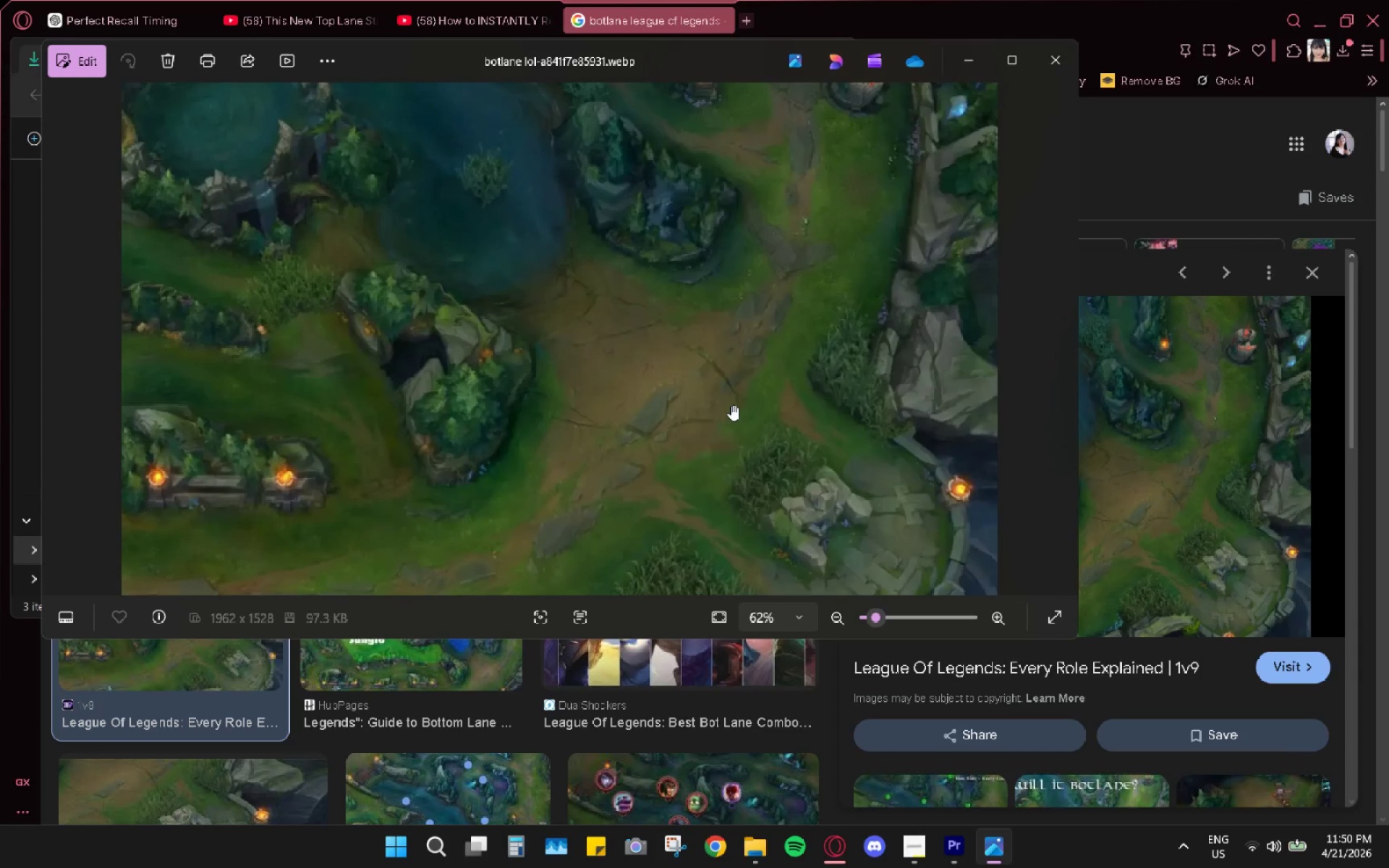 
scroll: coordinate [731, 405], scroll_direction: down, amount: 4.0
 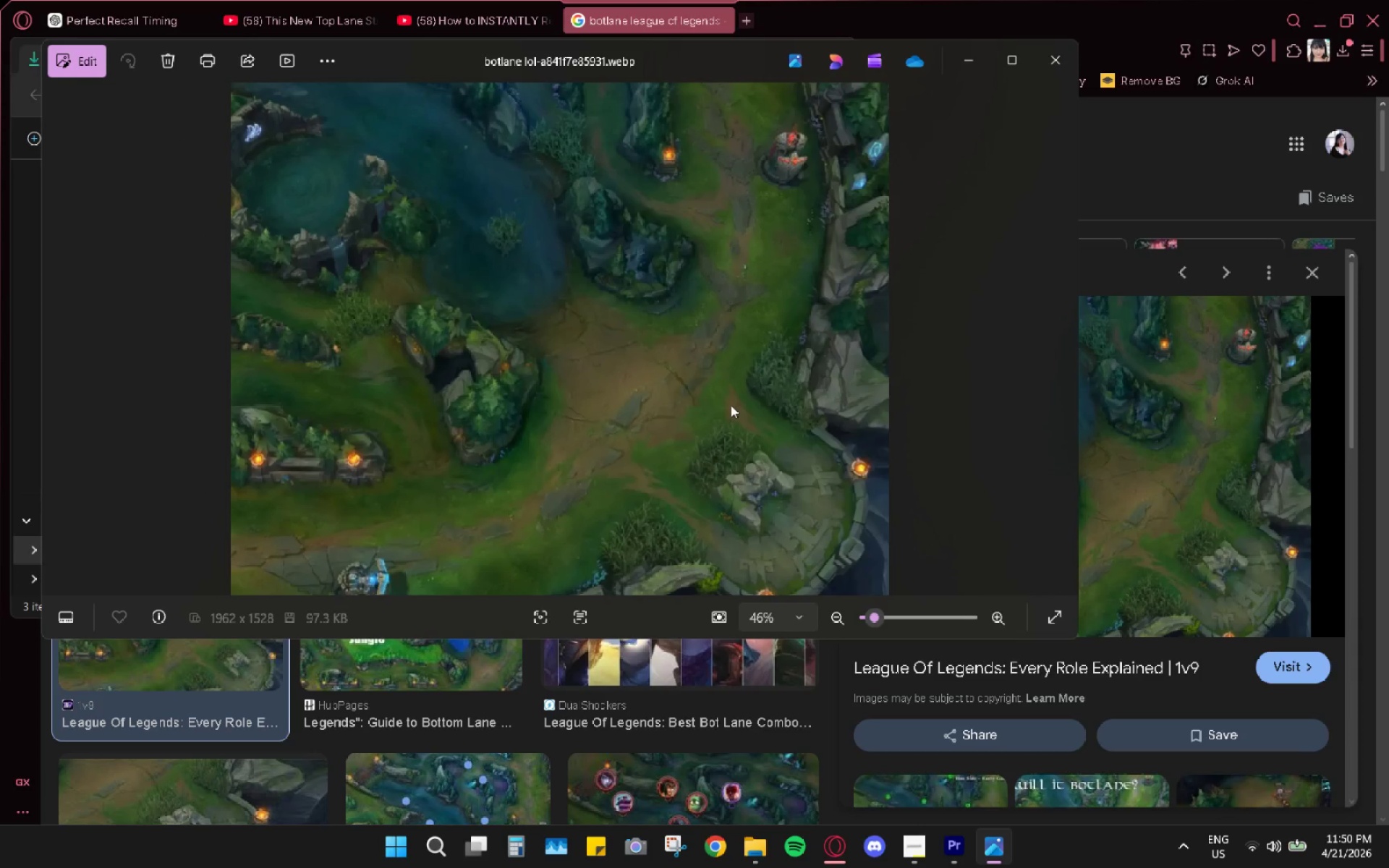 
scroll: coordinate [731, 404], scroll_direction: up, amount: 7.0
 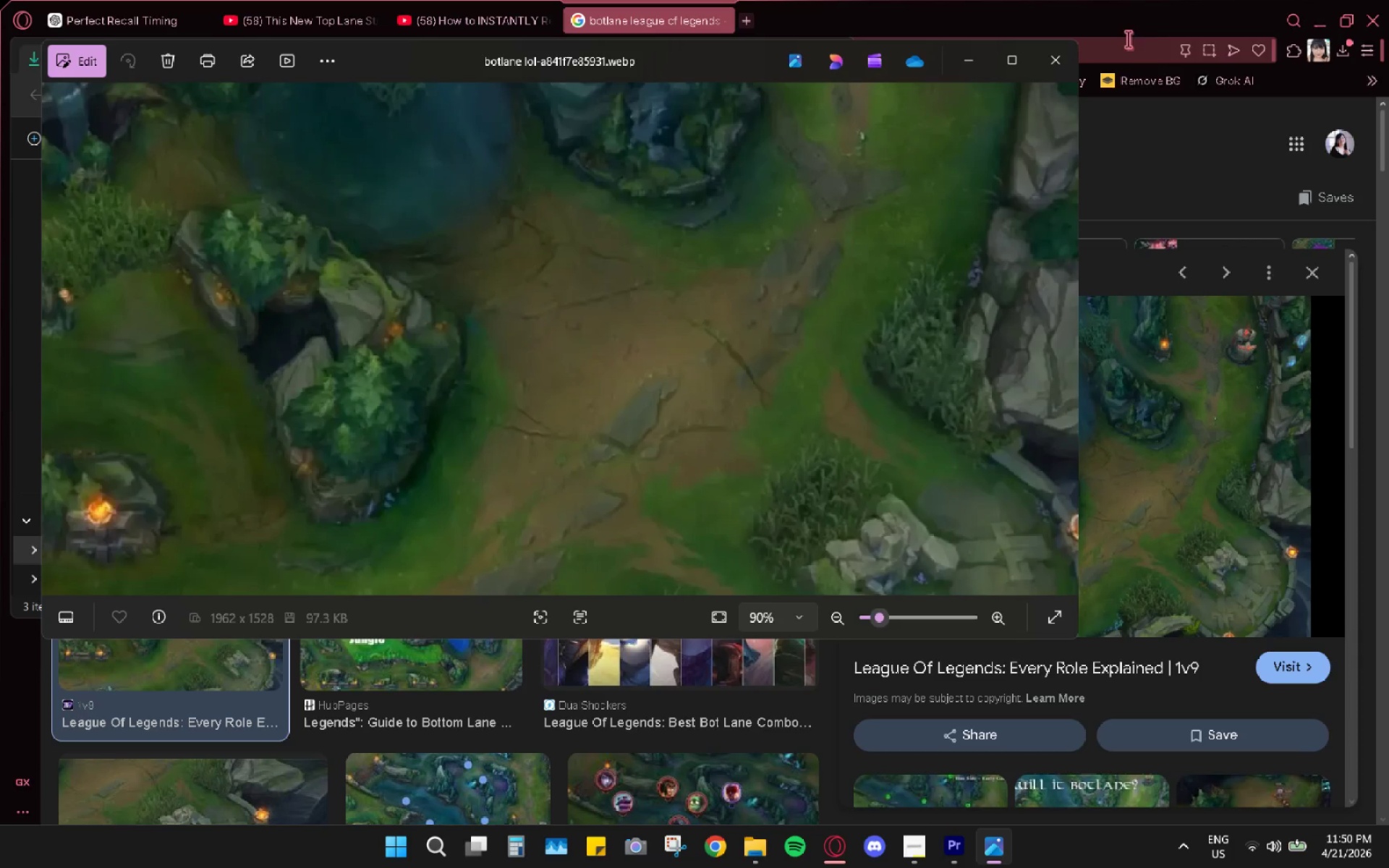 
left_click([1044, 67])
 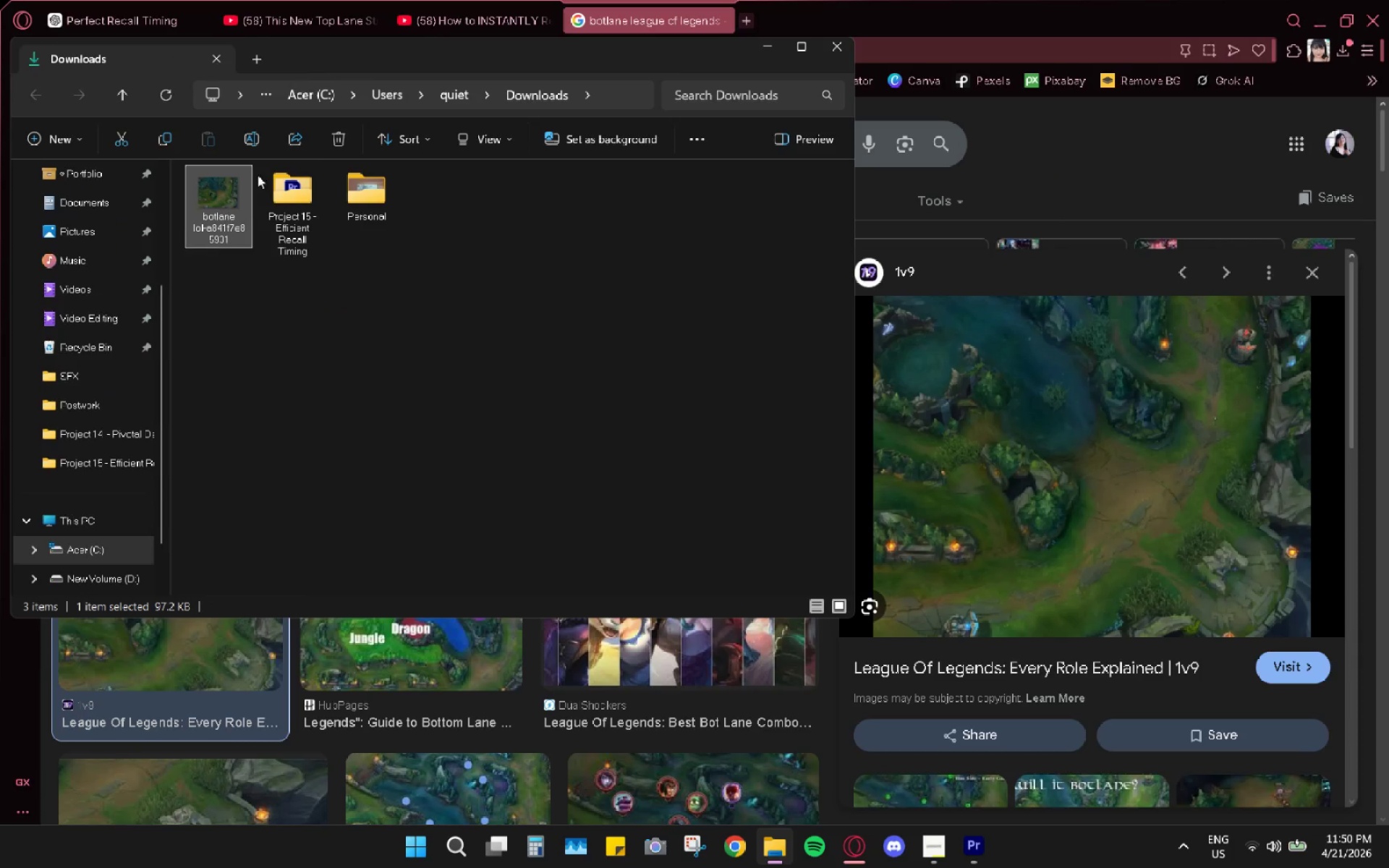 
left_click([337, 141])
 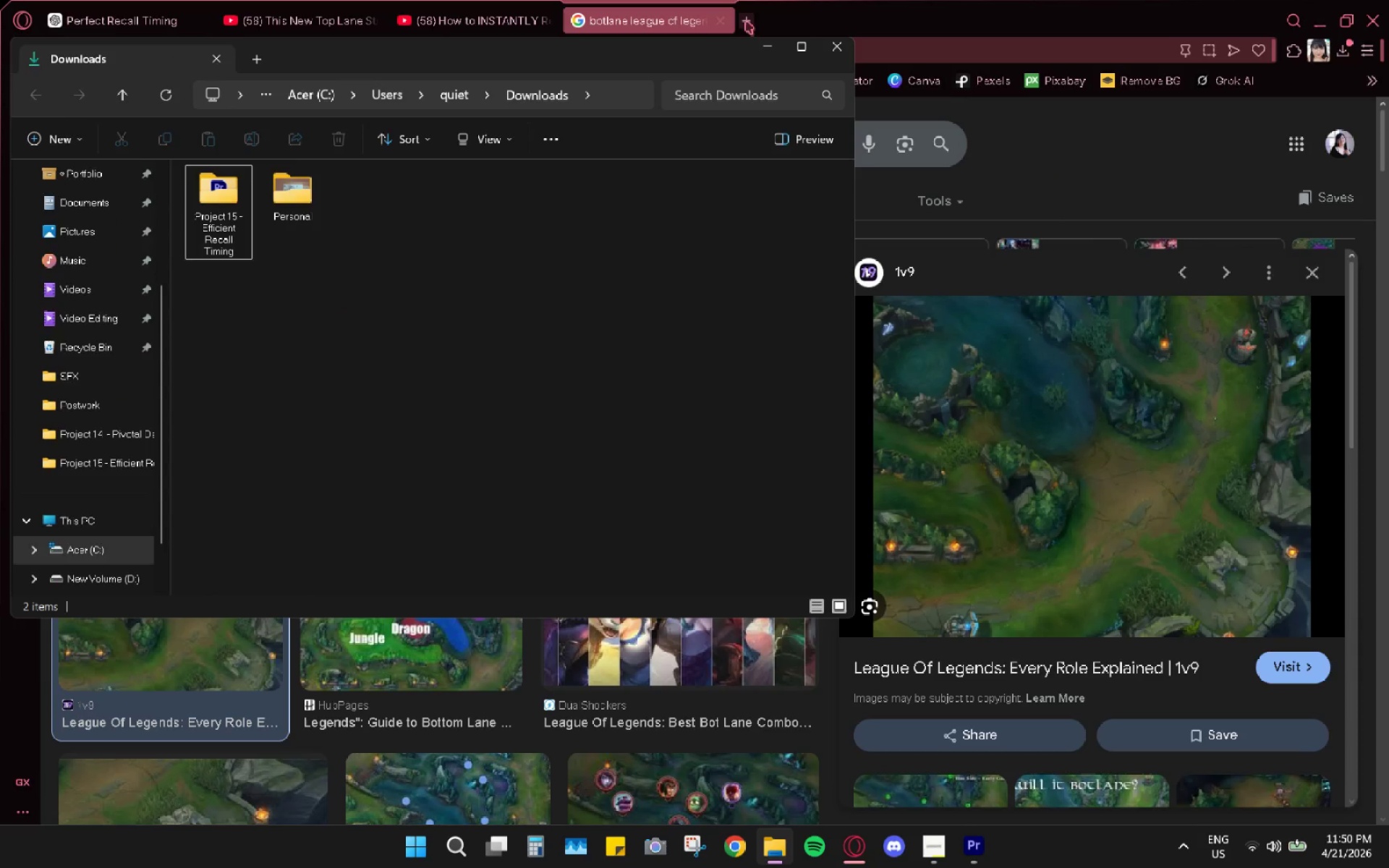 
left_click([836, 0])
 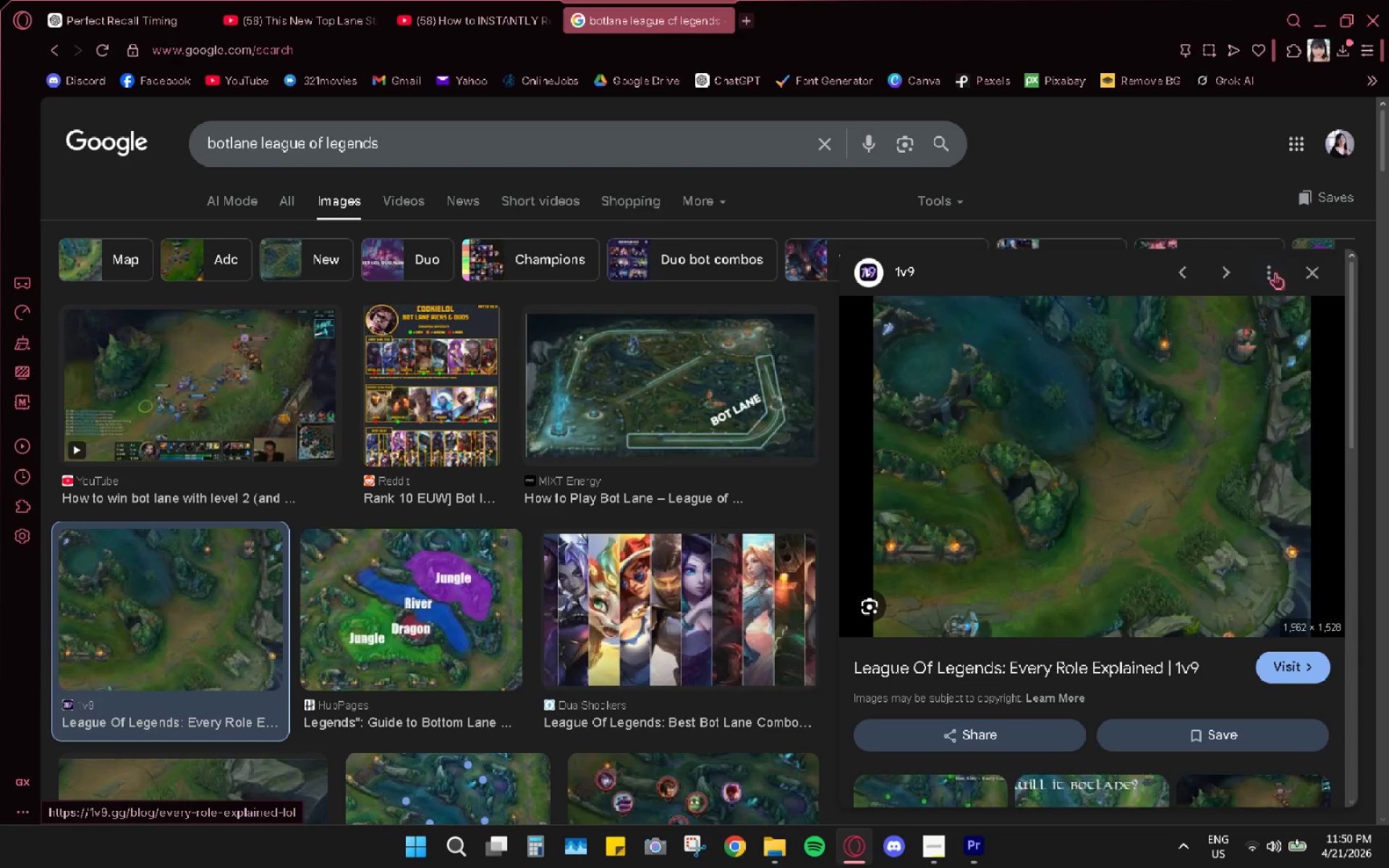 
left_click([1307, 270])
 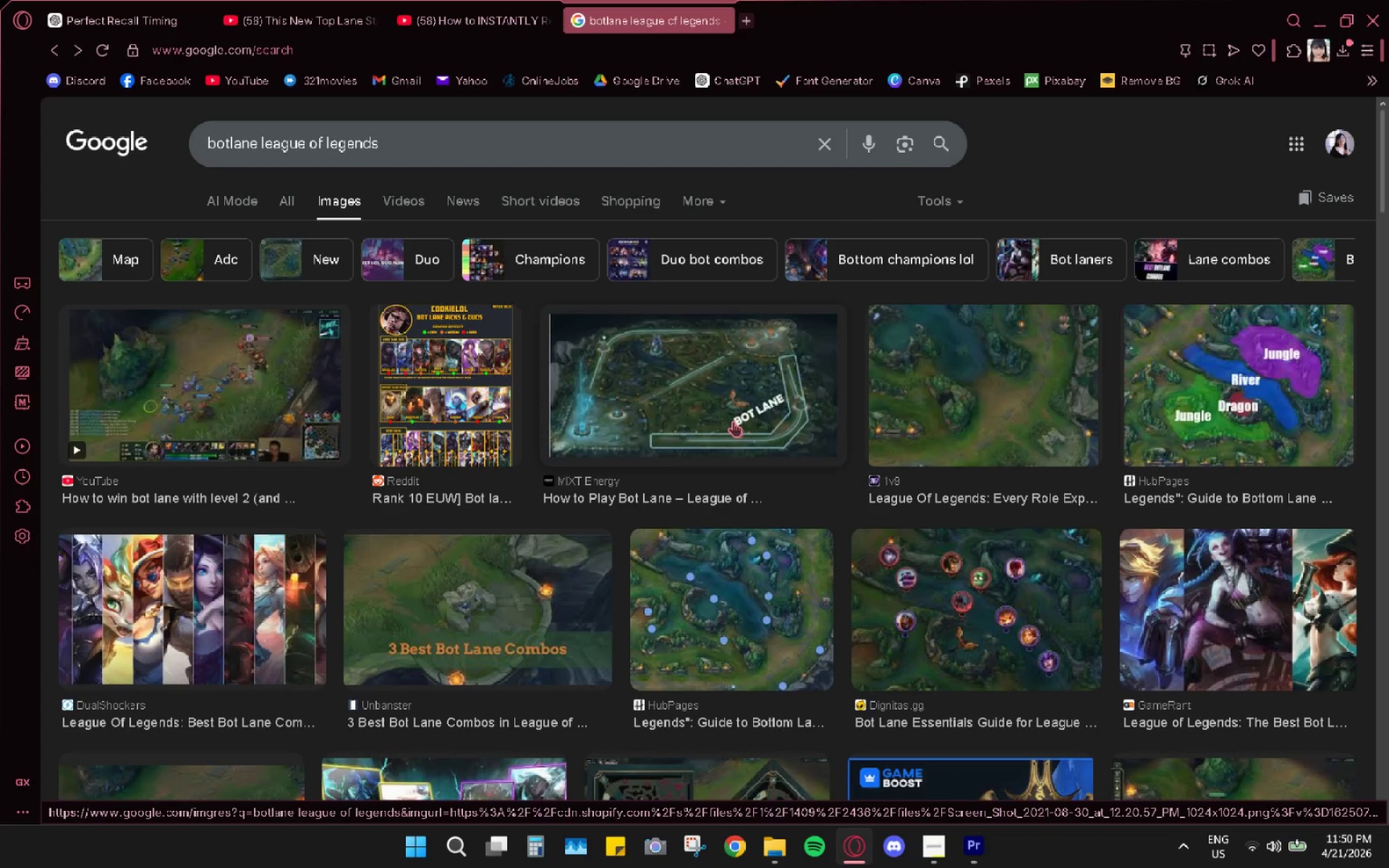 
wait(5.84)
 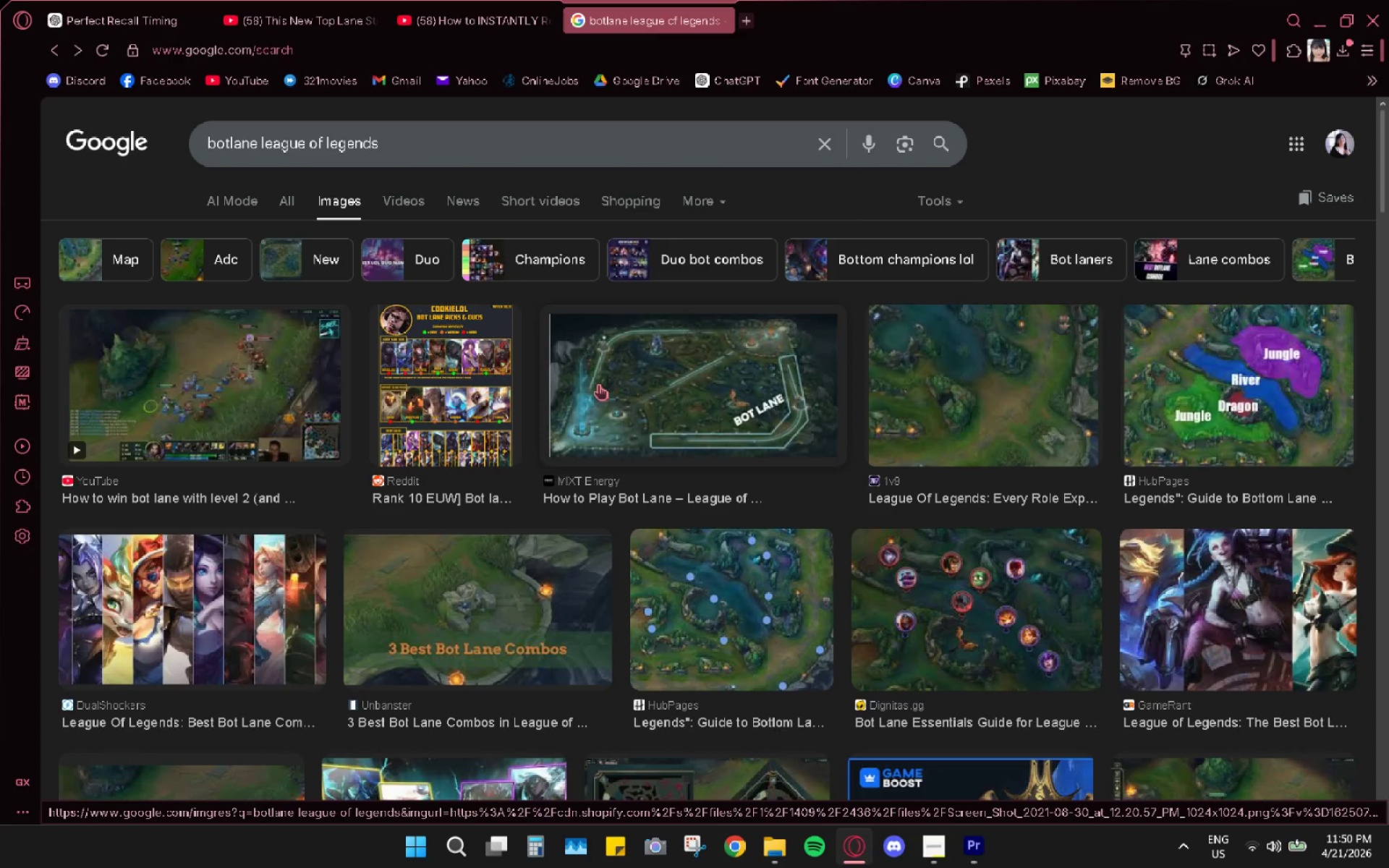 
scroll: coordinate [748, 395], scroll_direction: down, amount: 13.0
 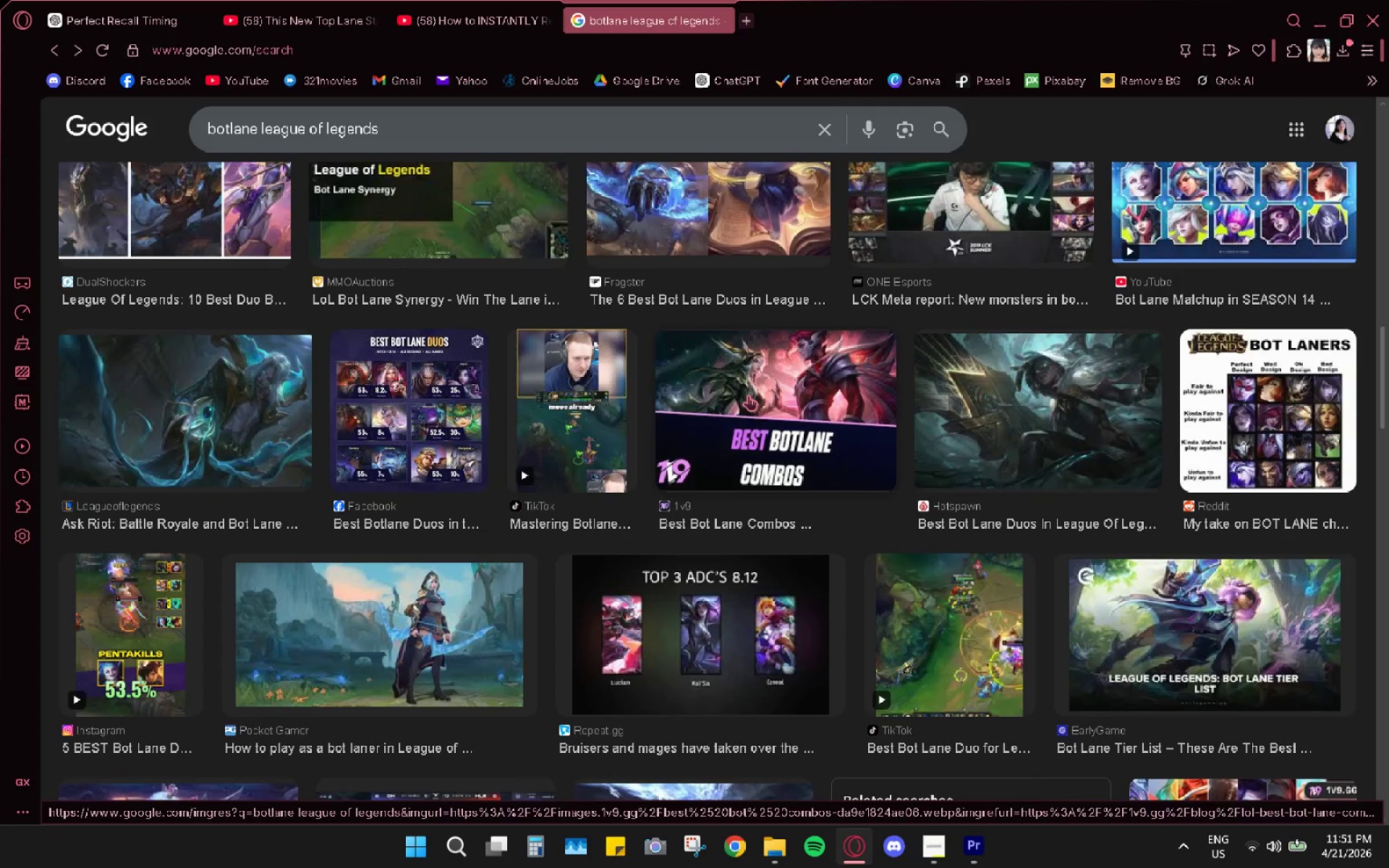 
scroll: coordinate [1194, 386], scroll_direction: up, amount: 28.0
 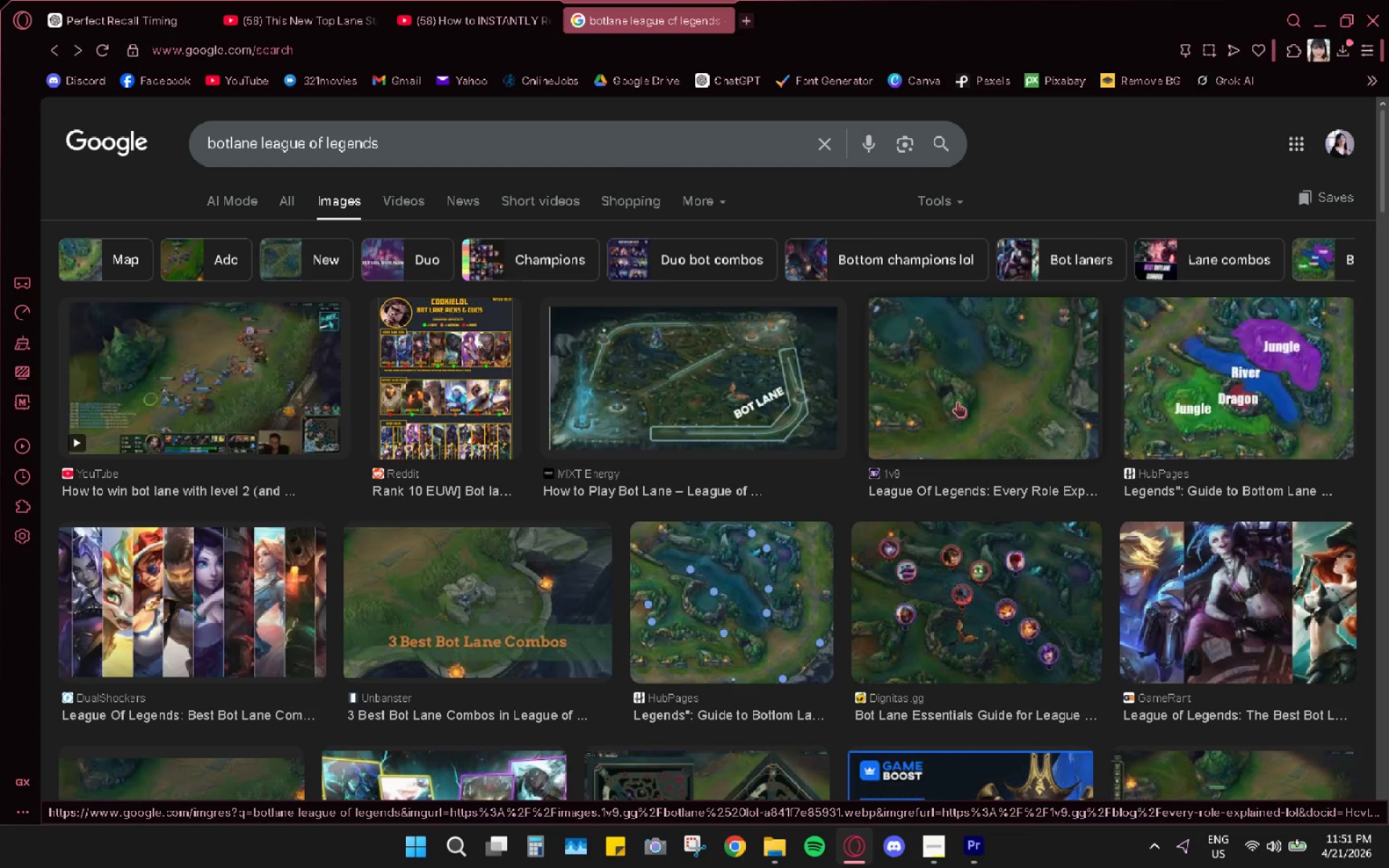 
left_click([962, 398])
 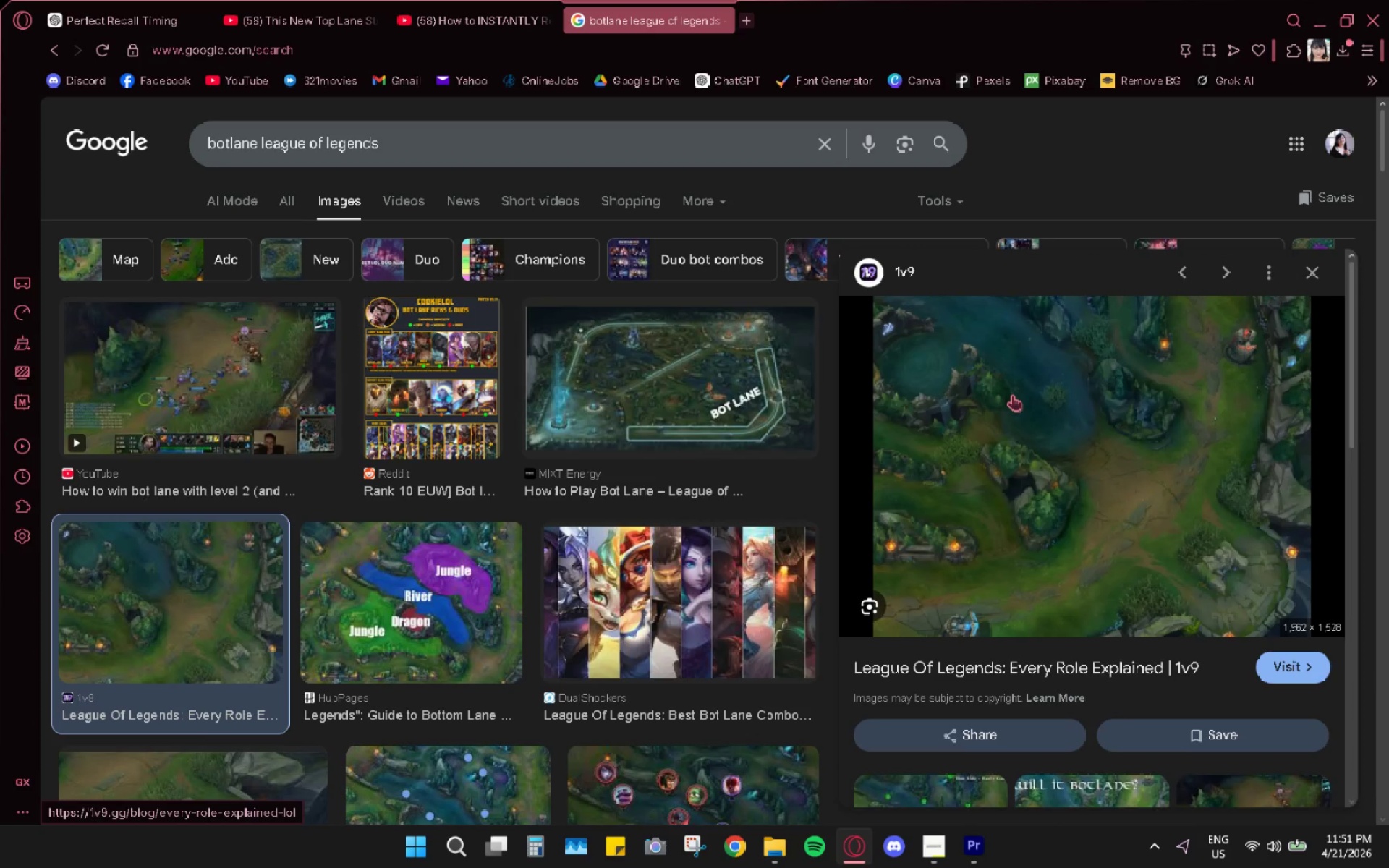 
scroll: coordinate [1023, 393], scroll_direction: down, amount: 5.0
 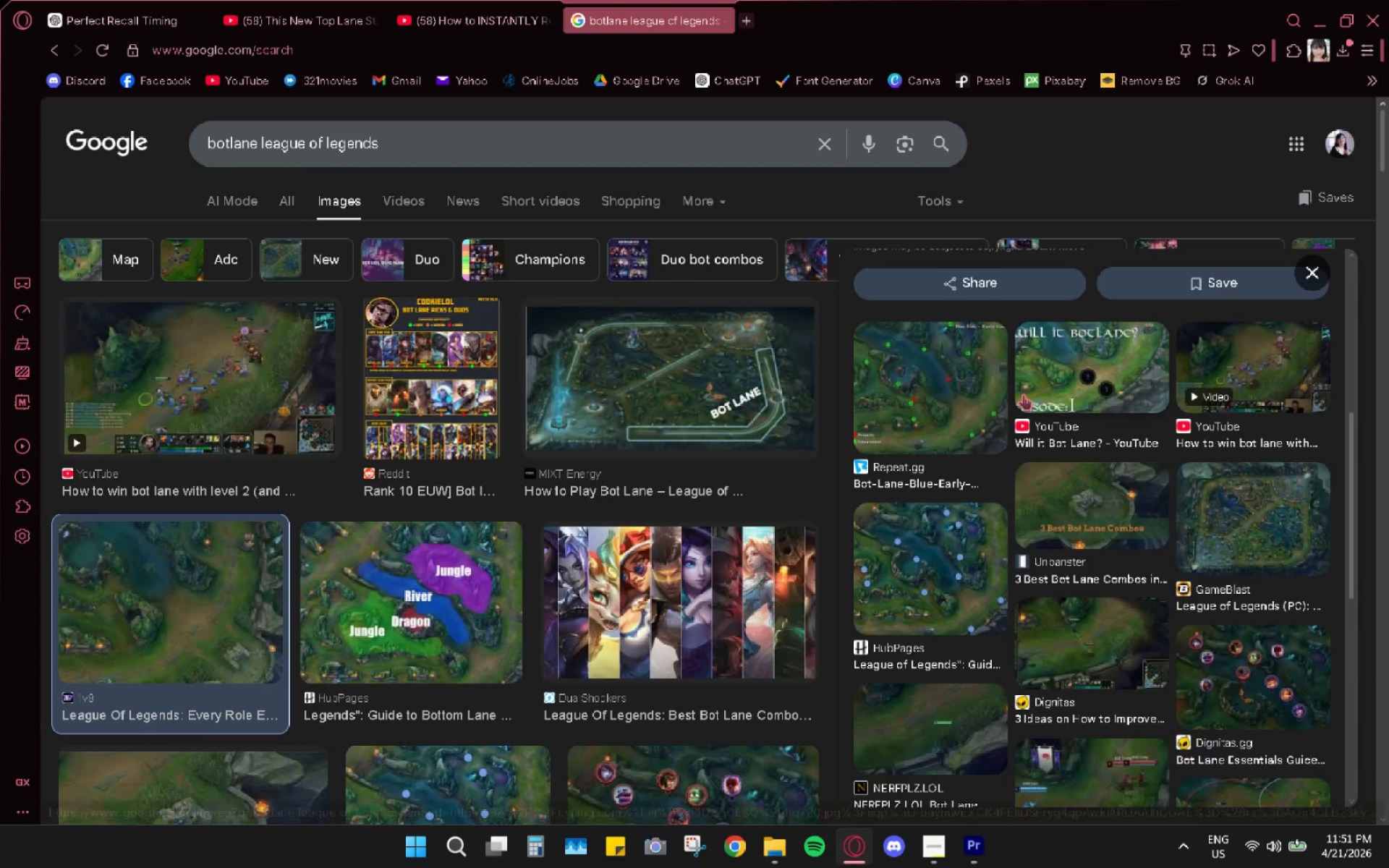 
scroll: coordinate [1048, 370], scroll_direction: up, amount: 11.0
 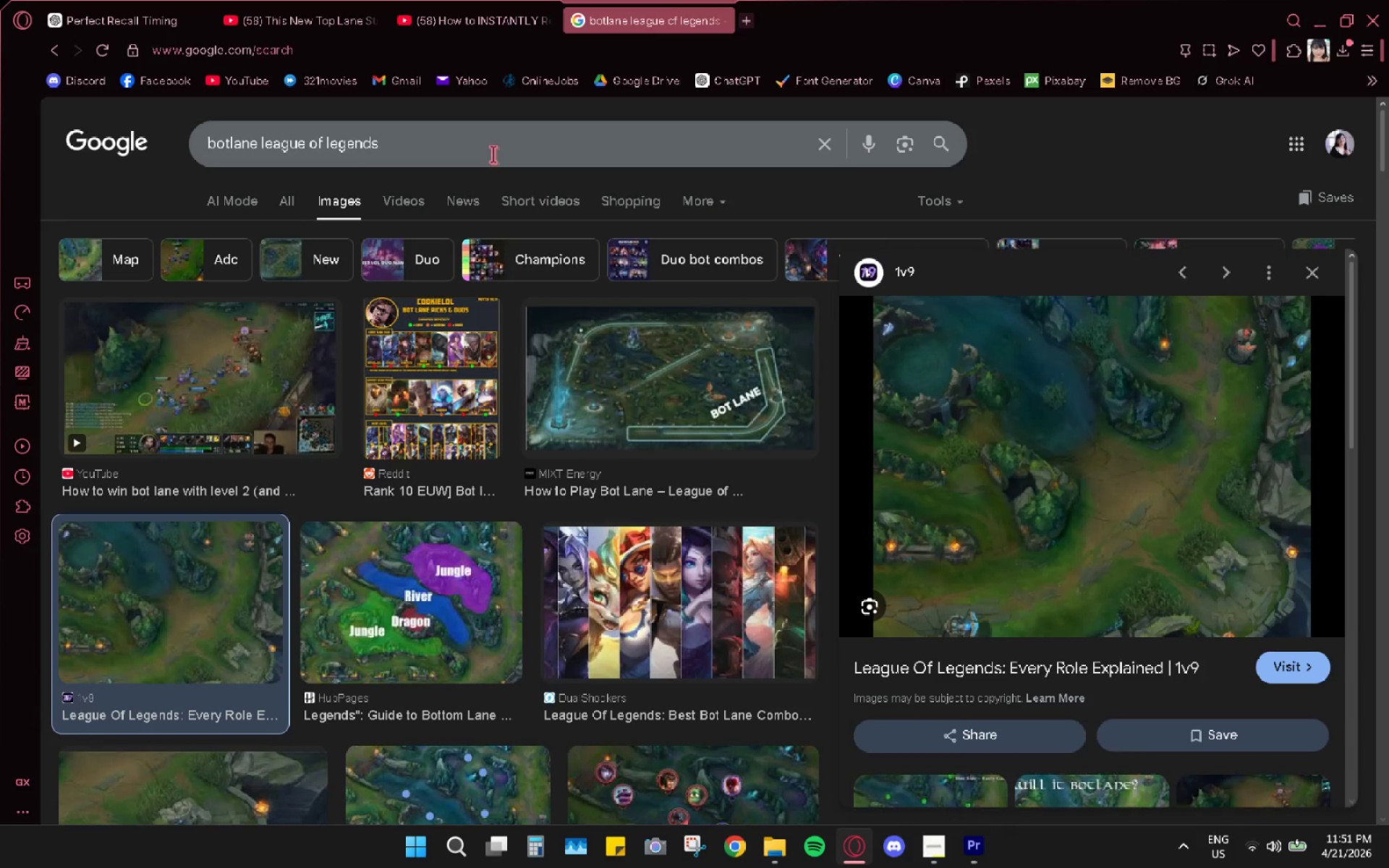 
double_click([222, 142])
 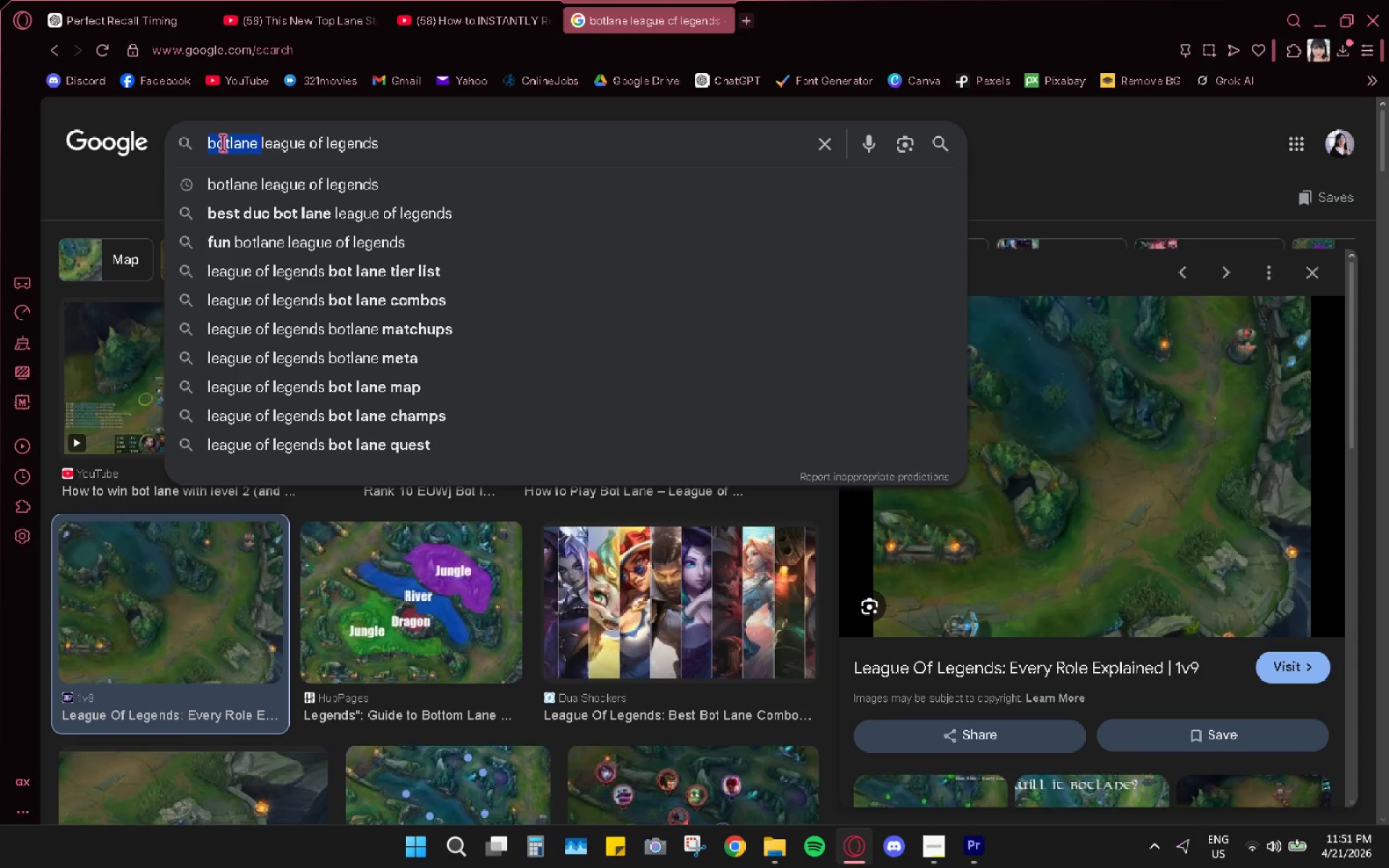 
type(midlane)
 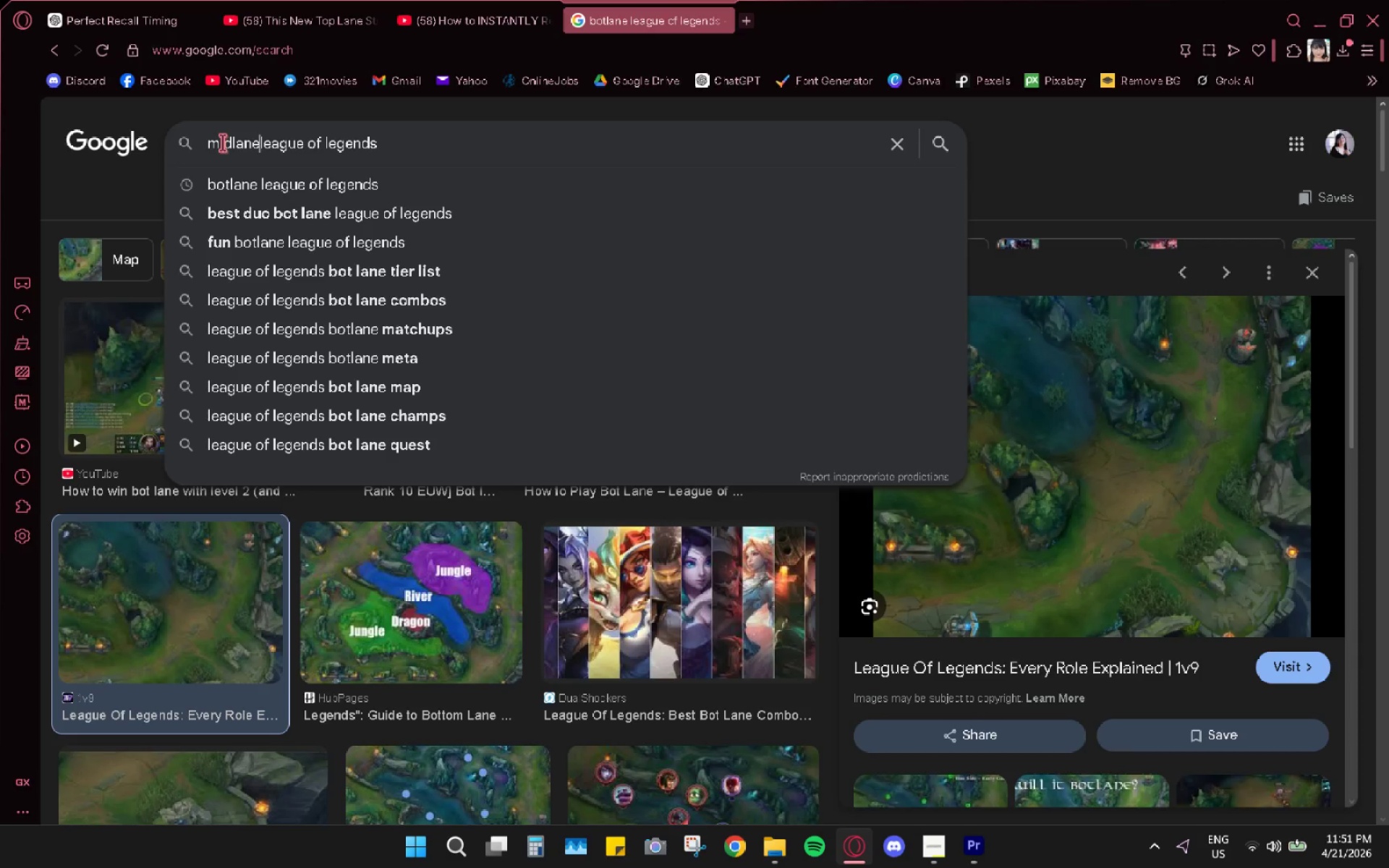 
key(Enter)
 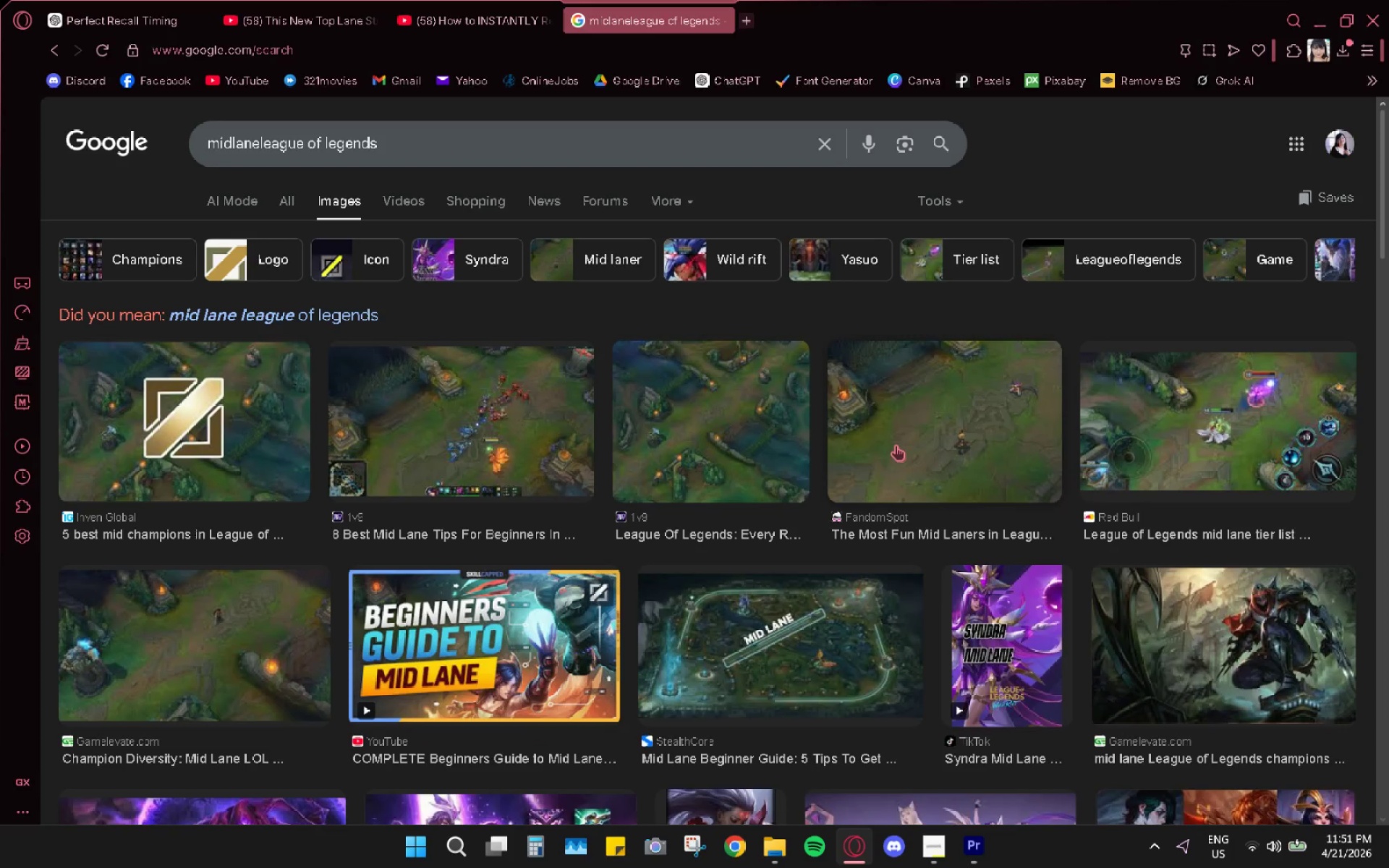 
left_click([740, 447])
 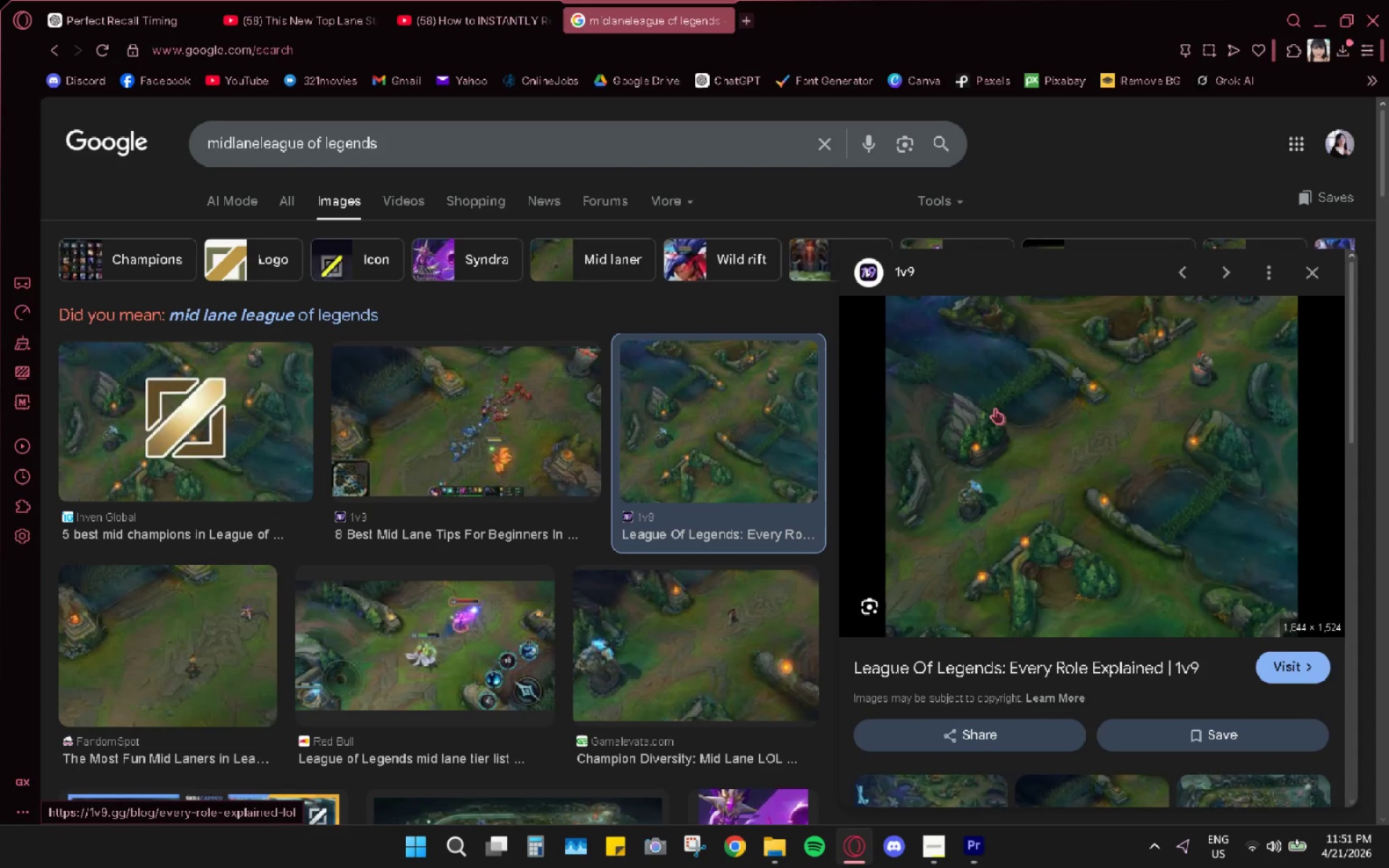 
right_click([1022, 395])
 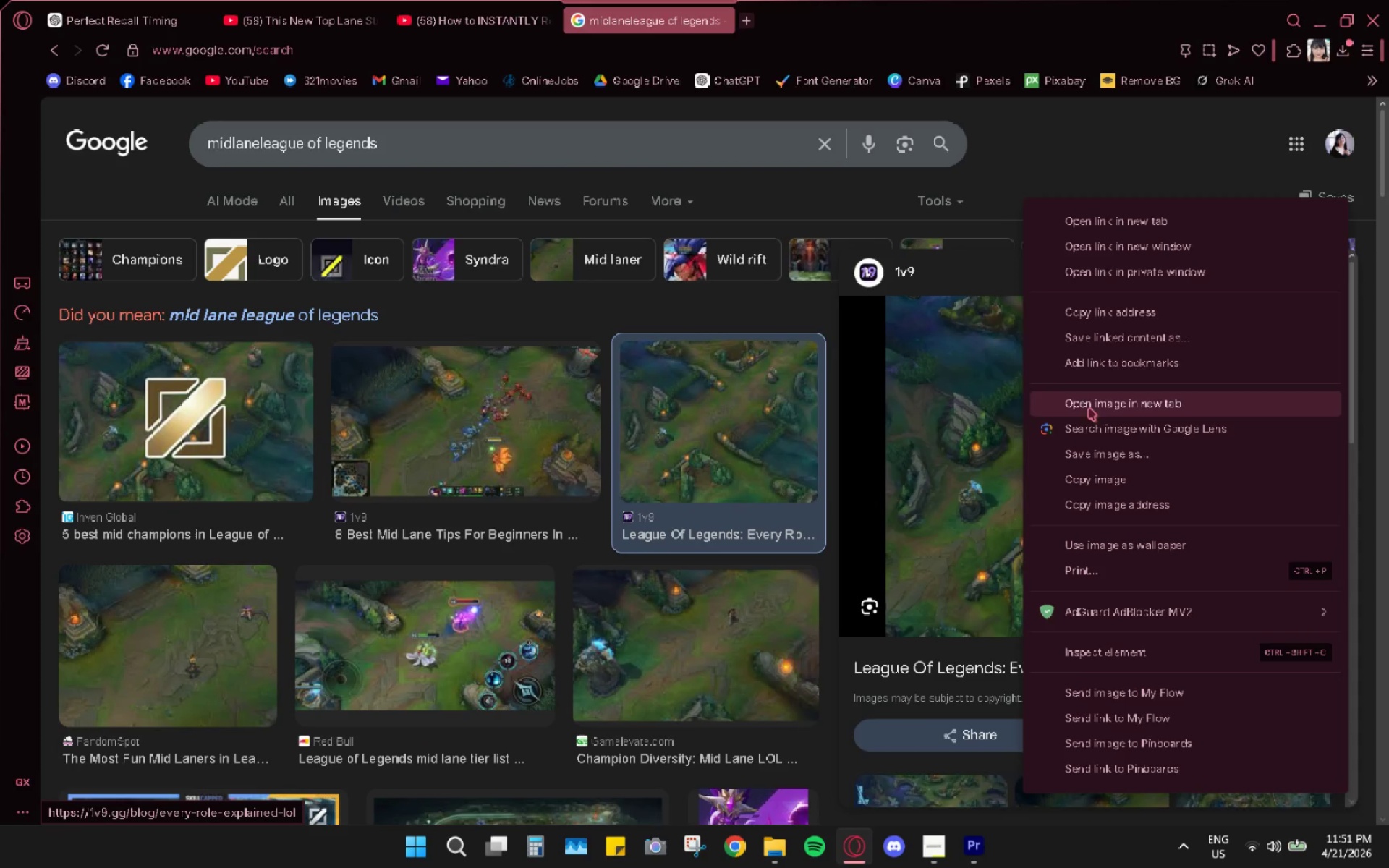 
left_click([1095, 403])
 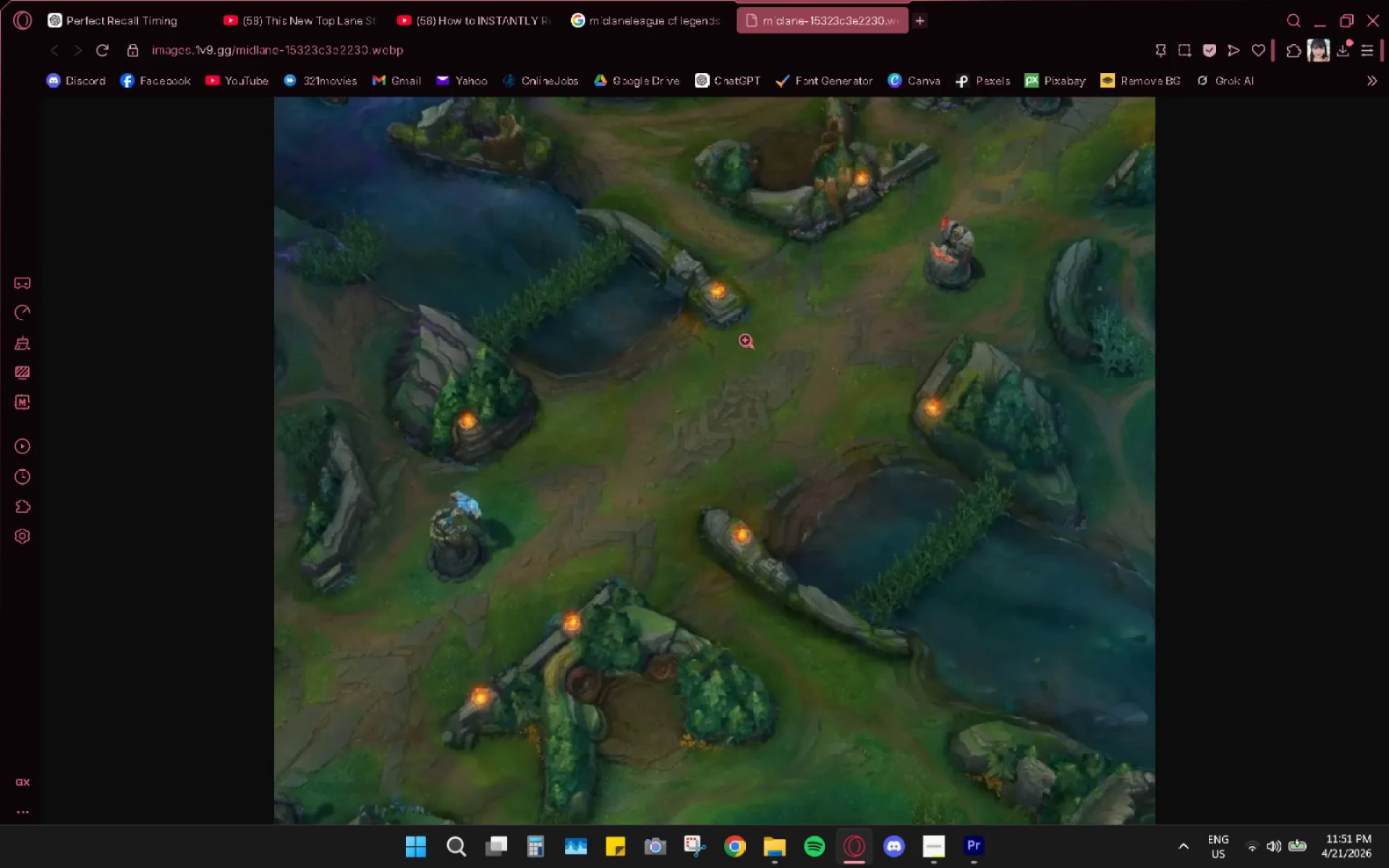 
hold_key(key=AltLeft, duration=0.75)
scroll: coordinate [738, 441], scroll_direction: up, amount: 4.0
 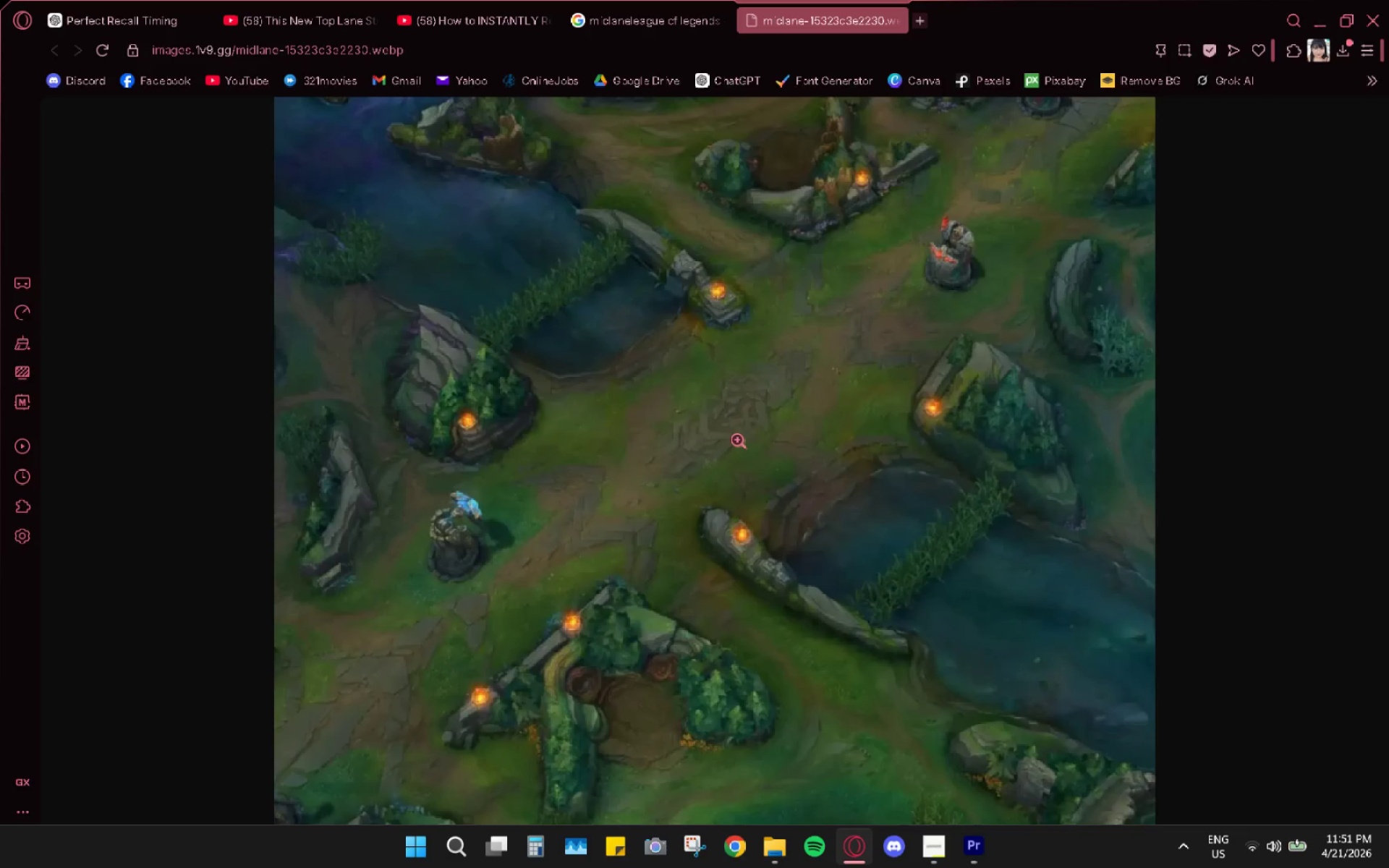 
left_click([738, 441])
 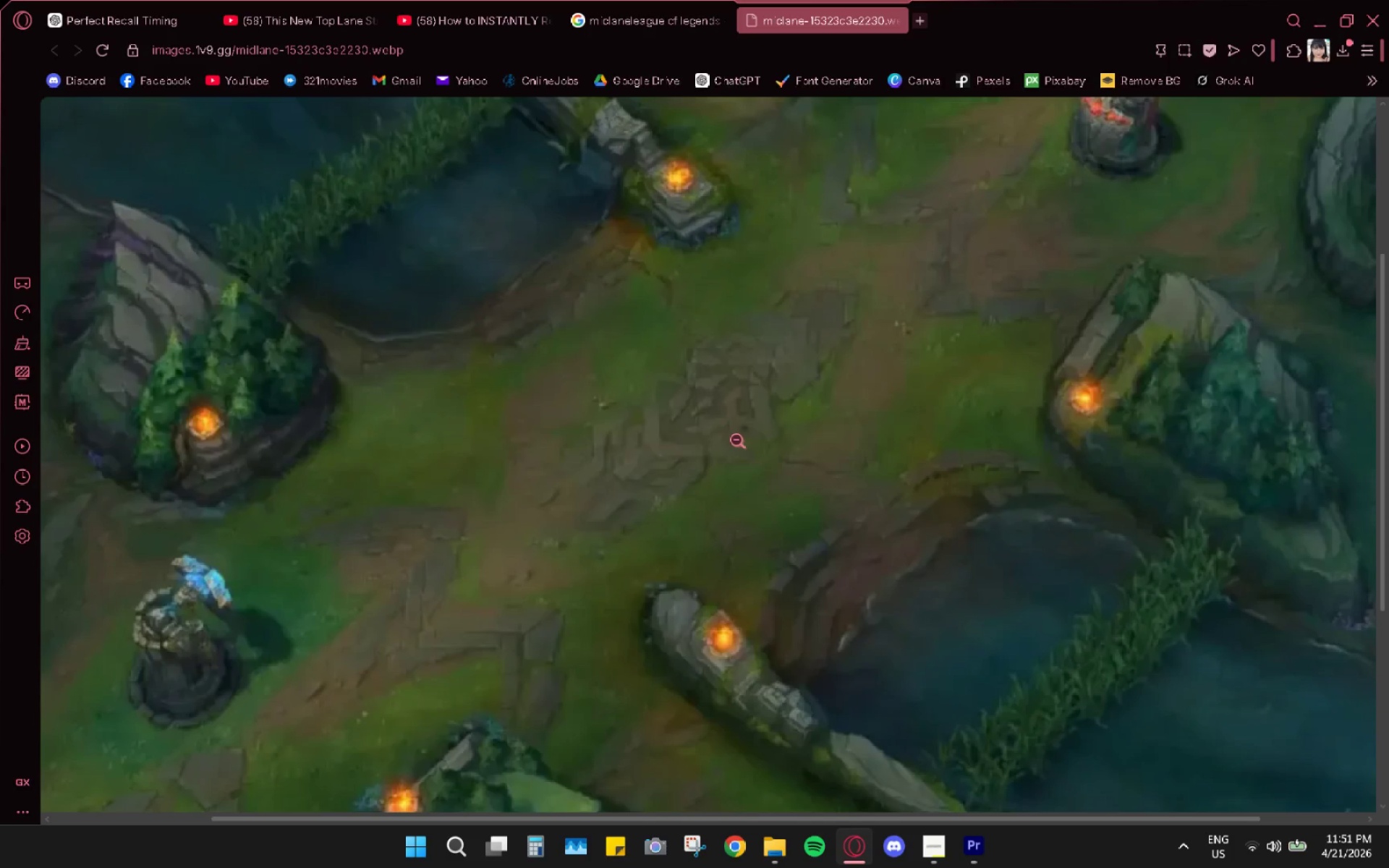 
left_click([737, 441])
 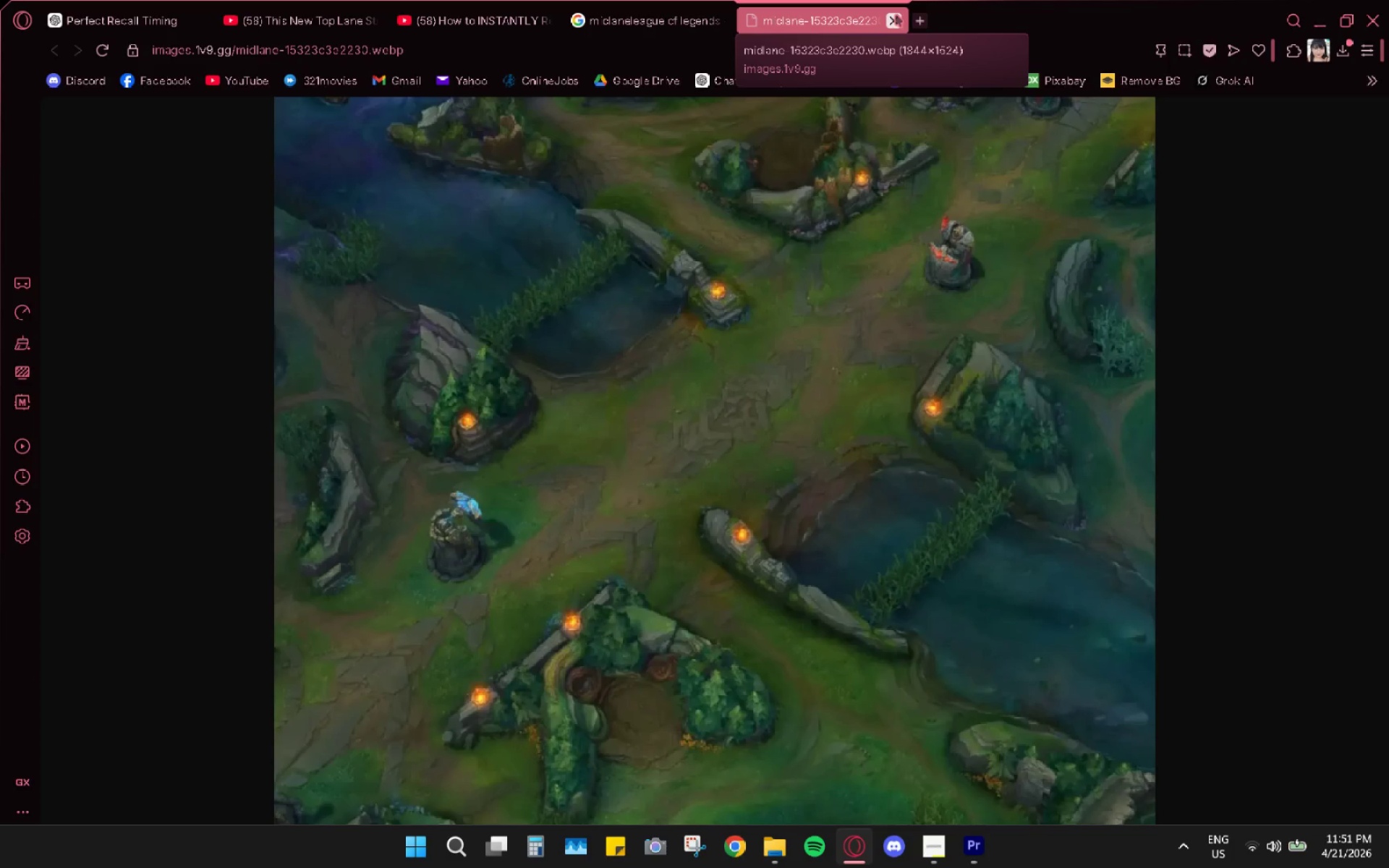 
left_click([896, 14])
 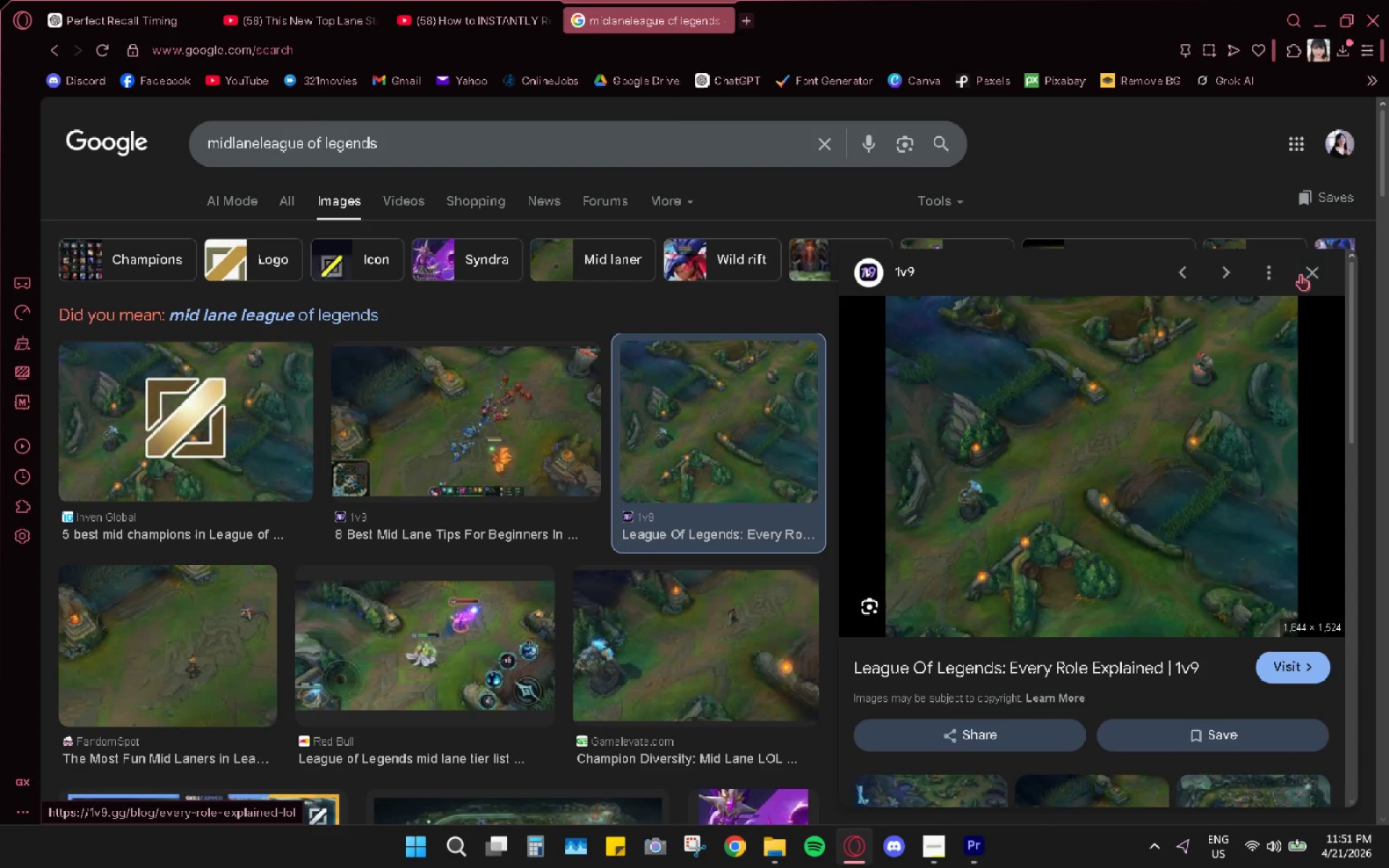 
left_click([1309, 272])
 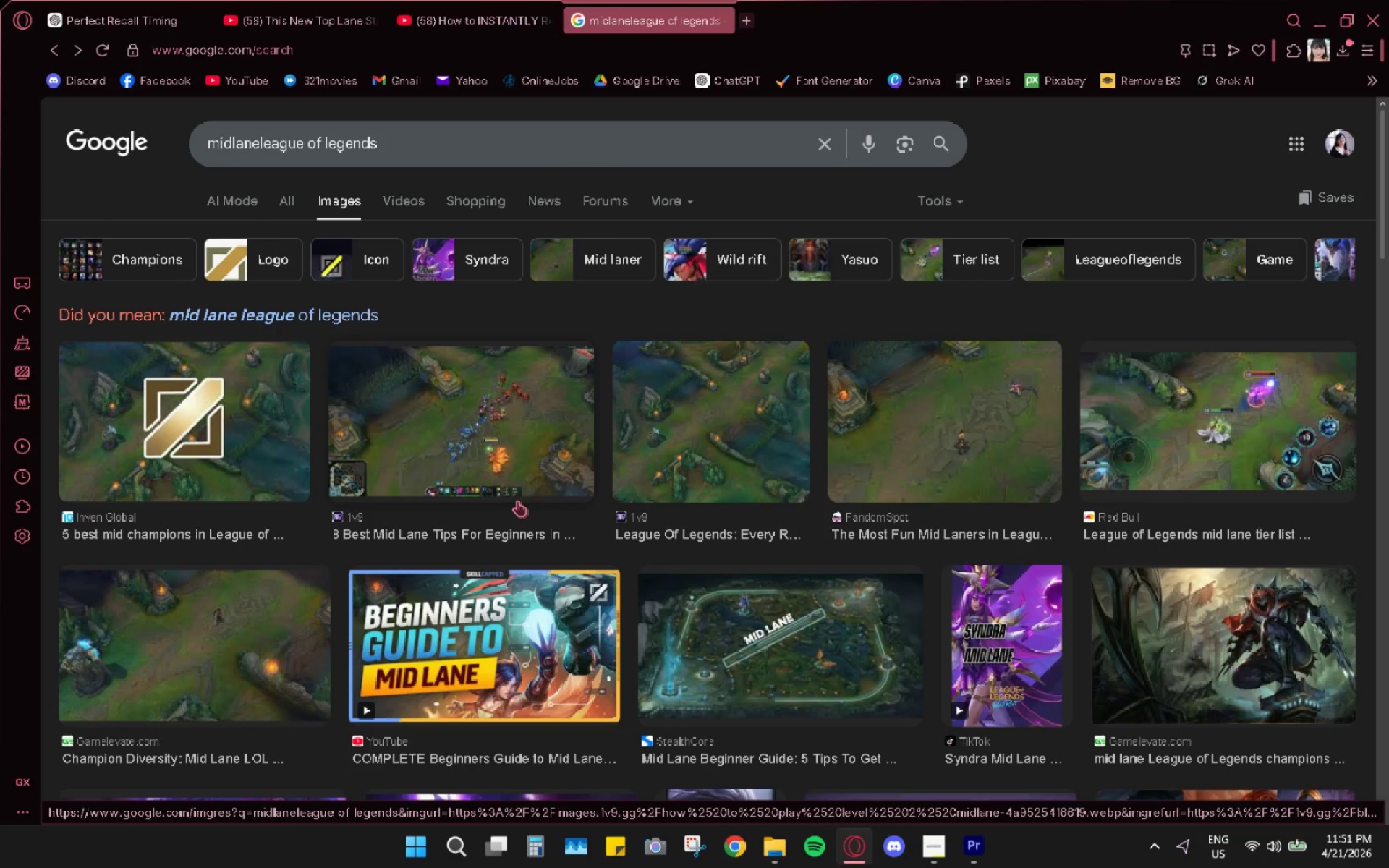 
wait(8.45)
 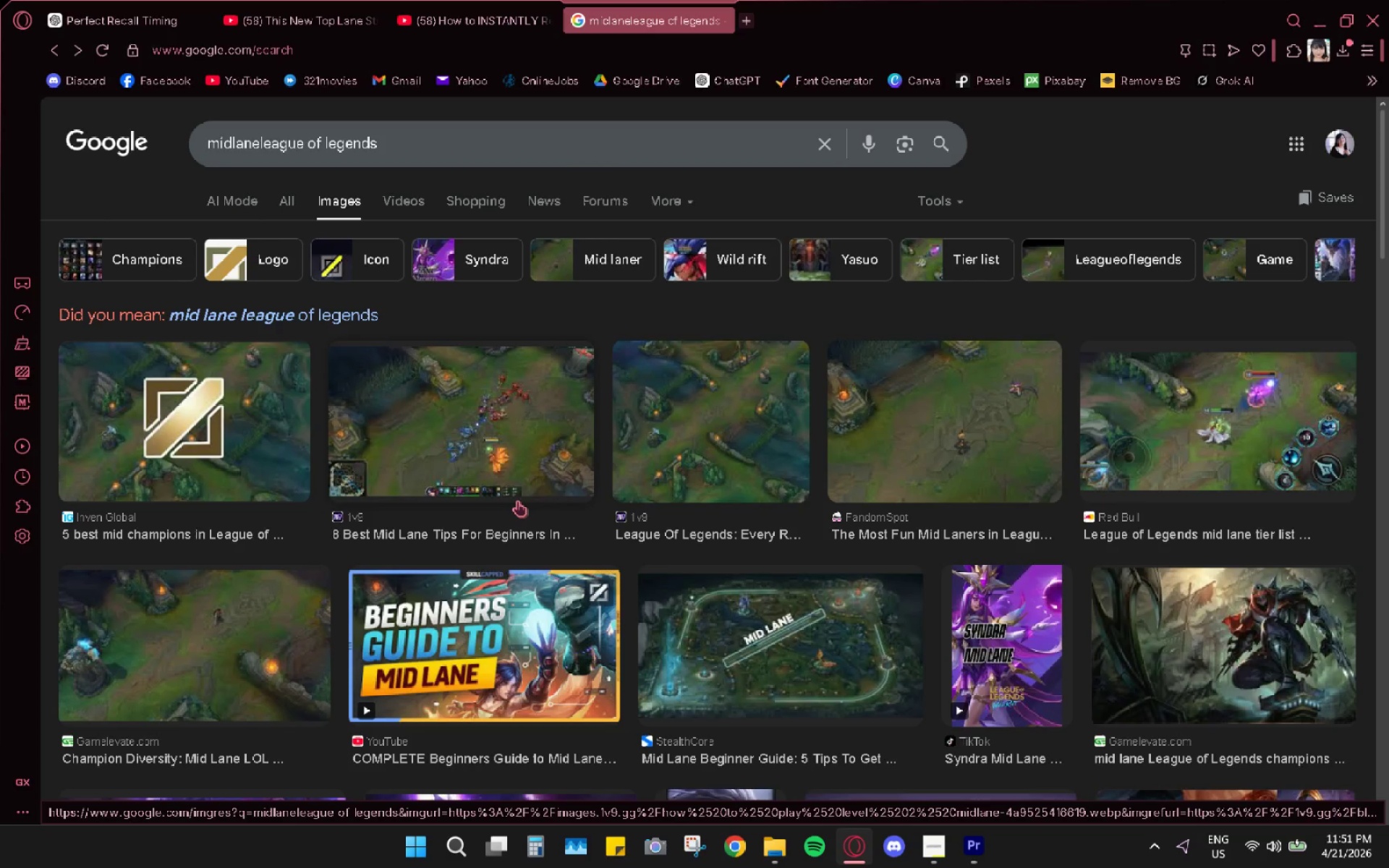 
mouse_move([925, 62])
 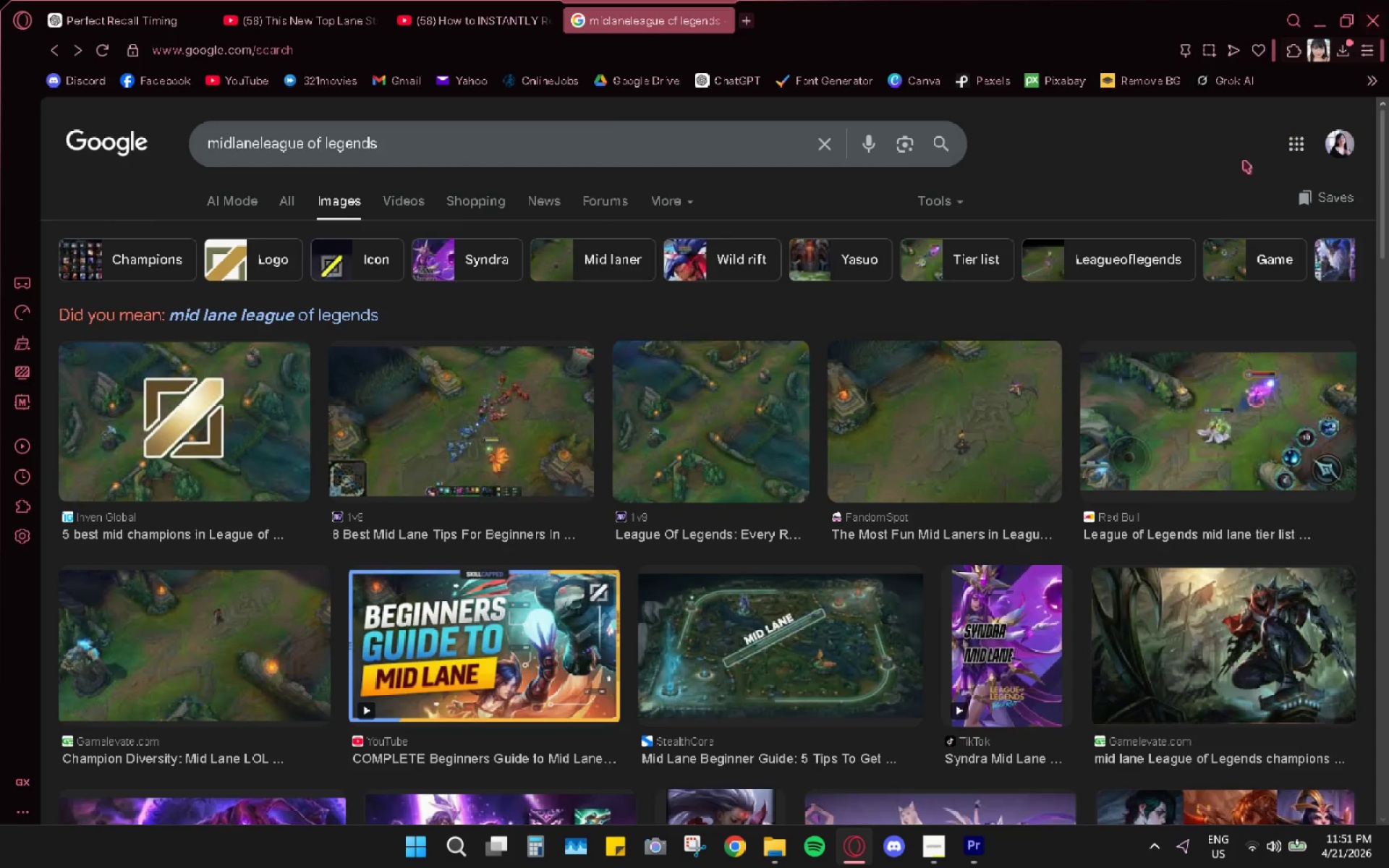 
scroll: coordinate [765, 504], scroll_direction: down, amount: 9.0
 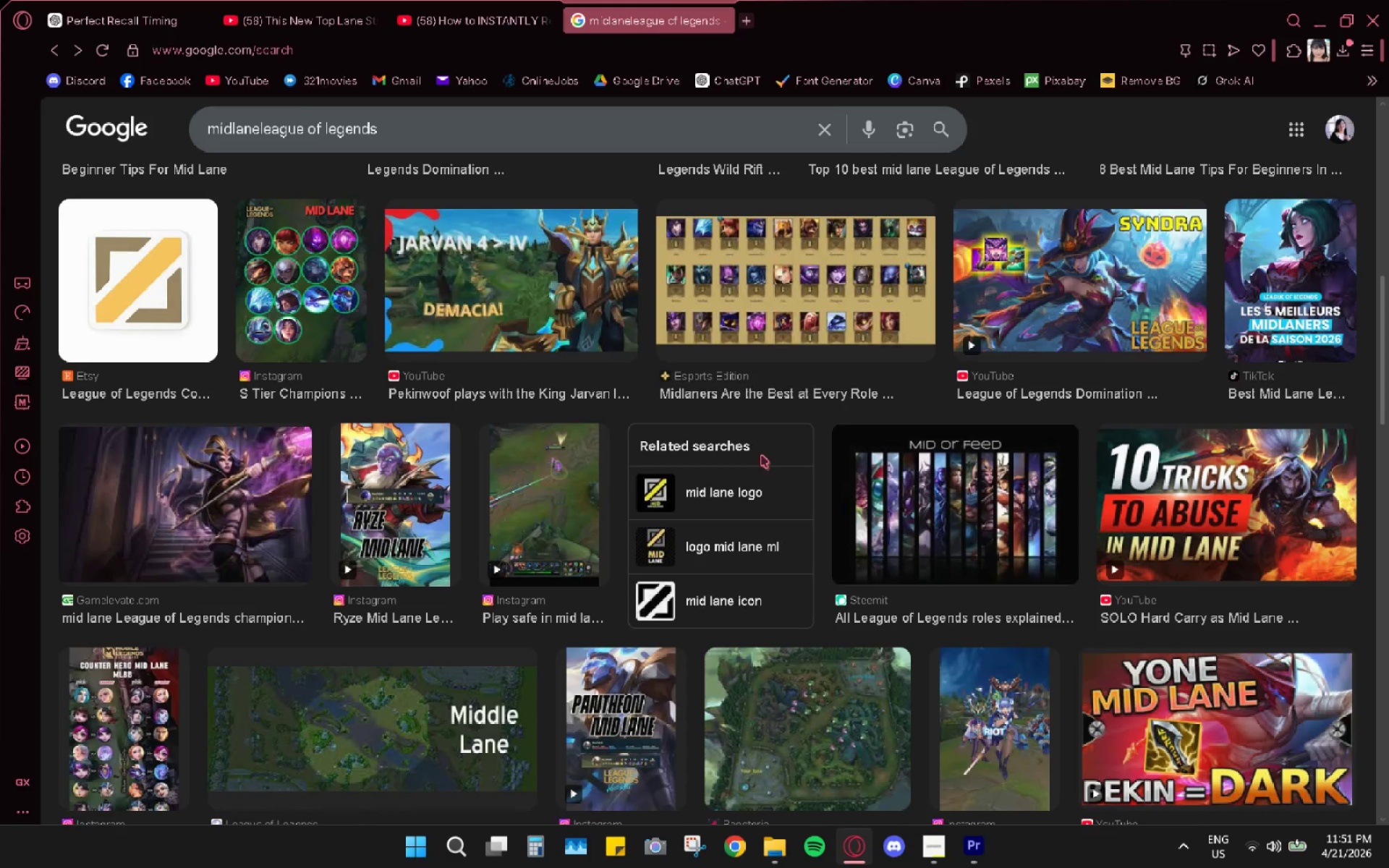 
wait(11.31)
 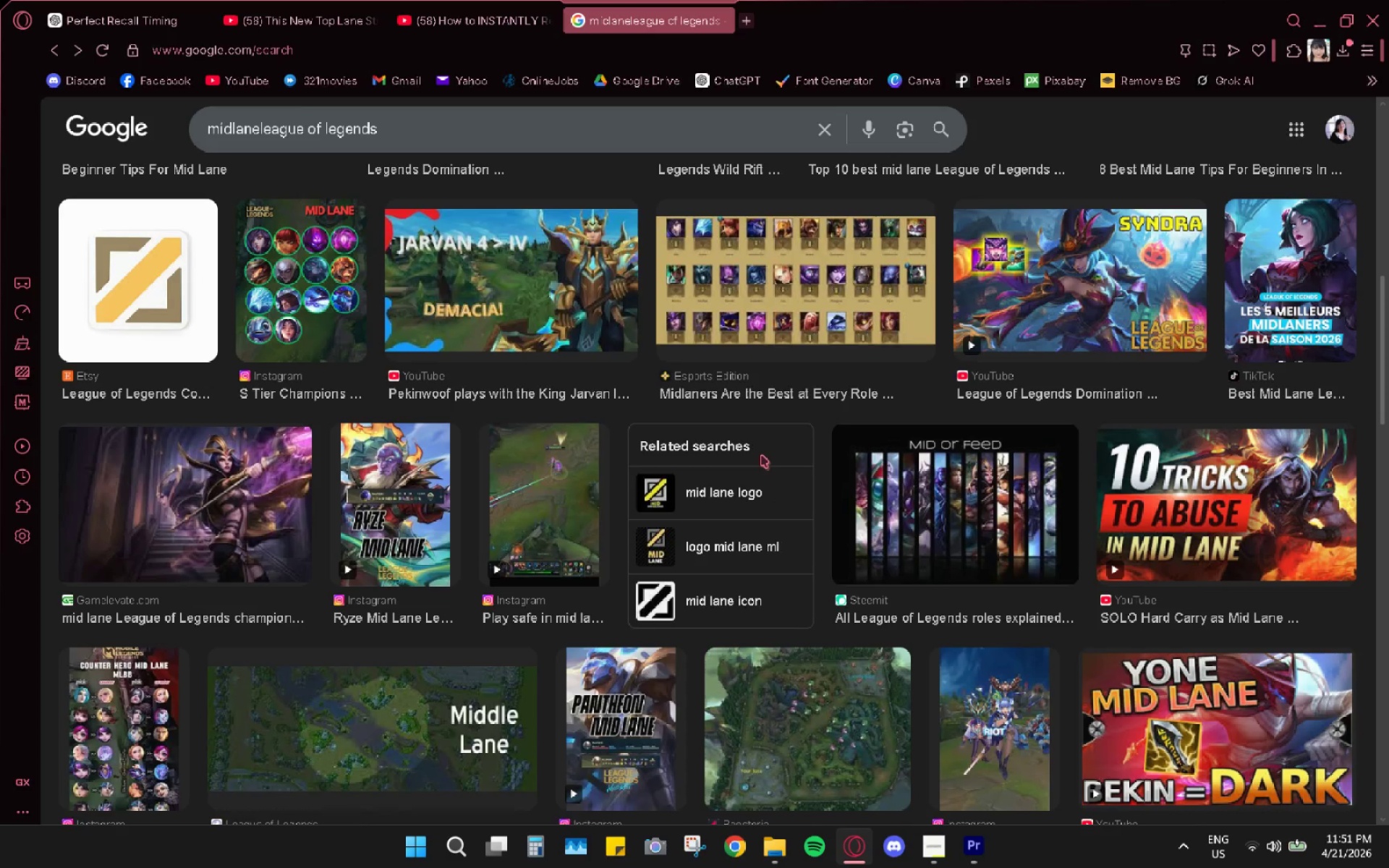 
scroll: coordinate [773, 446], scroll_direction: up, amount: 10.0
 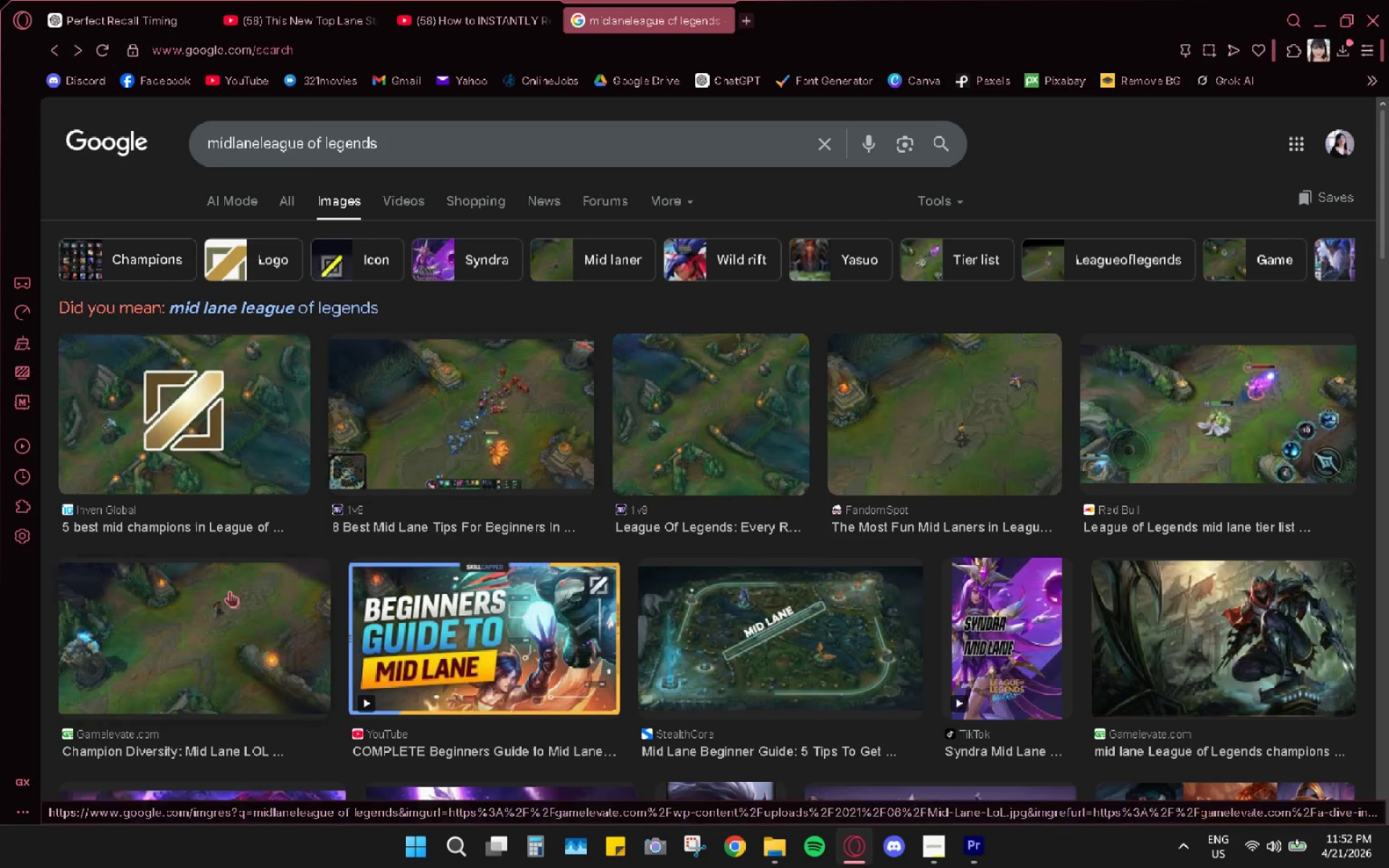 
wait(10.52)
 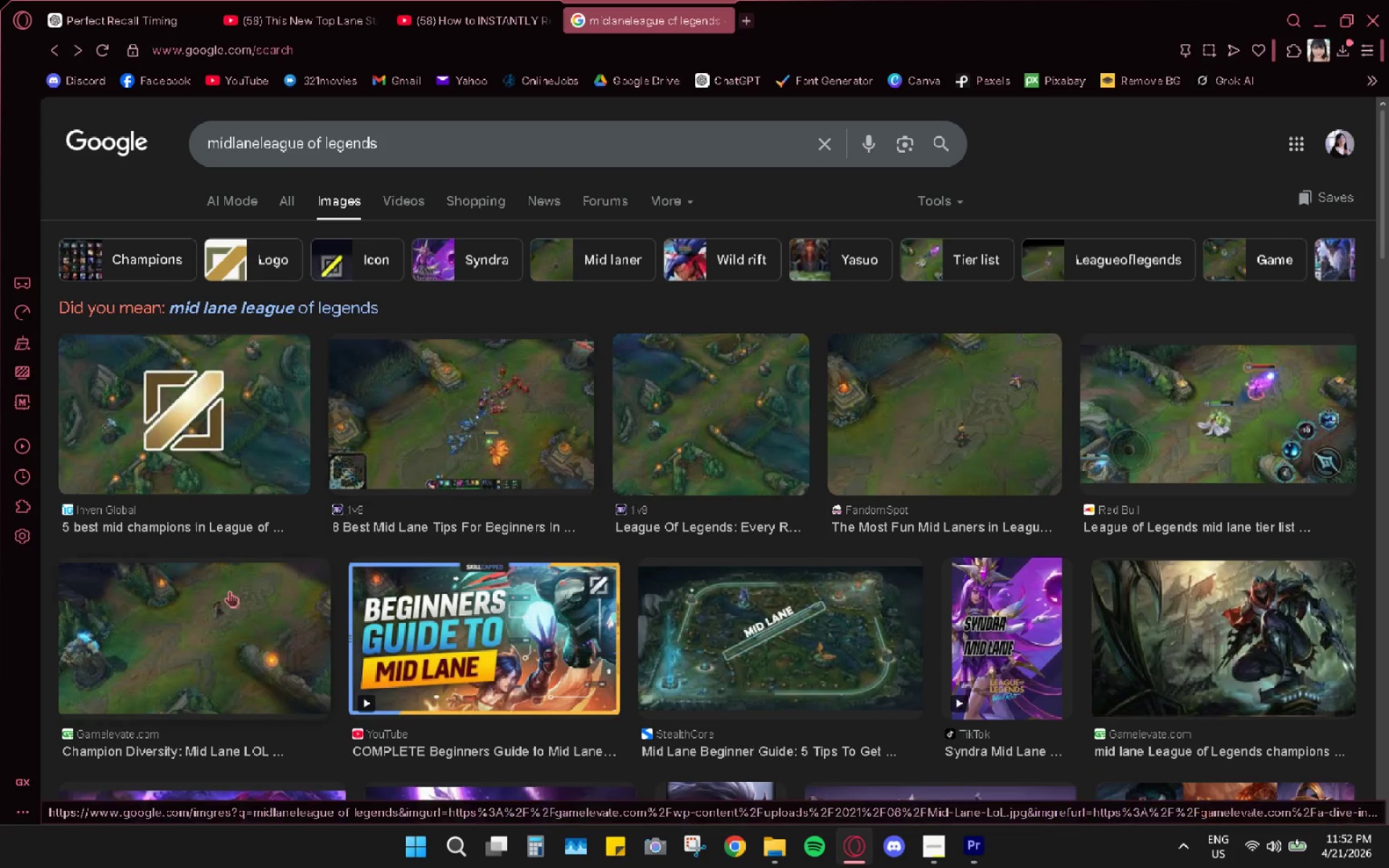 
scroll: coordinate [876, 556], scroll_direction: down, amount: 15.0
 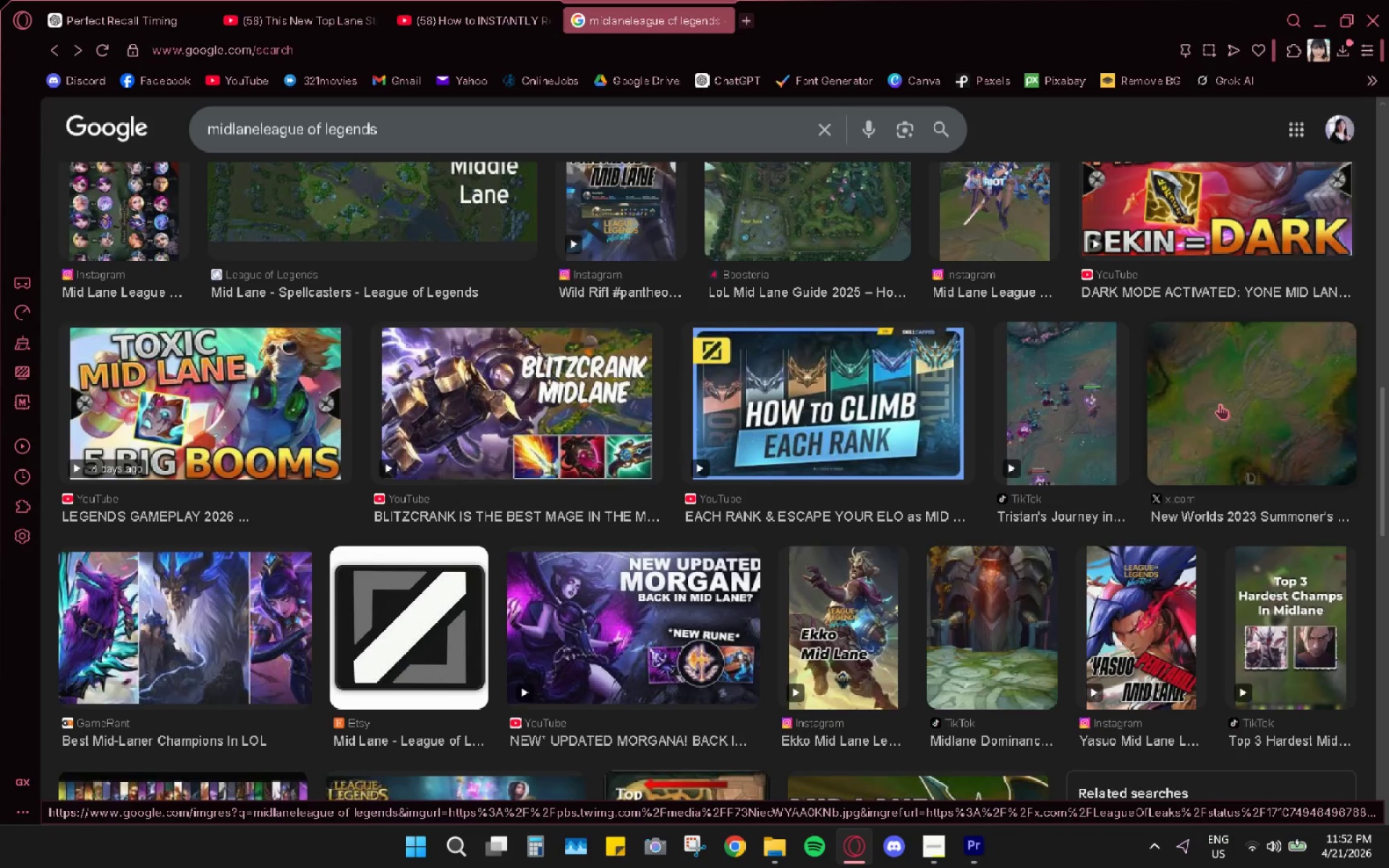 
left_click([1220, 403])
 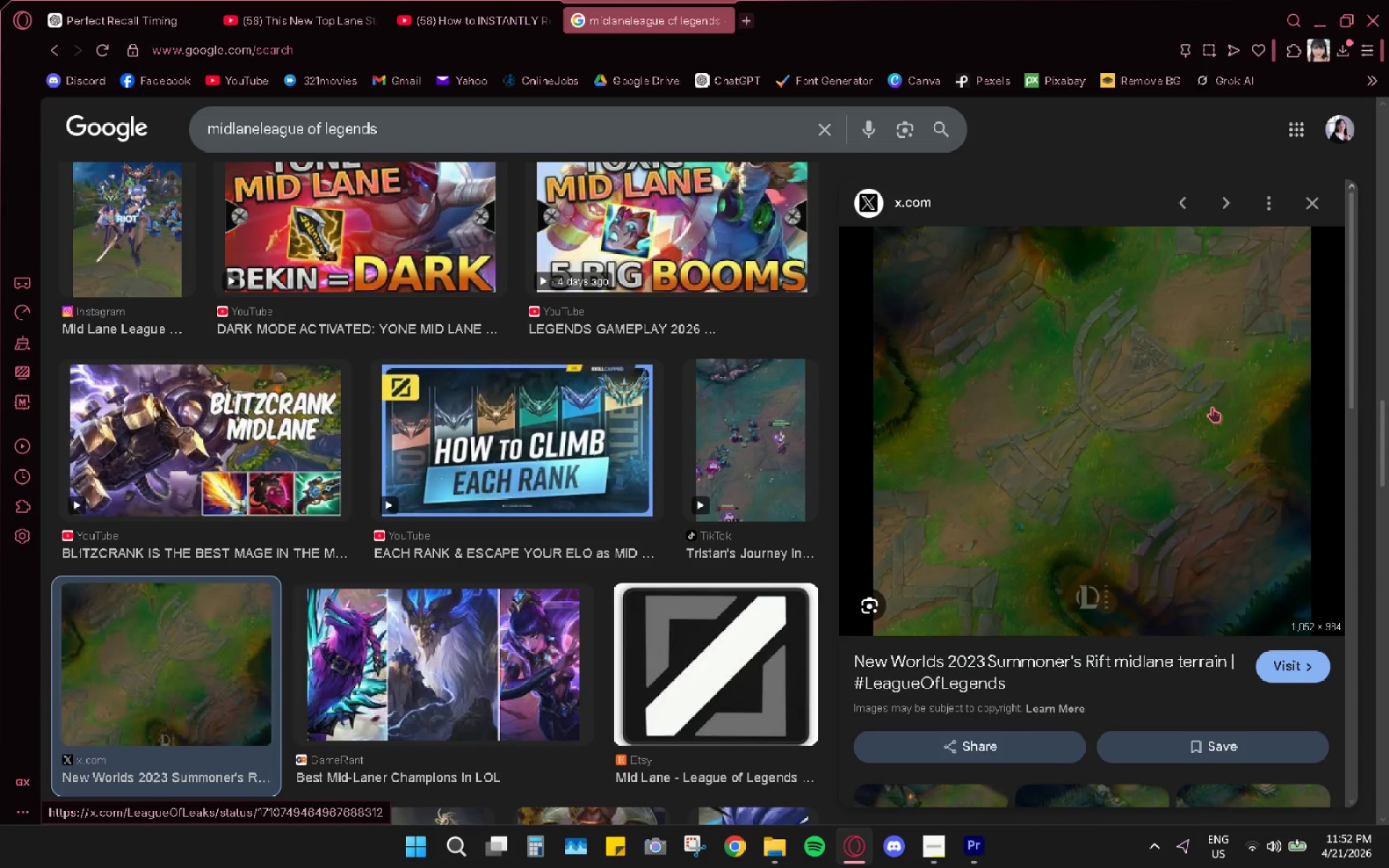 
scroll: coordinate [1103, 472], scroll_direction: down, amount: 5.0
 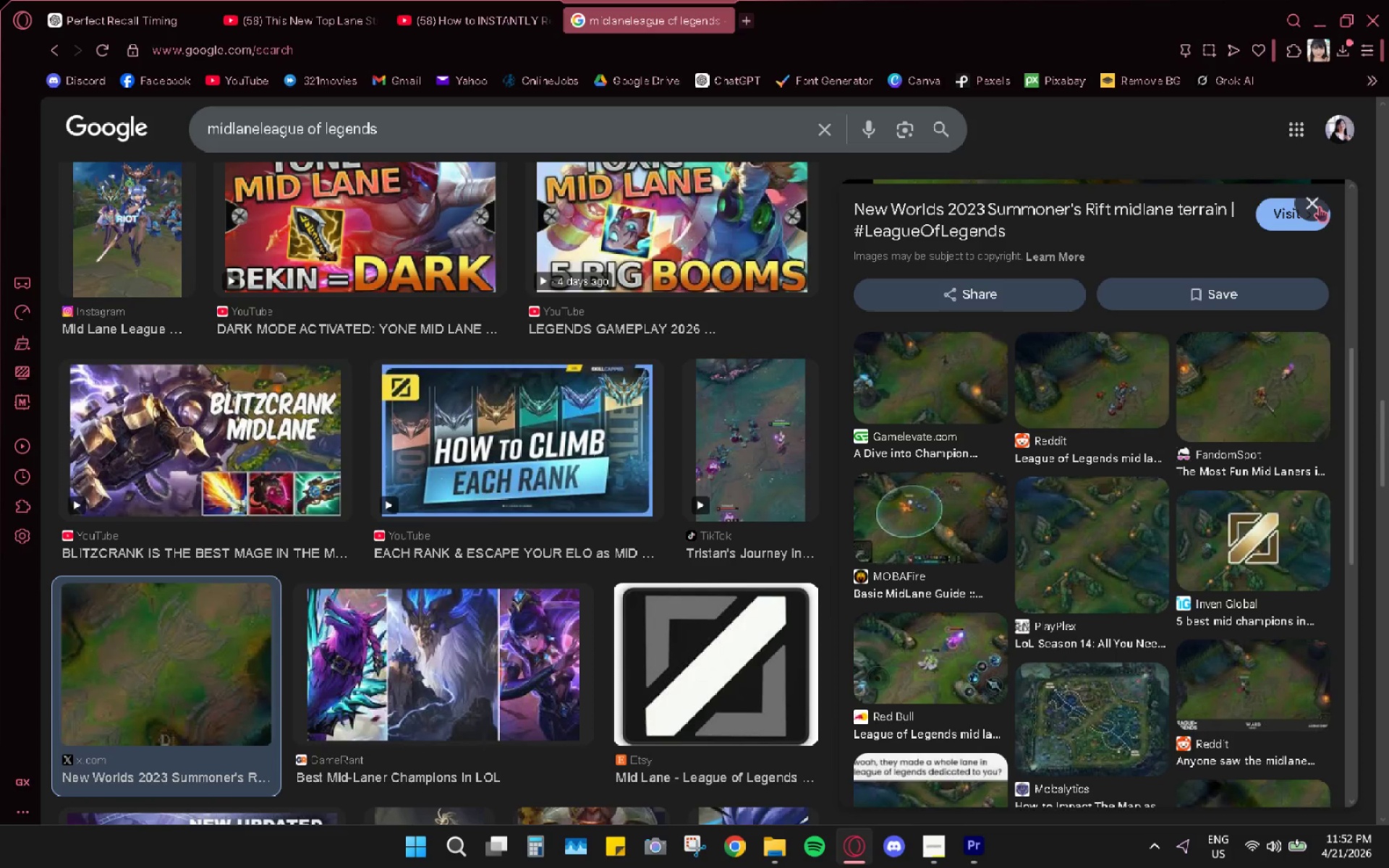 
wait(28.49)
 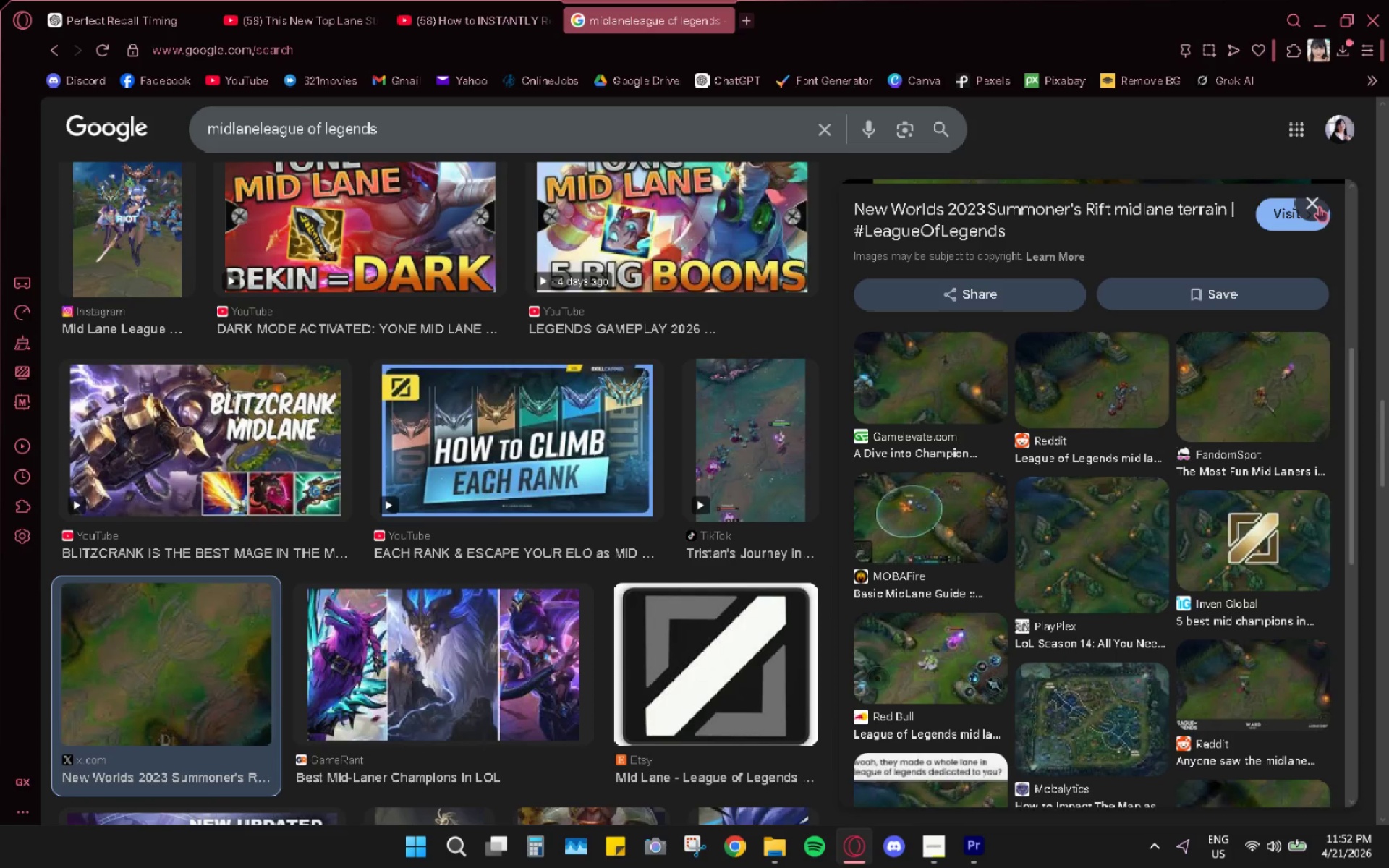 
scroll: coordinate [1073, 595], scroll_direction: down, amount: 5.0
 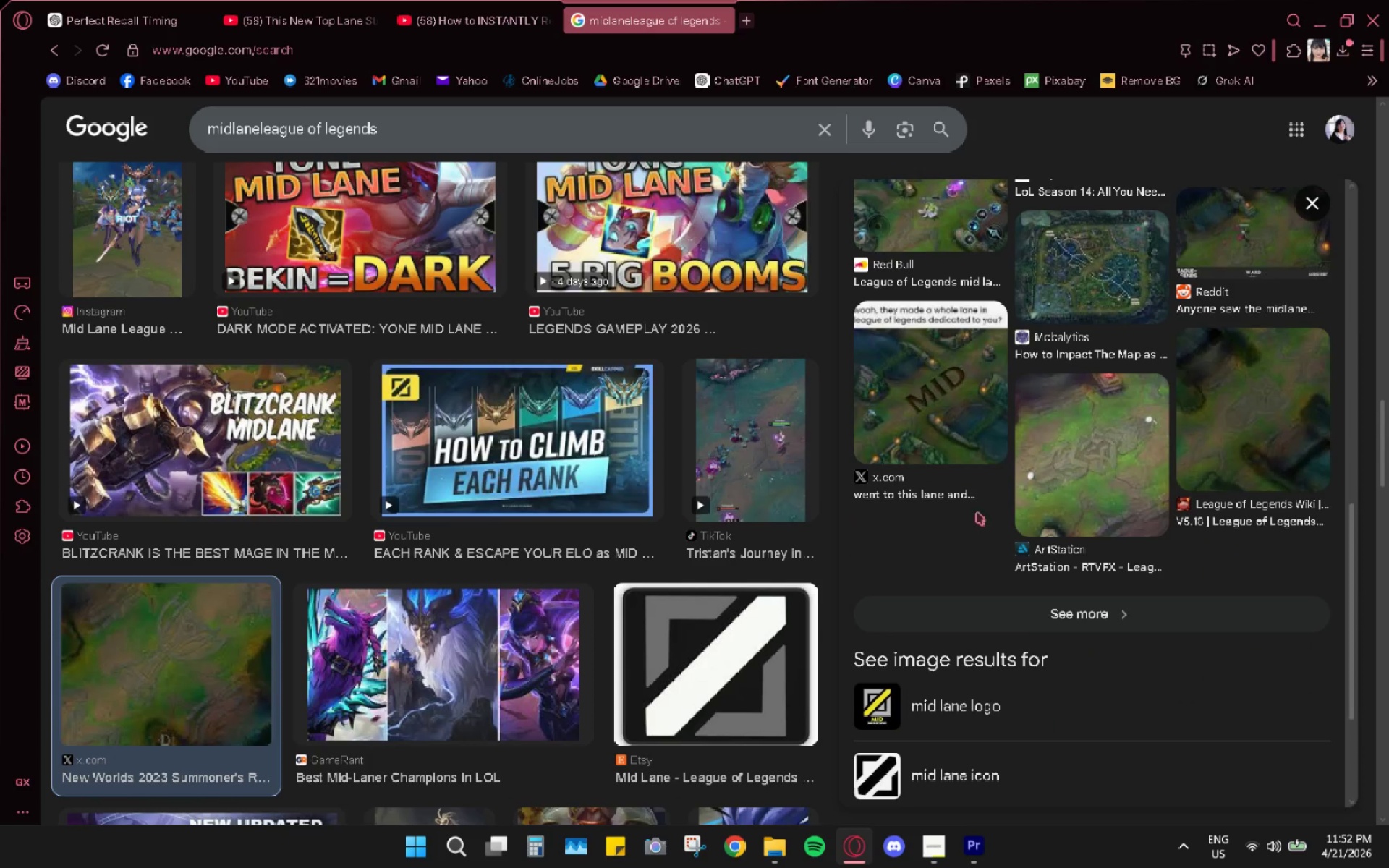 
scroll: coordinate [1074, 448], scroll_direction: up, amount: 10.0
 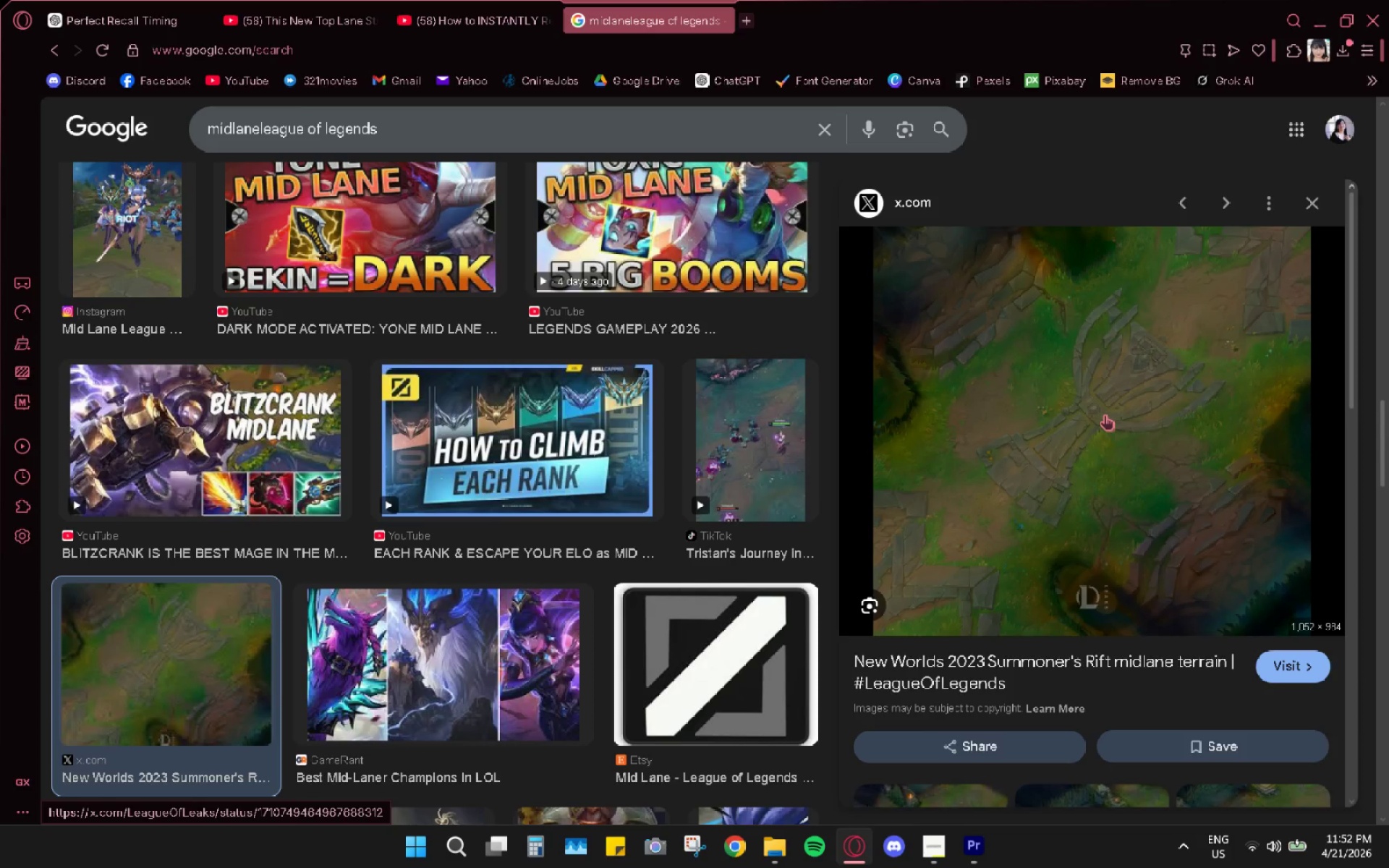 
left_click([1315, 205])
 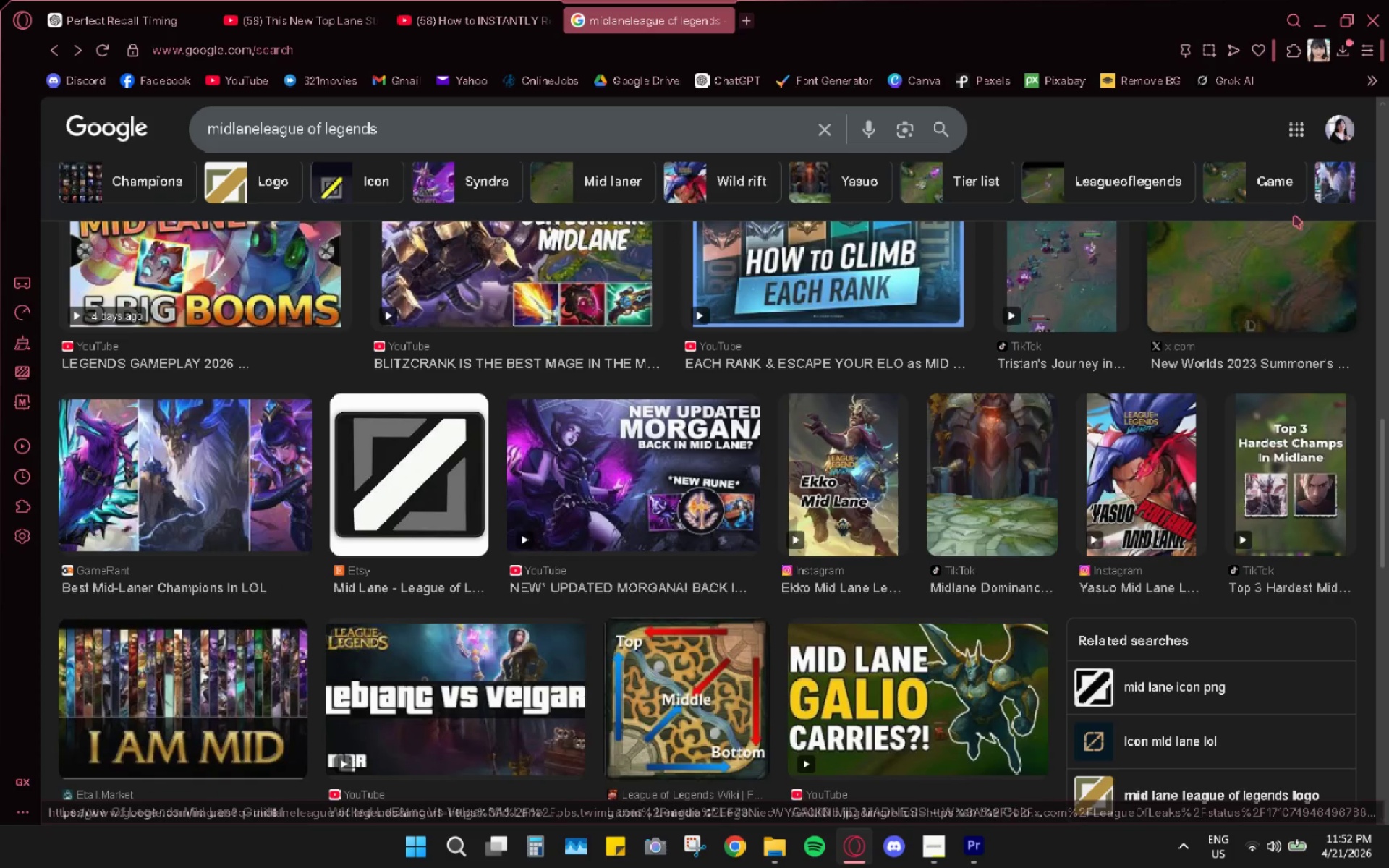 
scroll: coordinate [986, 519], scroll_direction: up, amount: 20.0
 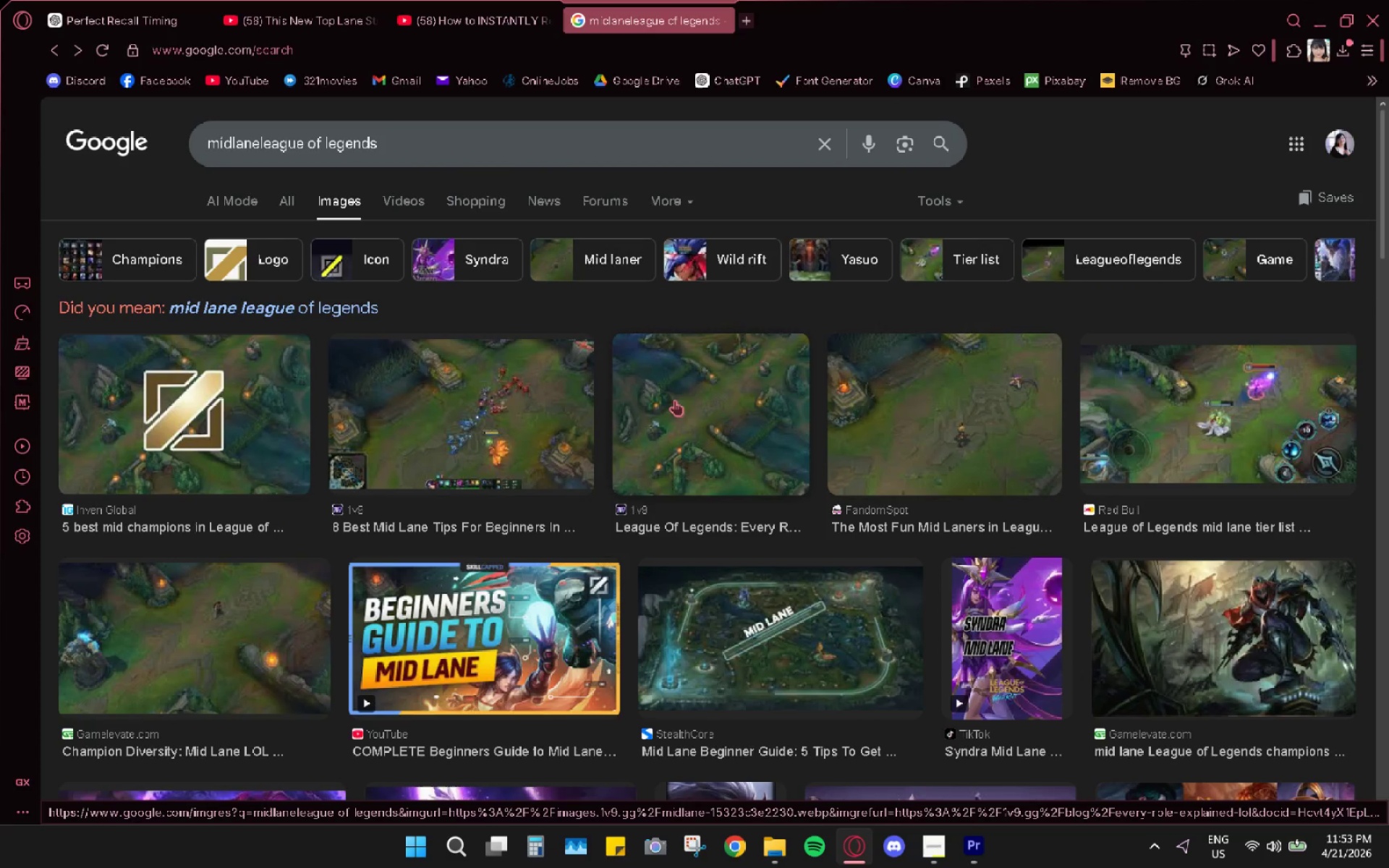 
left_click([651, 404])
 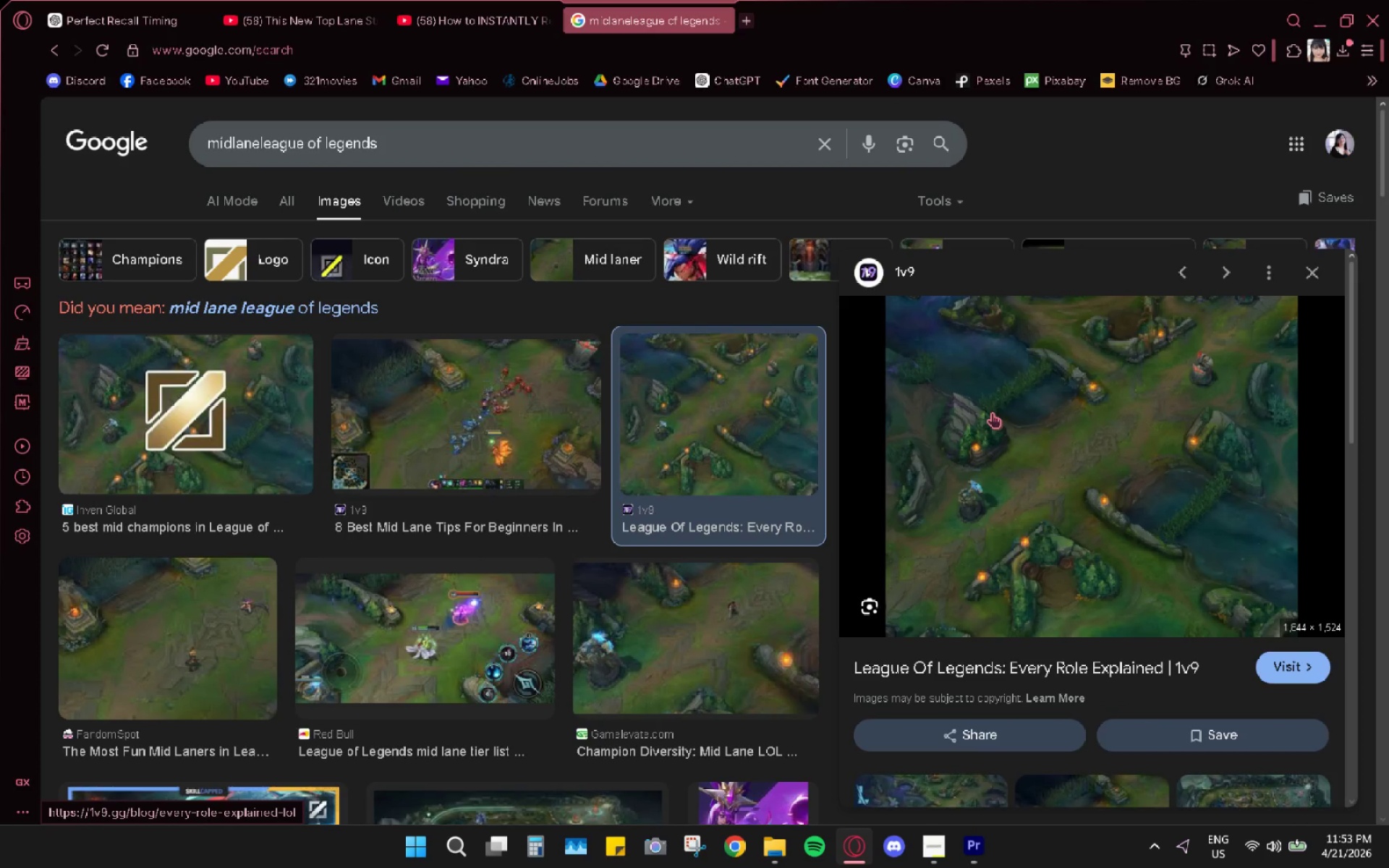 
left_click([998, 408])
 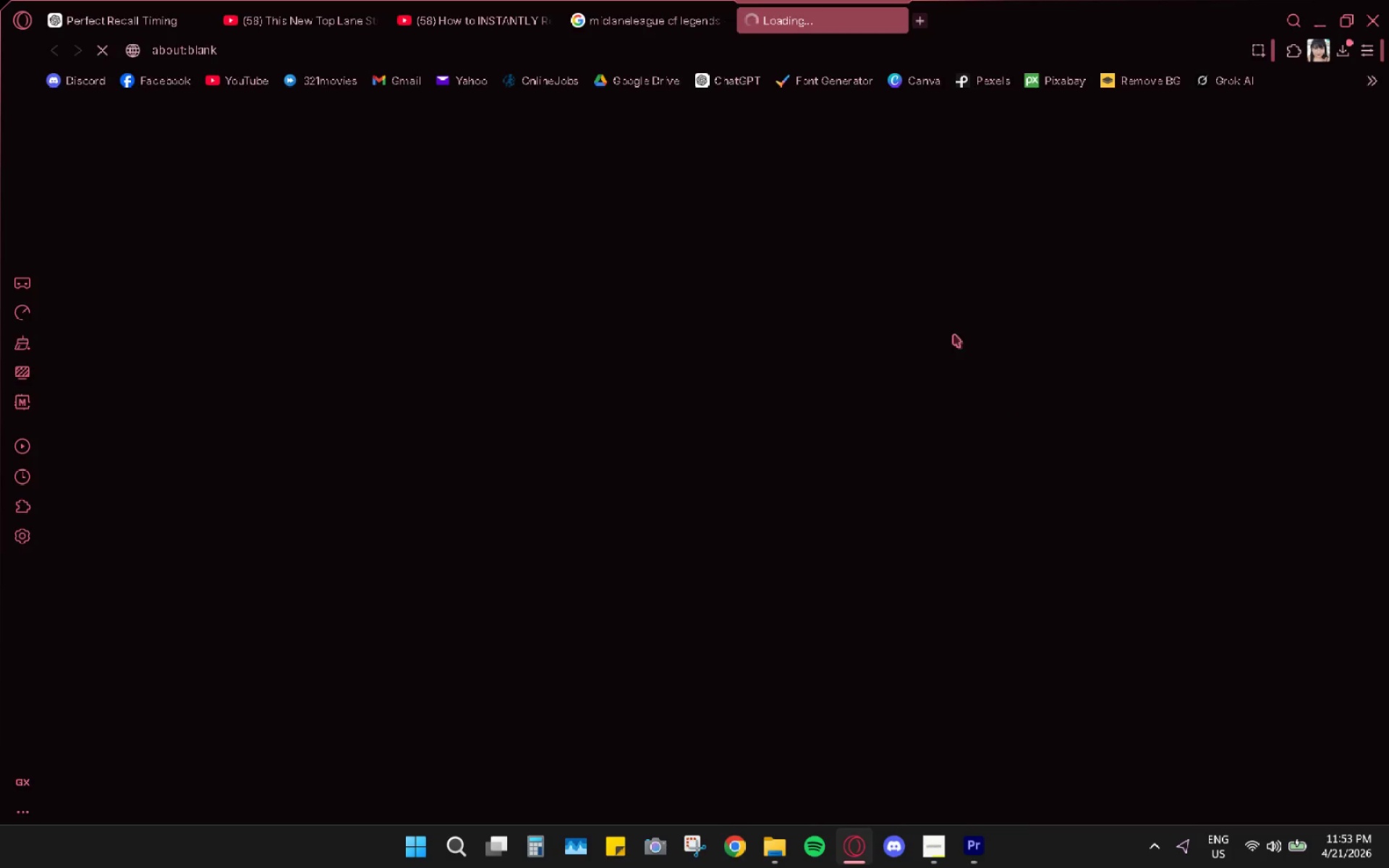 
mouse_move([774, 50])
 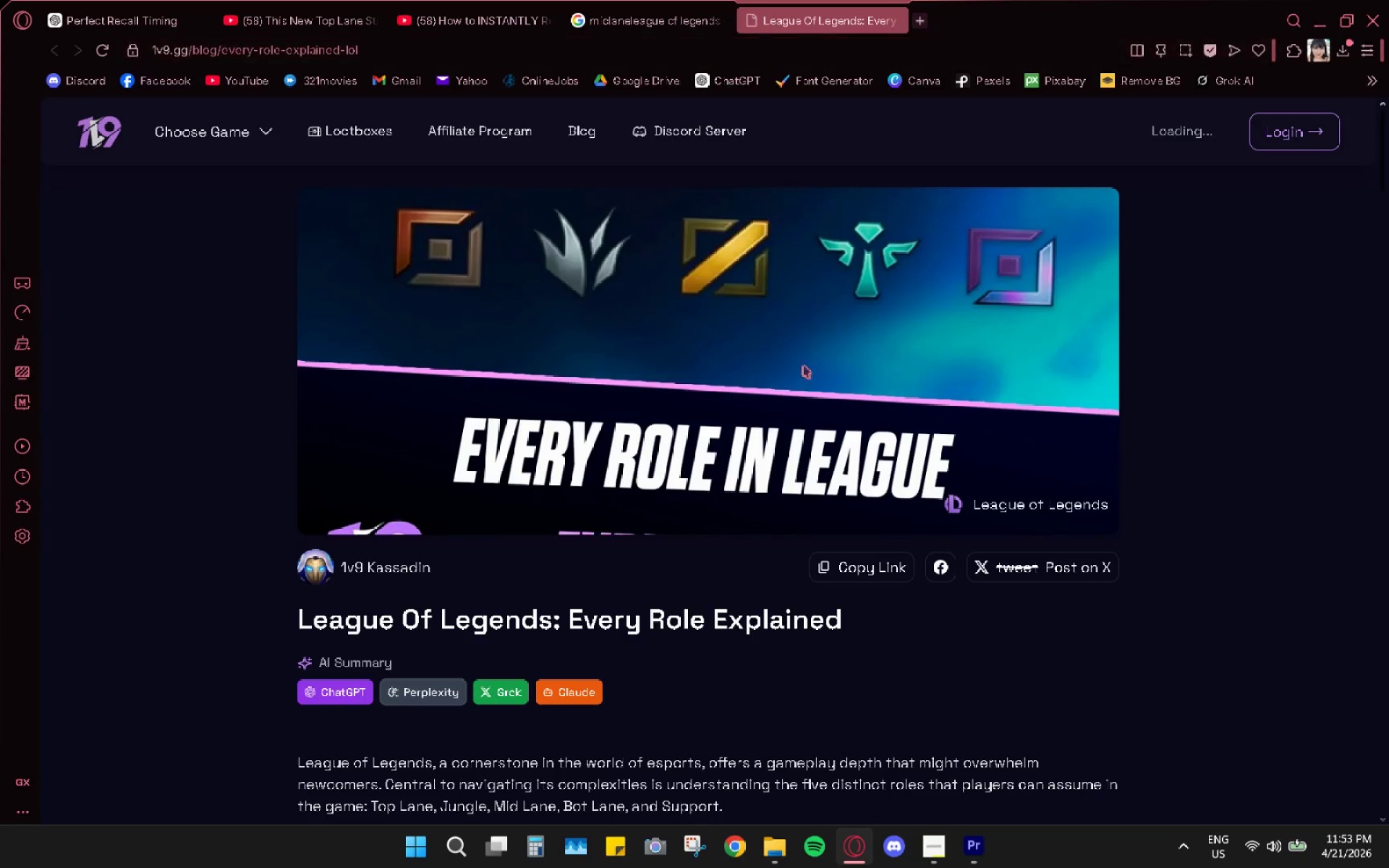 
scroll: coordinate [817, 447], scroll_direction: down, amount: 10.0
 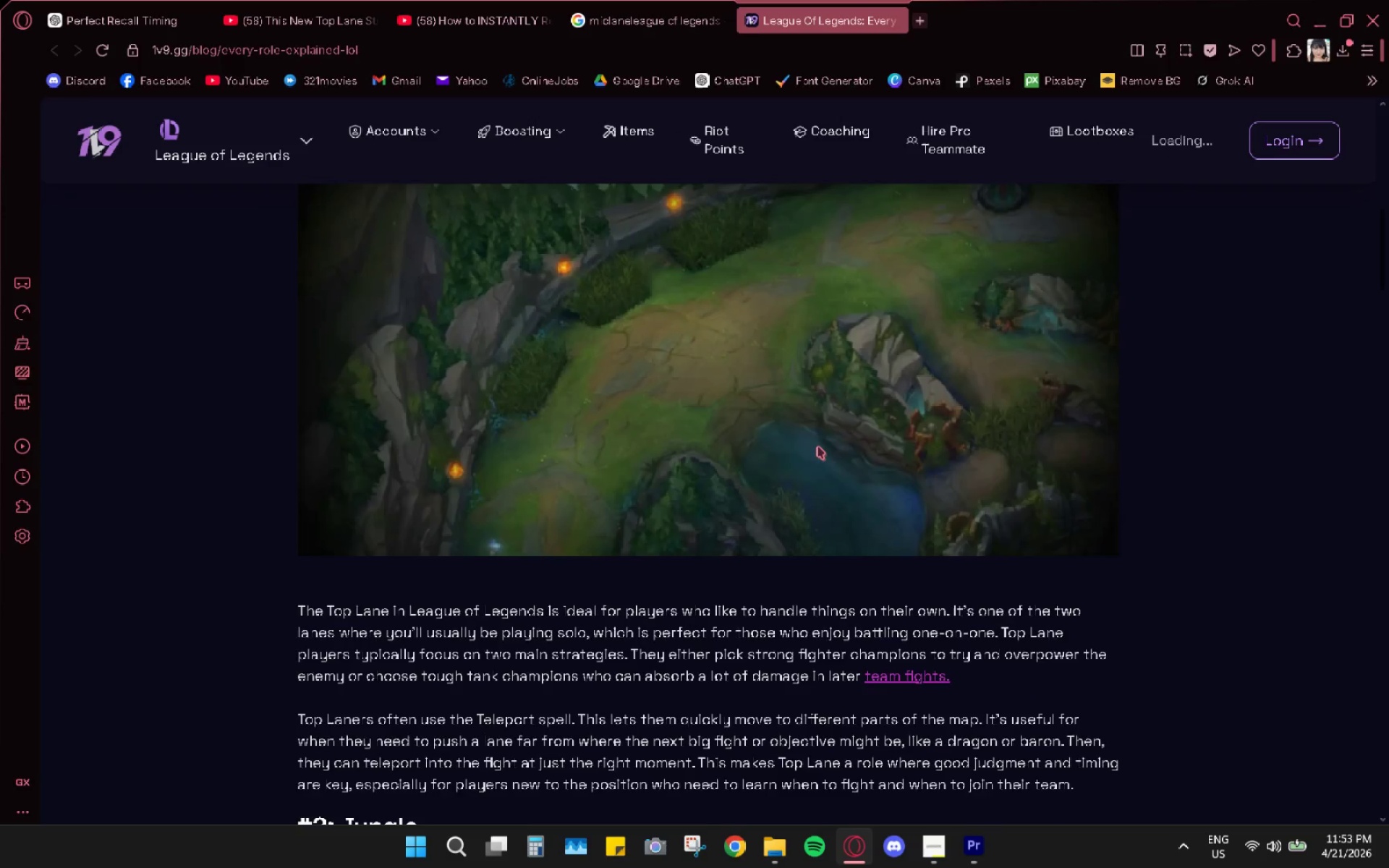 
scroll: coordinate [817, 446], scroll_direction: up, amount: 2.0
 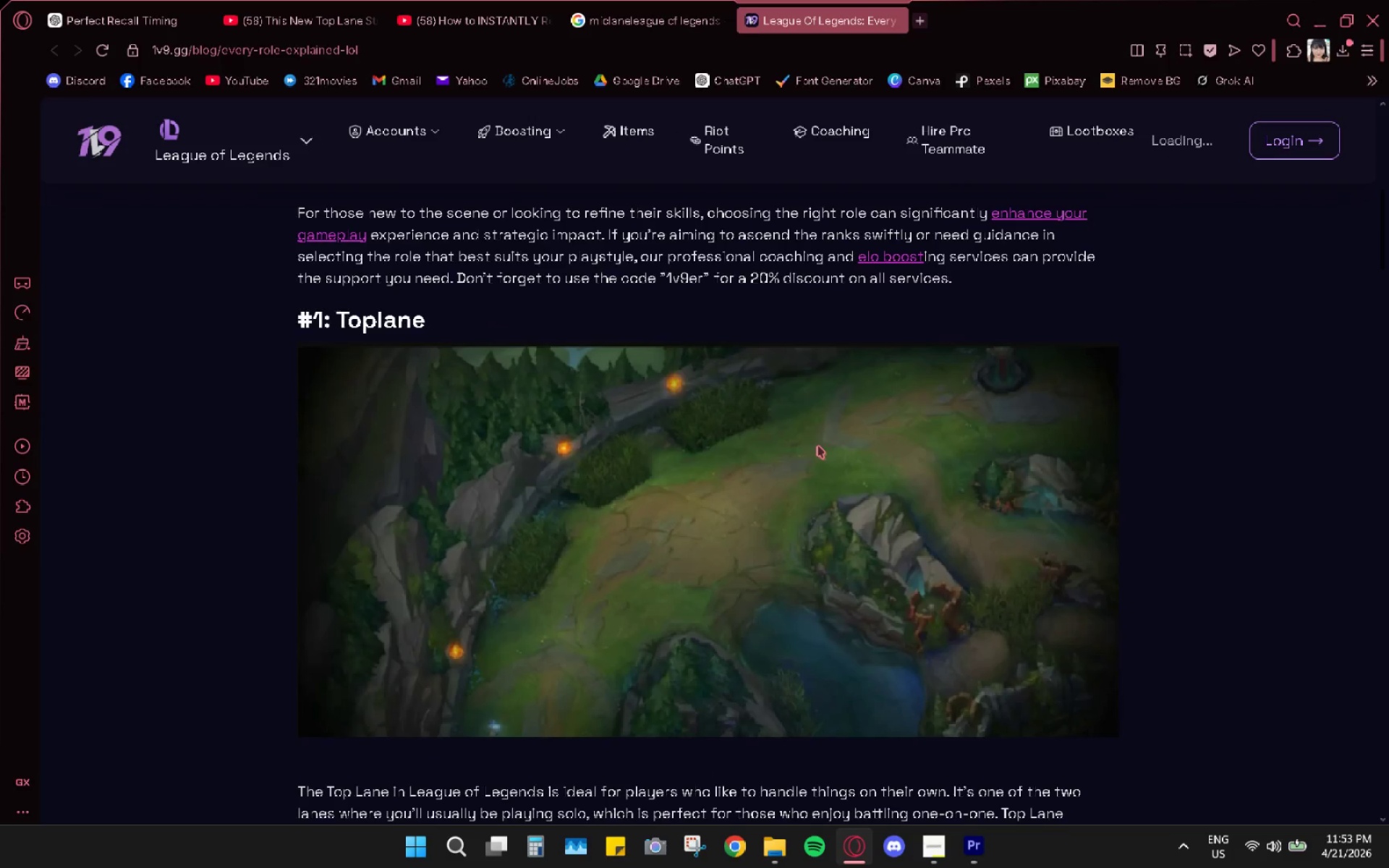 
scroll: coordinate [817, 446], scroll_direction: down, amount: 9.0
 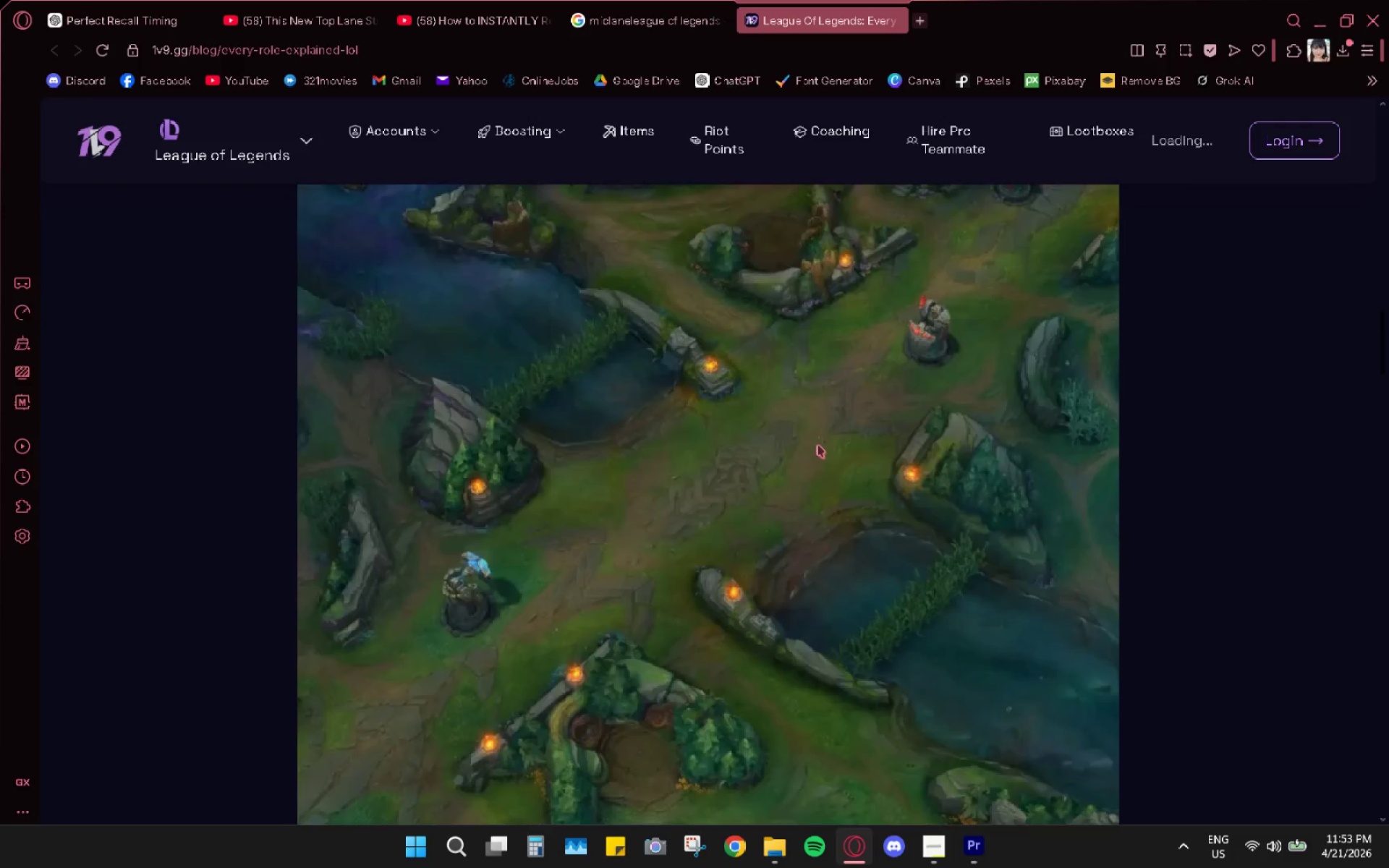 
scroll: coordinate [817, 445], scroll_direction: up, amount: 1.0
 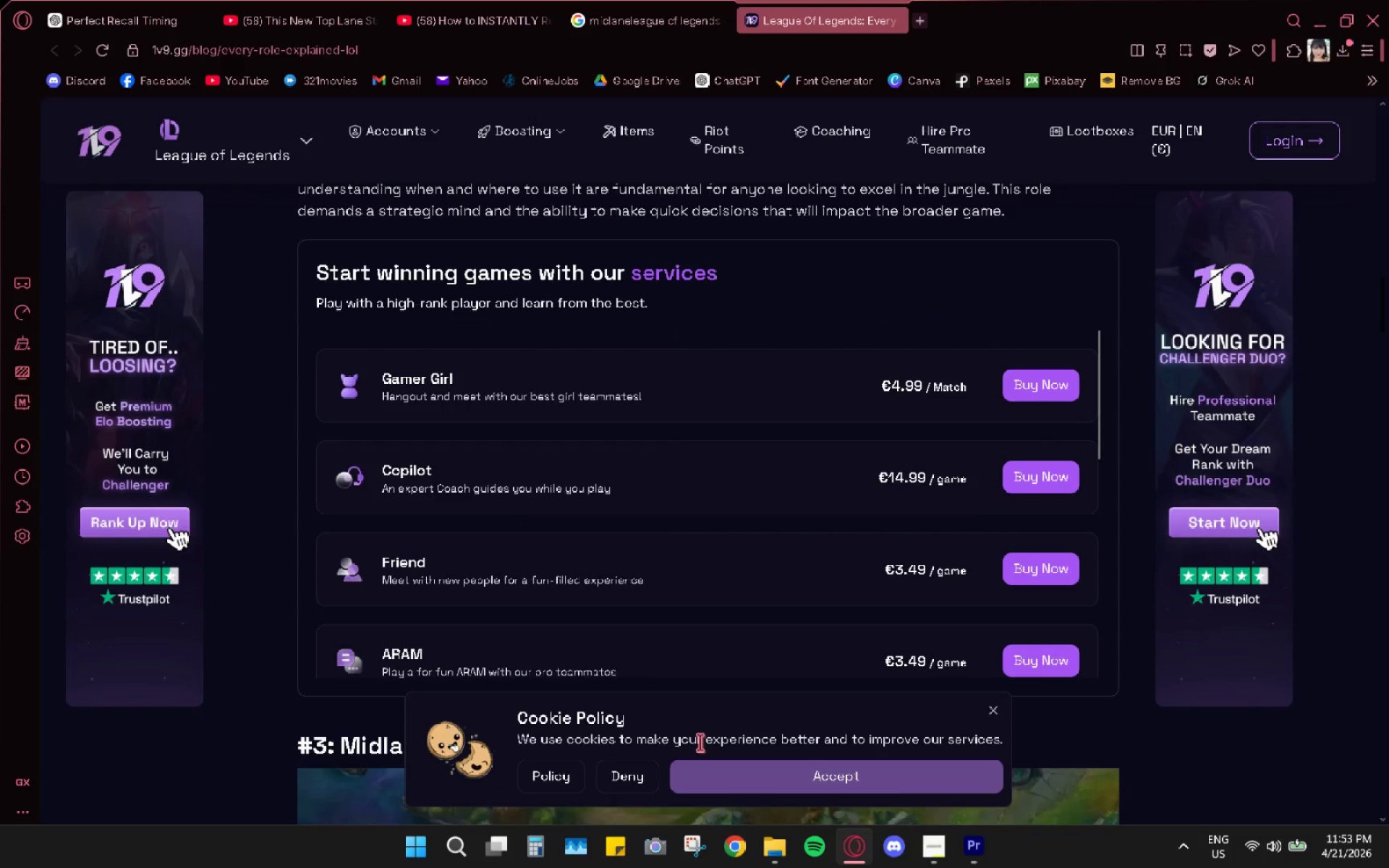 
scroll: coordinate [895, 567], scroll_direction: down, amount: 27.0
 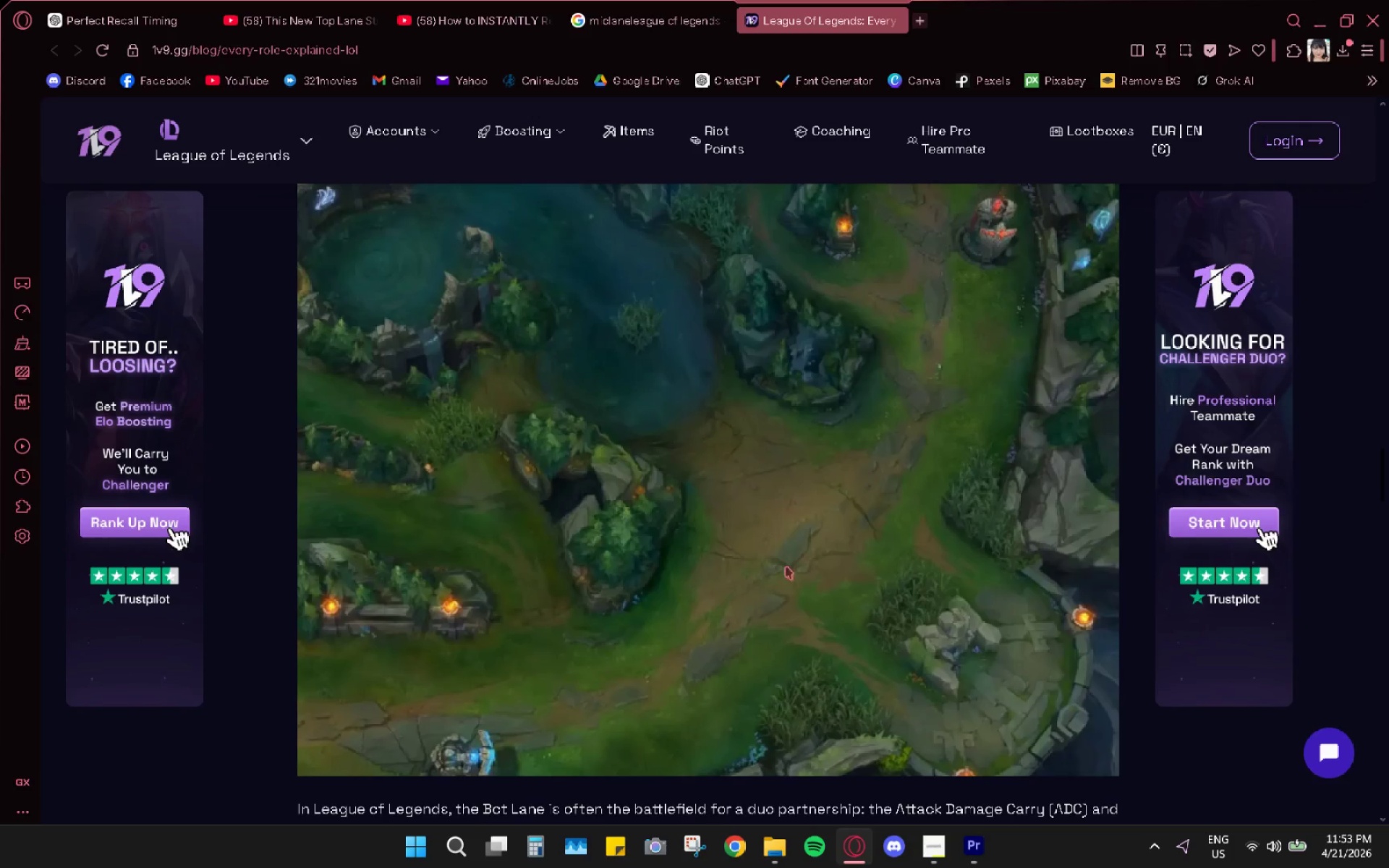 
right_click([775, 565])
 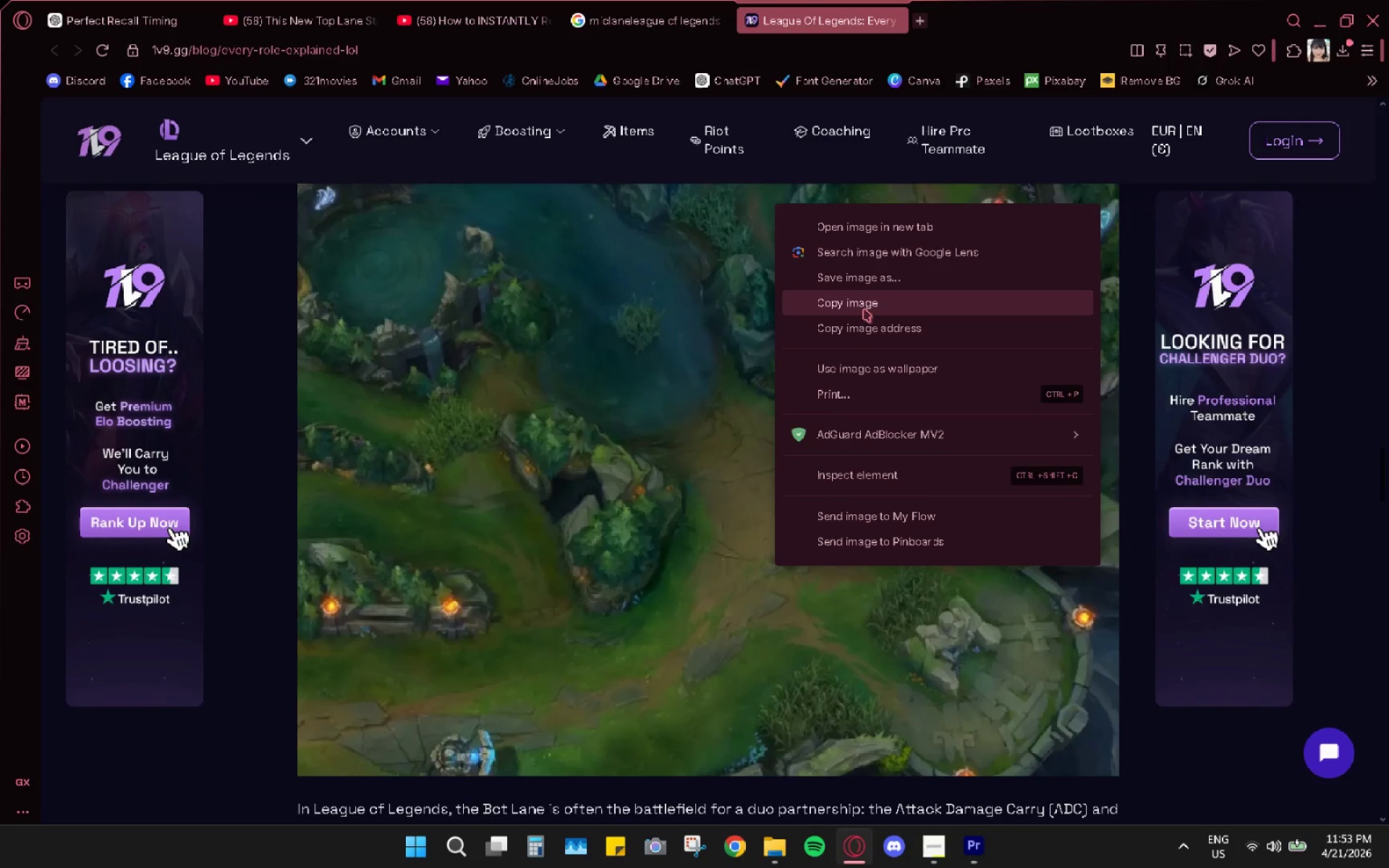 
scroll: coordinate [721, 373], scroll_direction: down, amount: 16.0
 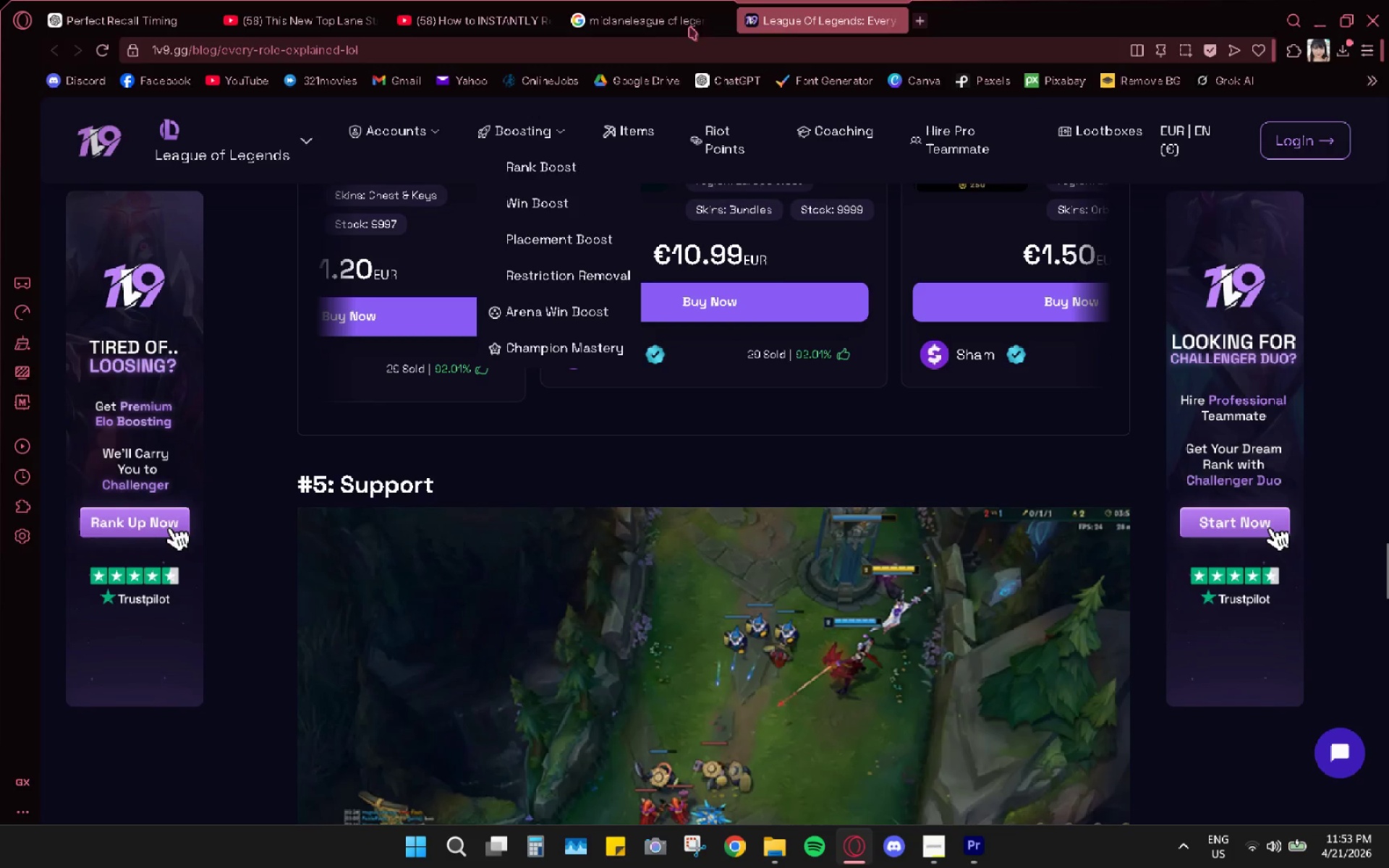 
left_click([896, 20])
 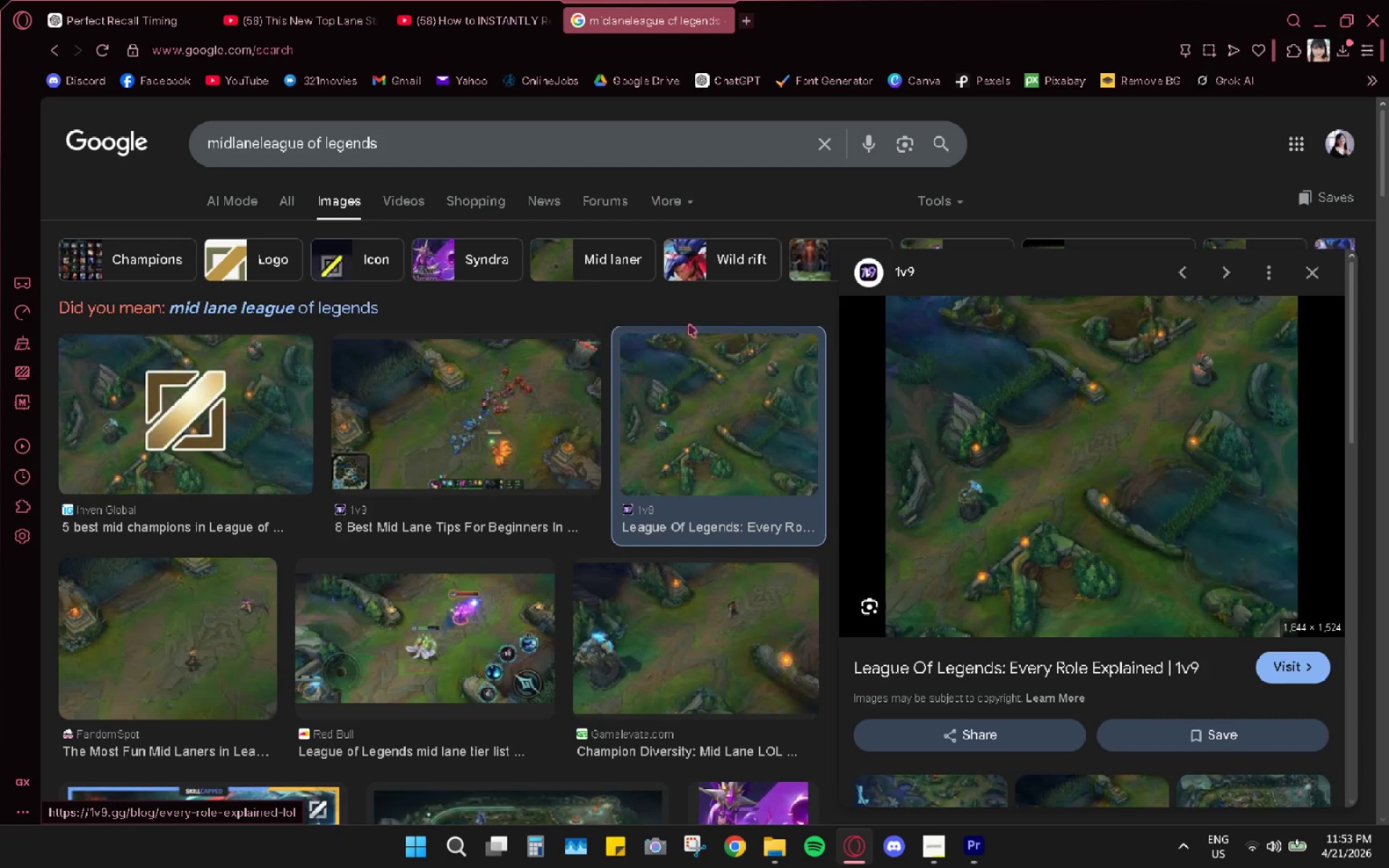 
scroll: coordinate [674, 362], scroll_direction: down, amount: 21.0
 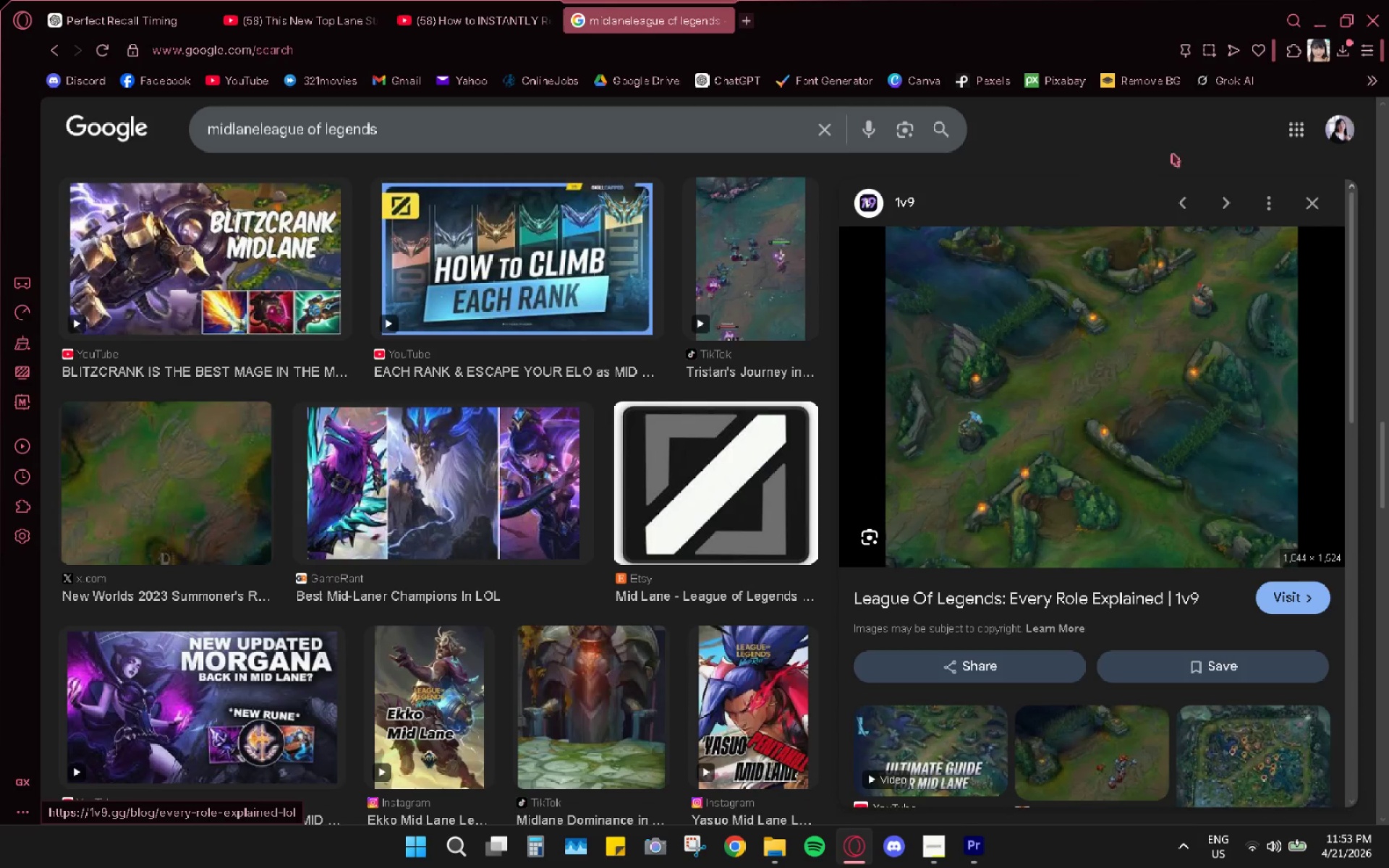 
left_click([1312, 204])
 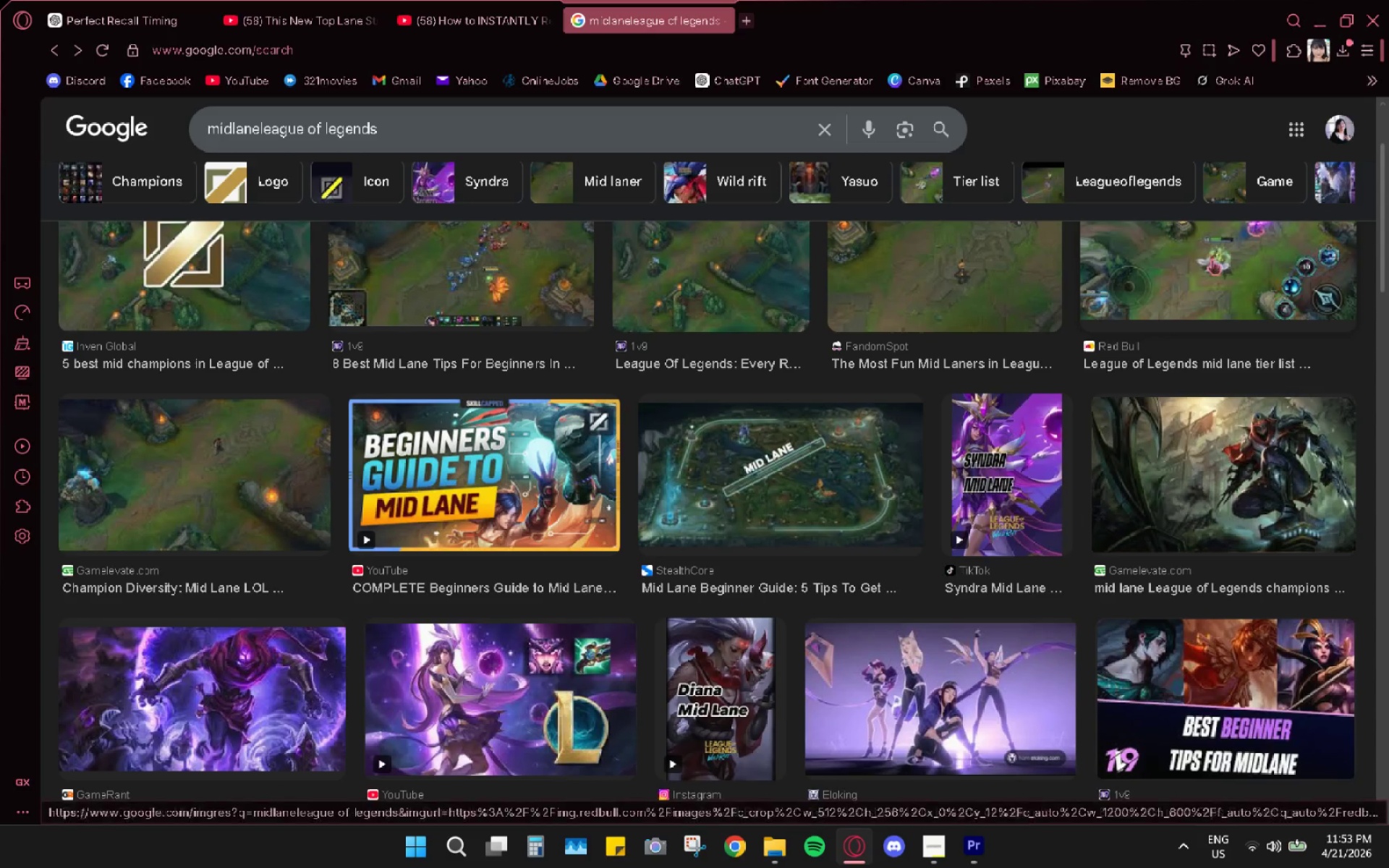 
scroll: coordinate [1155, 295], scroll_direction: up, amount: 2.0
 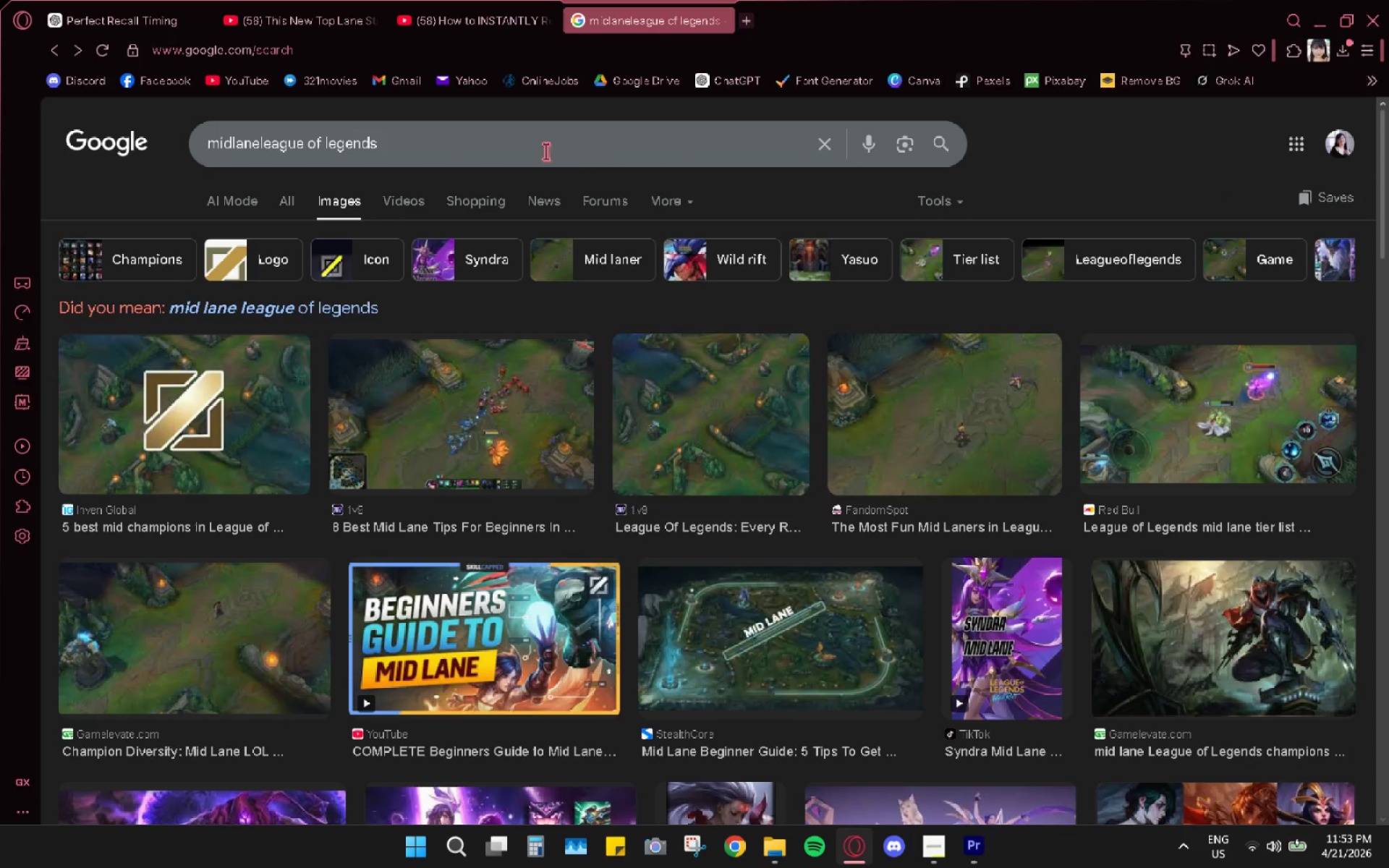 
double_click([515, 138])
 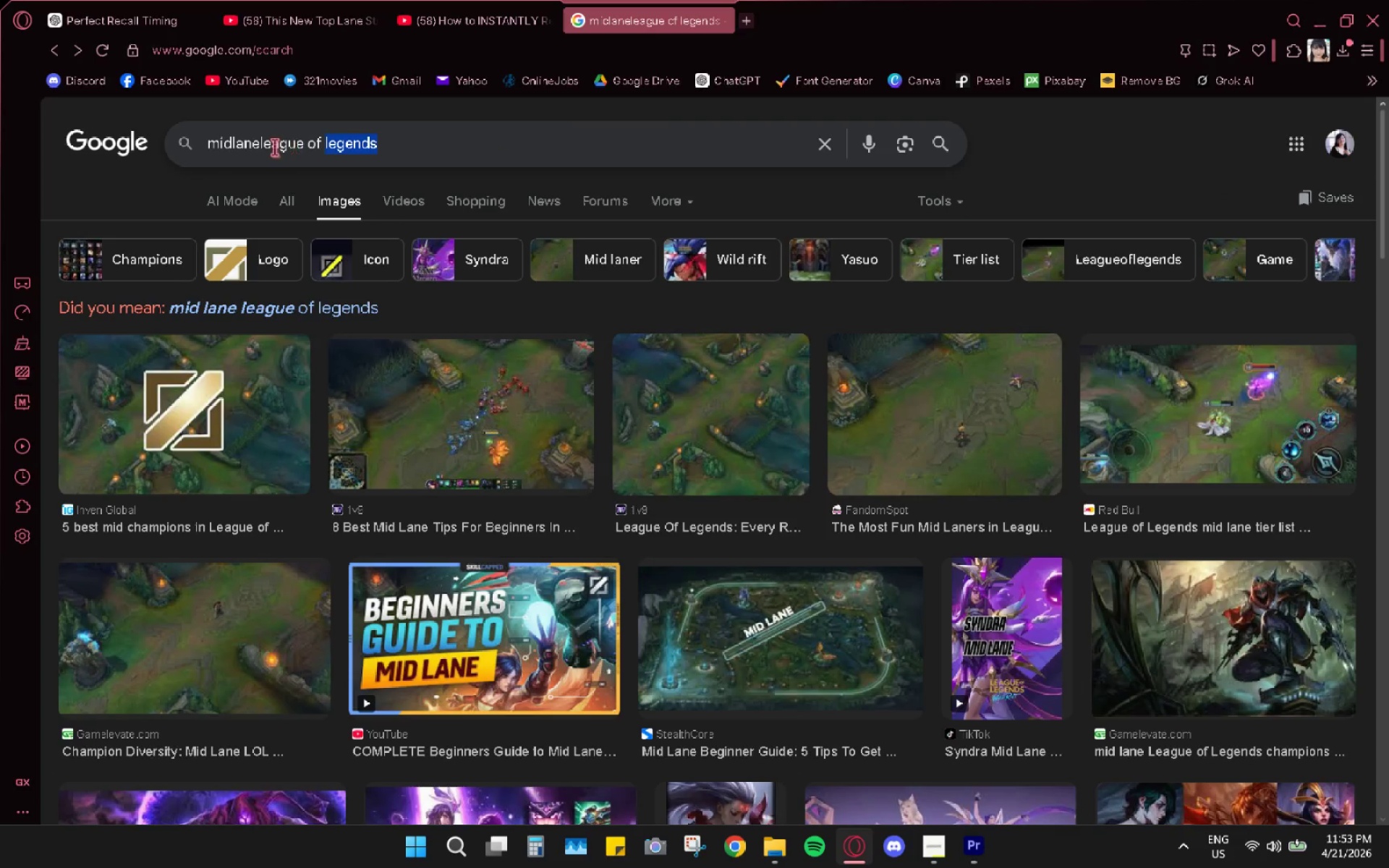 
left_click_drag(start_coordinate=[258, 140], to_coordinate=[116, 139])
 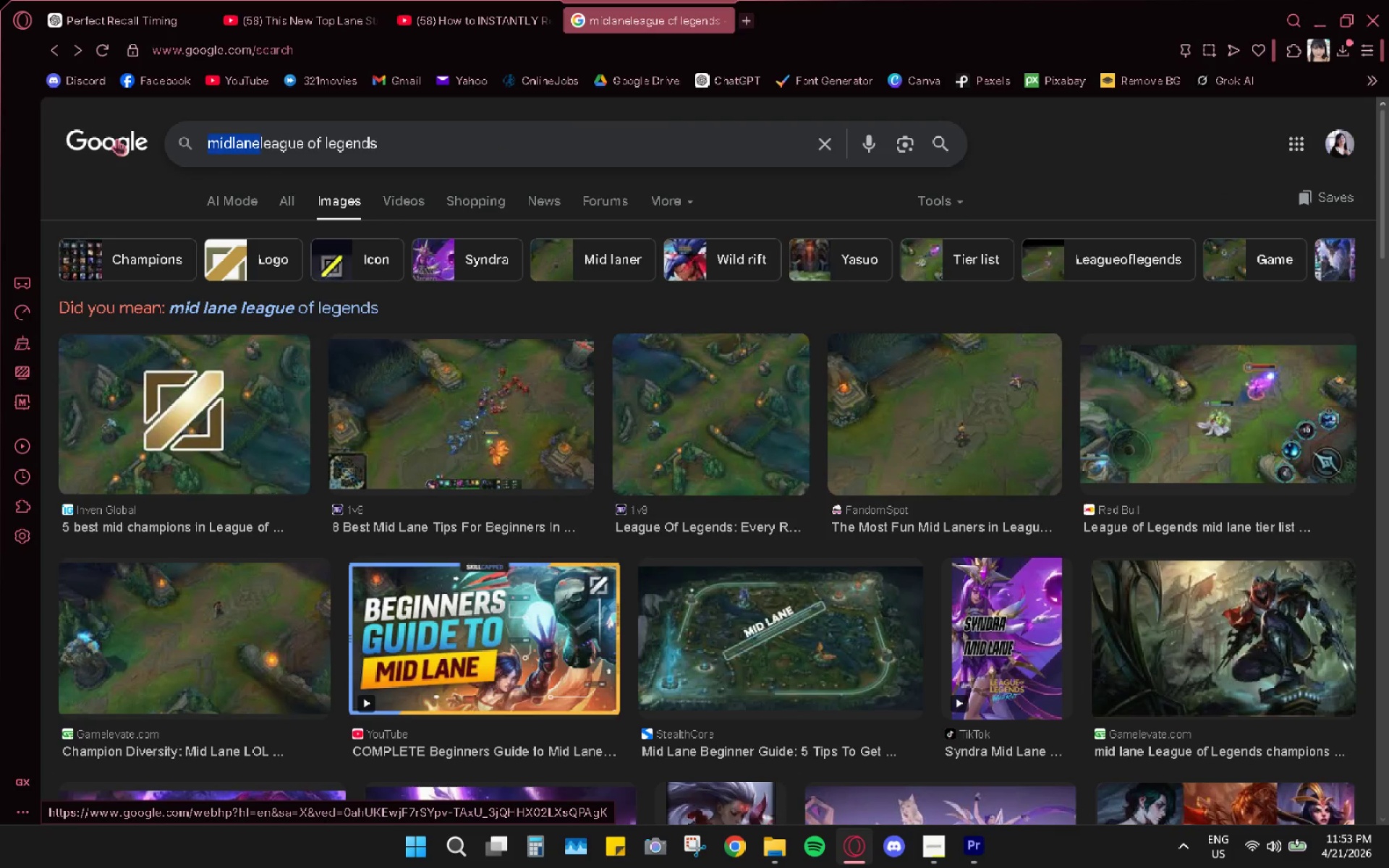 
key(Backspace)
type(bot lane )
 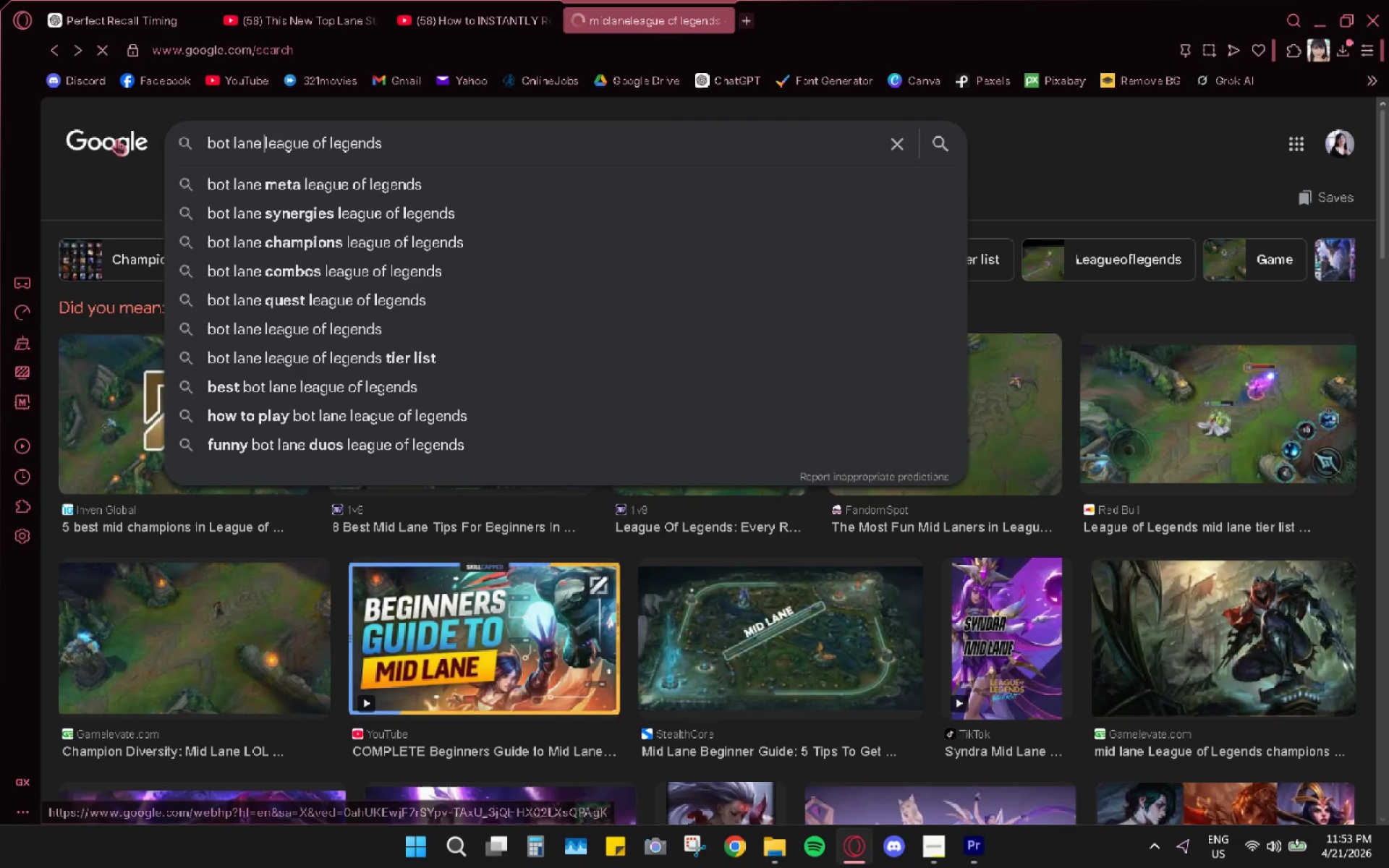 
key(Enter)
 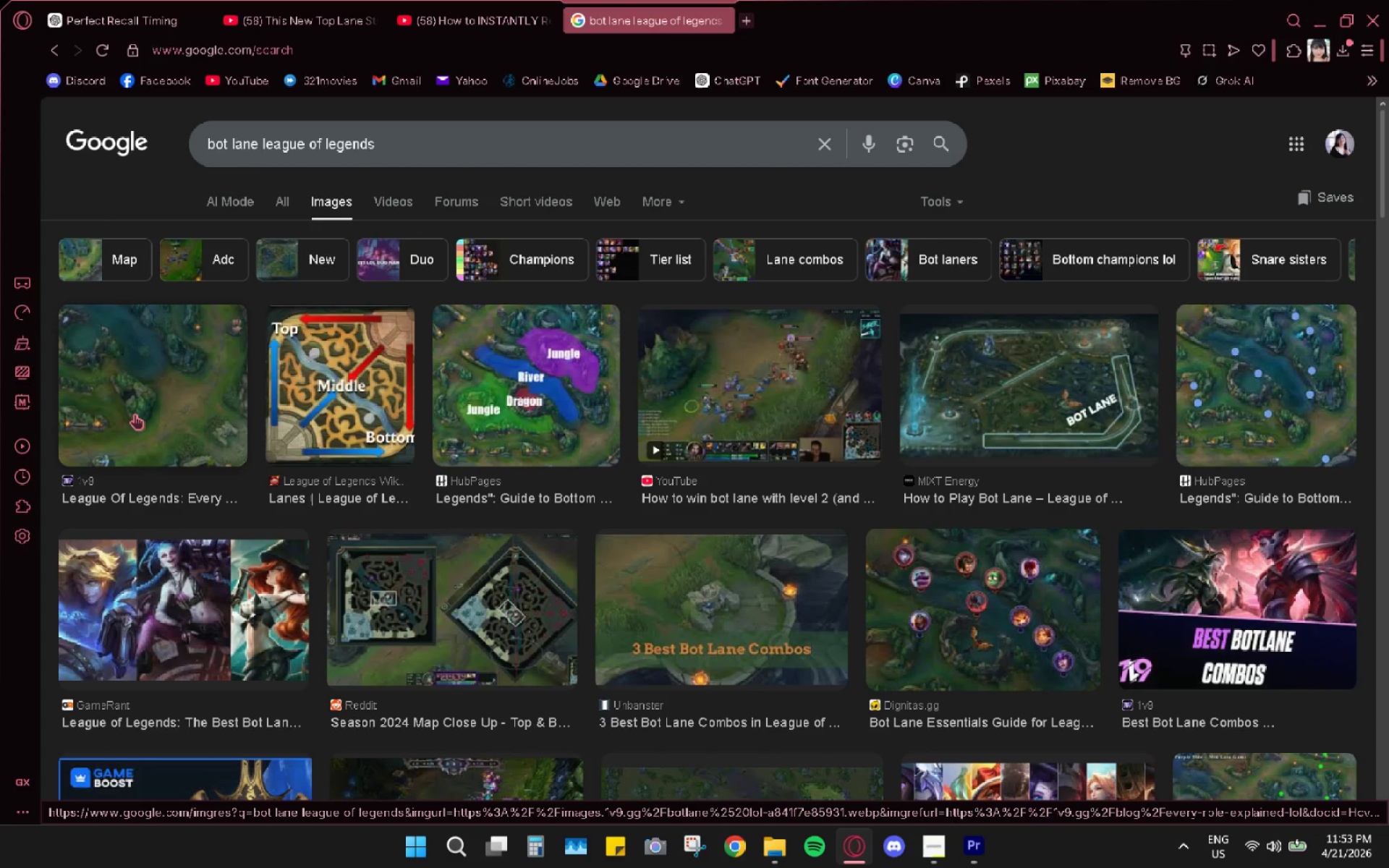 
scroll: coordinate [930, 514], scroll_direction: down, amount: 34.0
 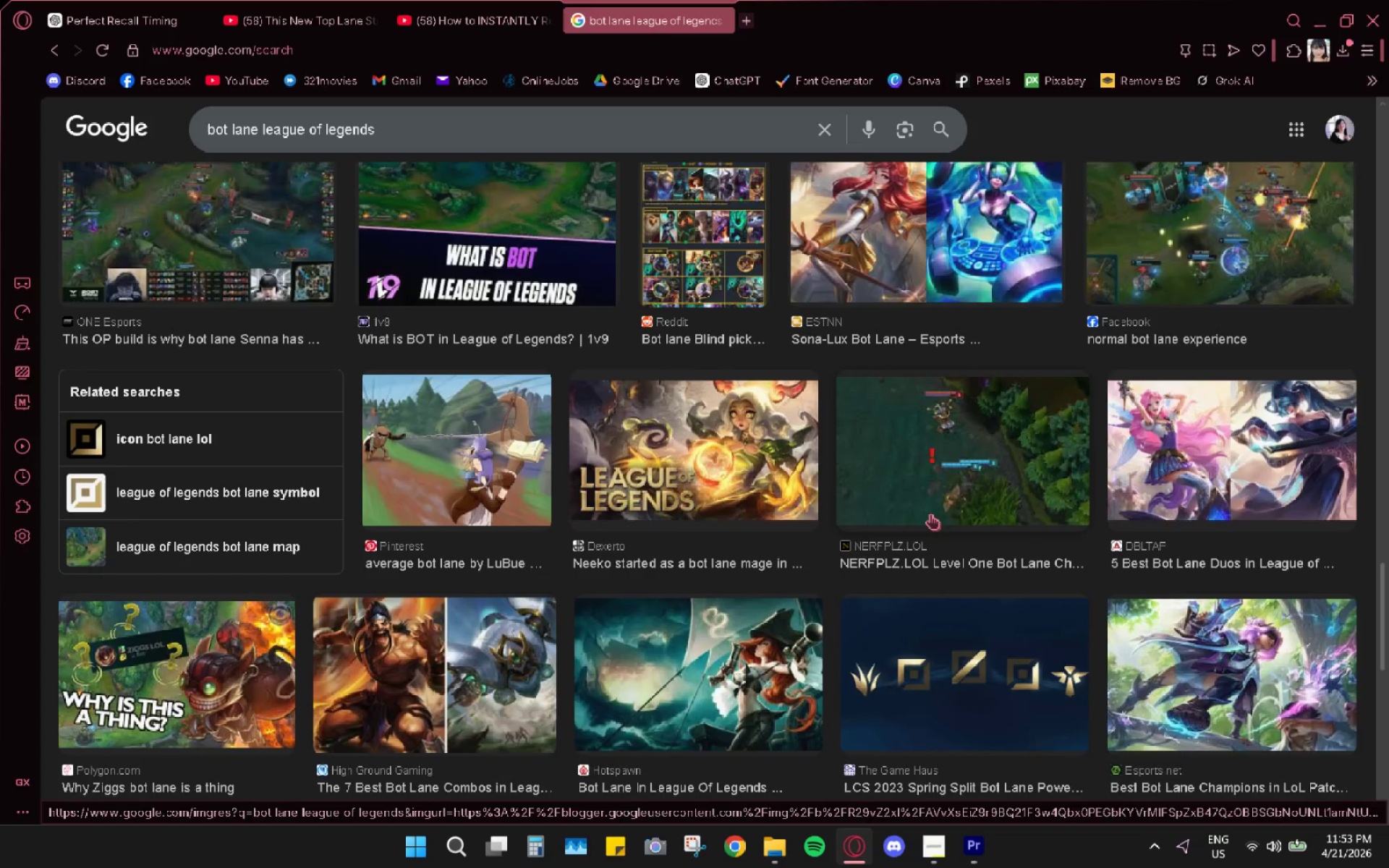 
scroll: coordinate [176, 399], scroll_direction: up, amount: 41.0
 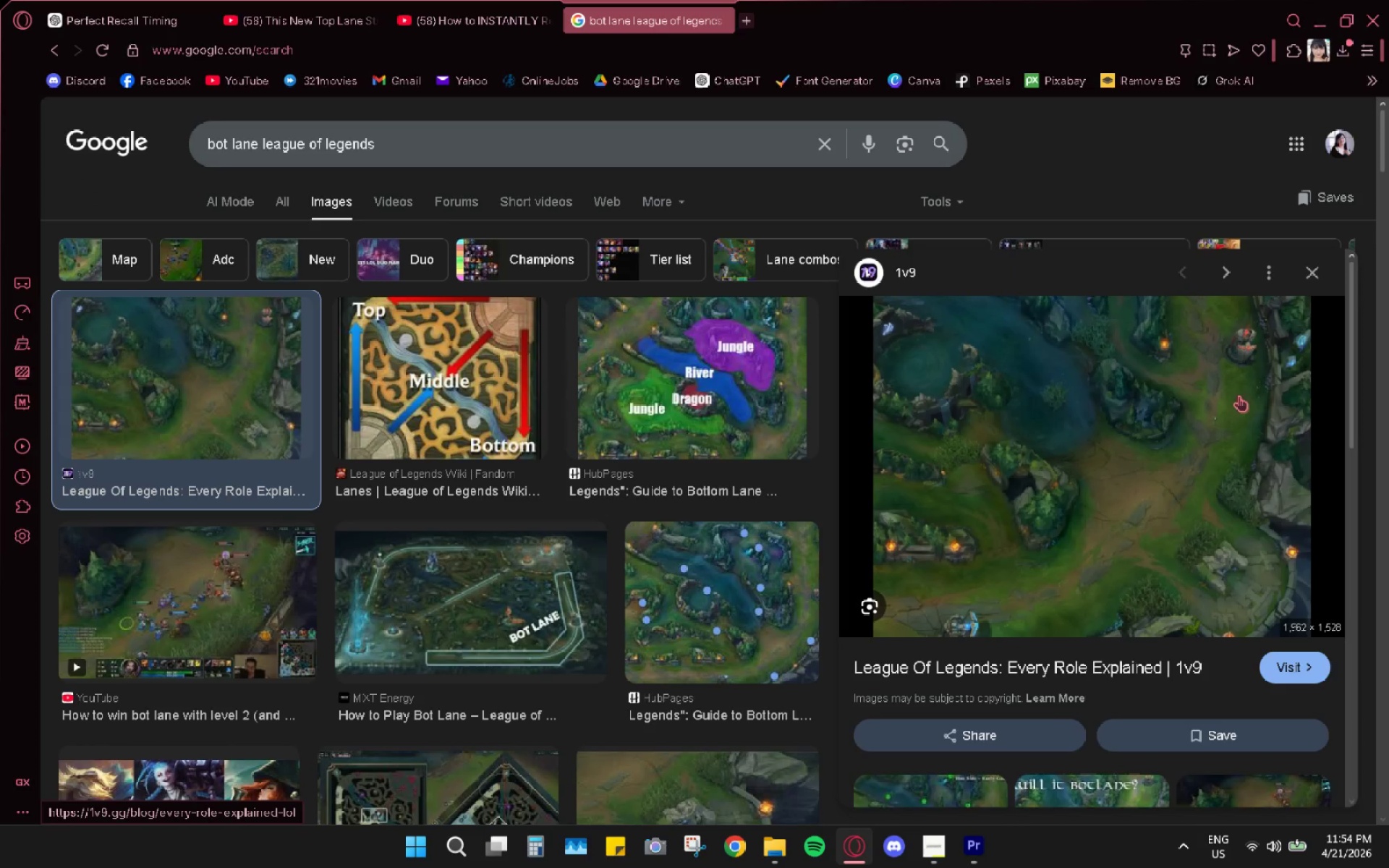 
left_click([1194, 426])
 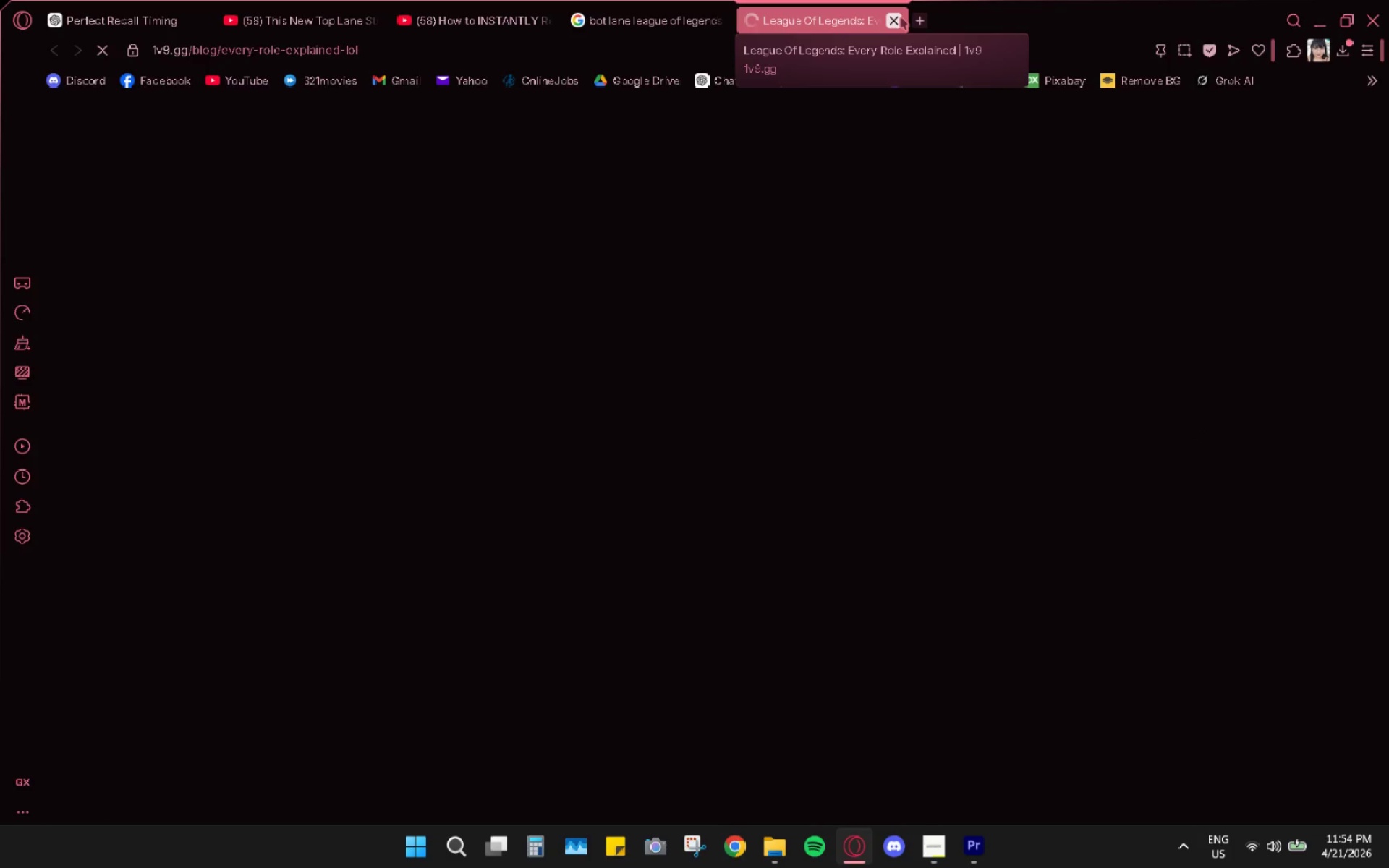 
left_click([901, 17])
 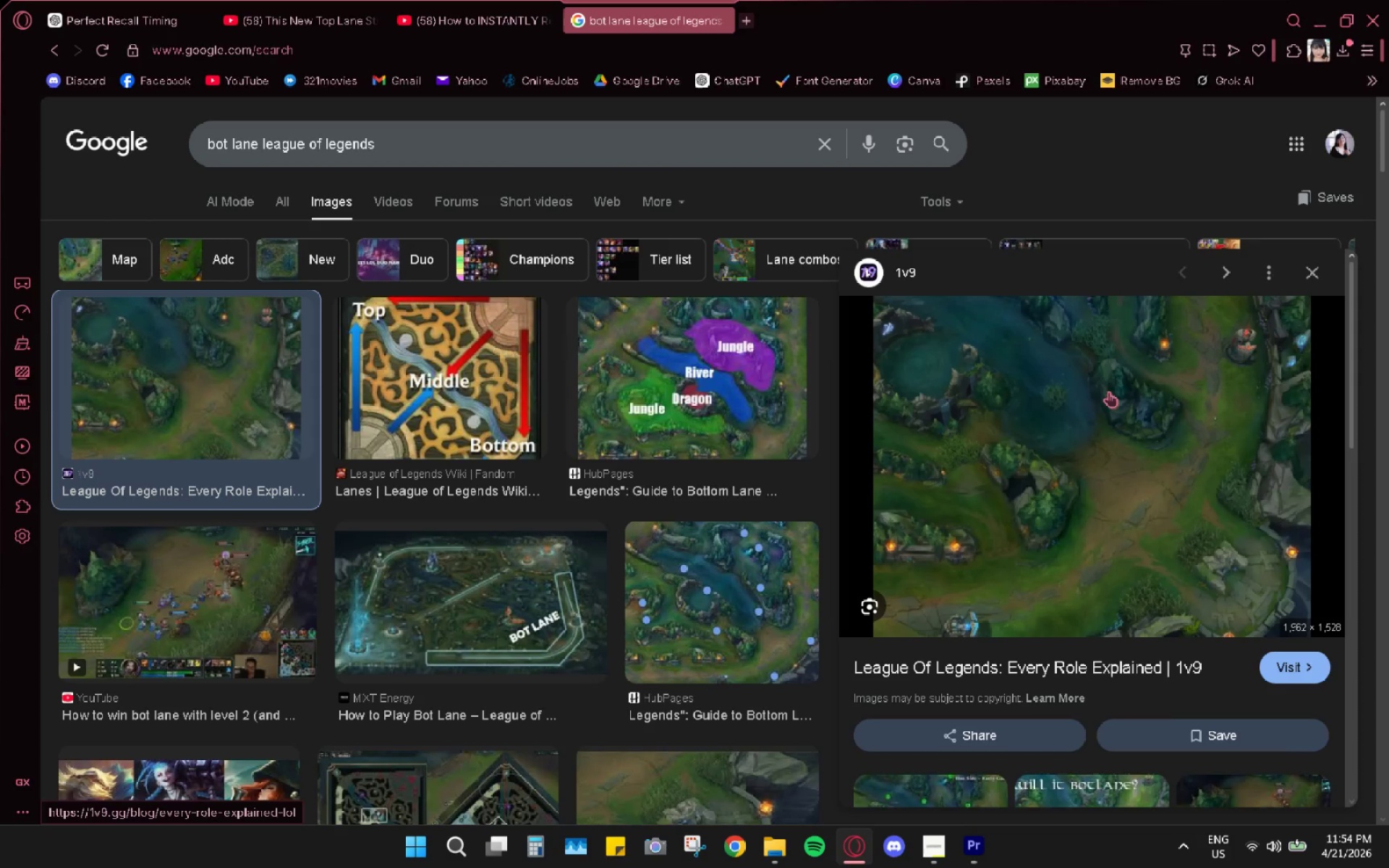 
right_click([1037, 401])
 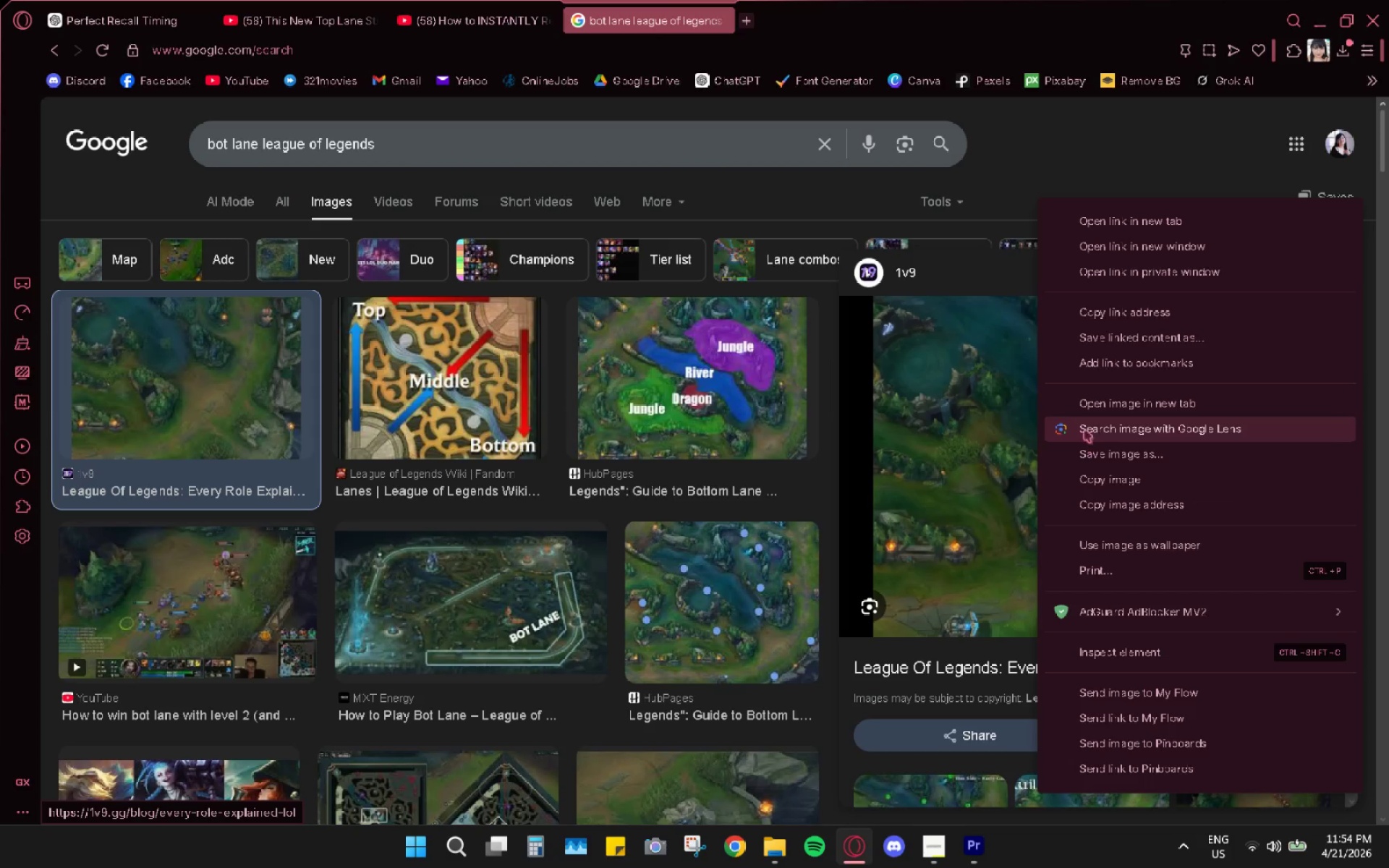 
left_click([1090, 410])
 